 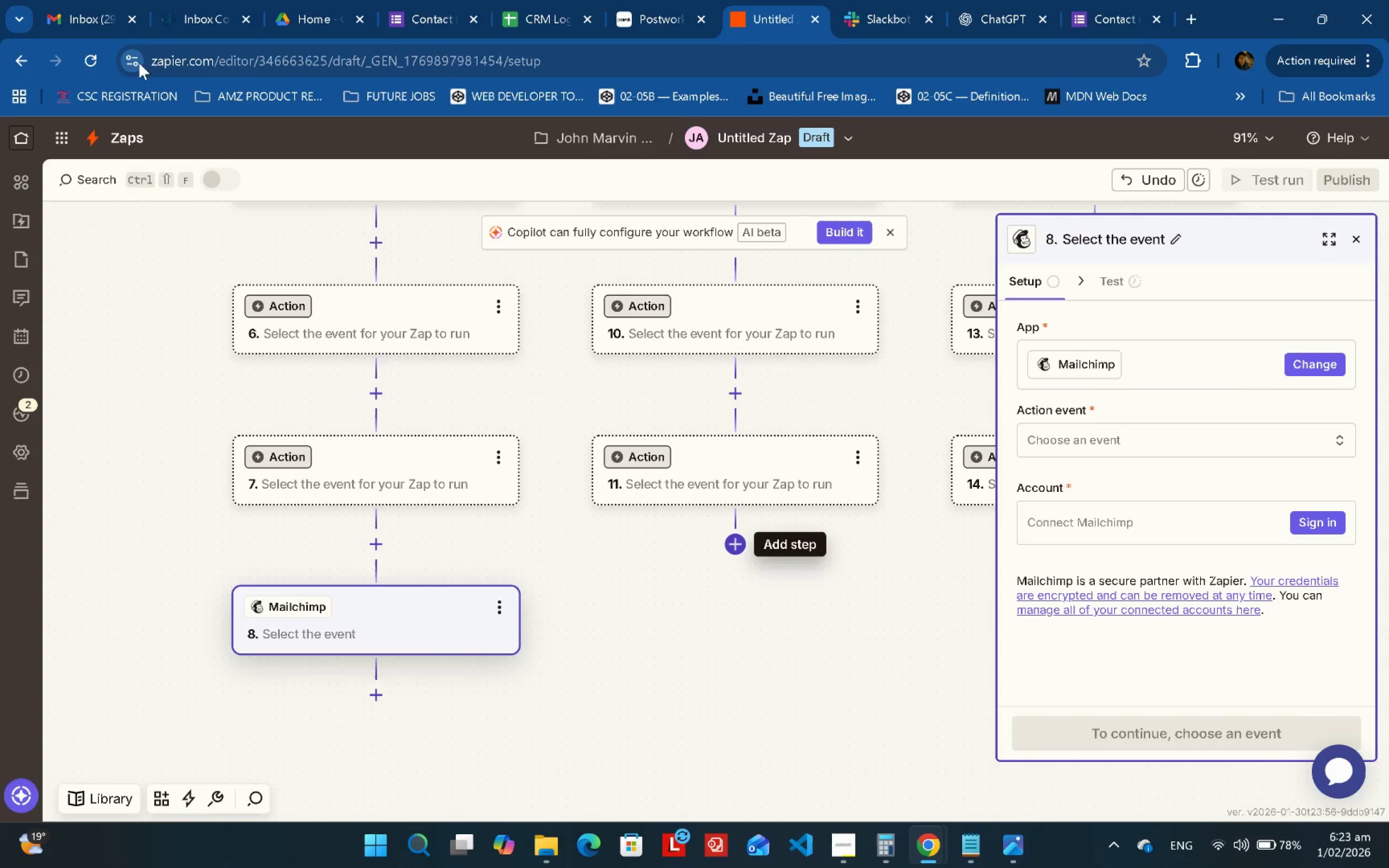 
left_click([85, 61])
 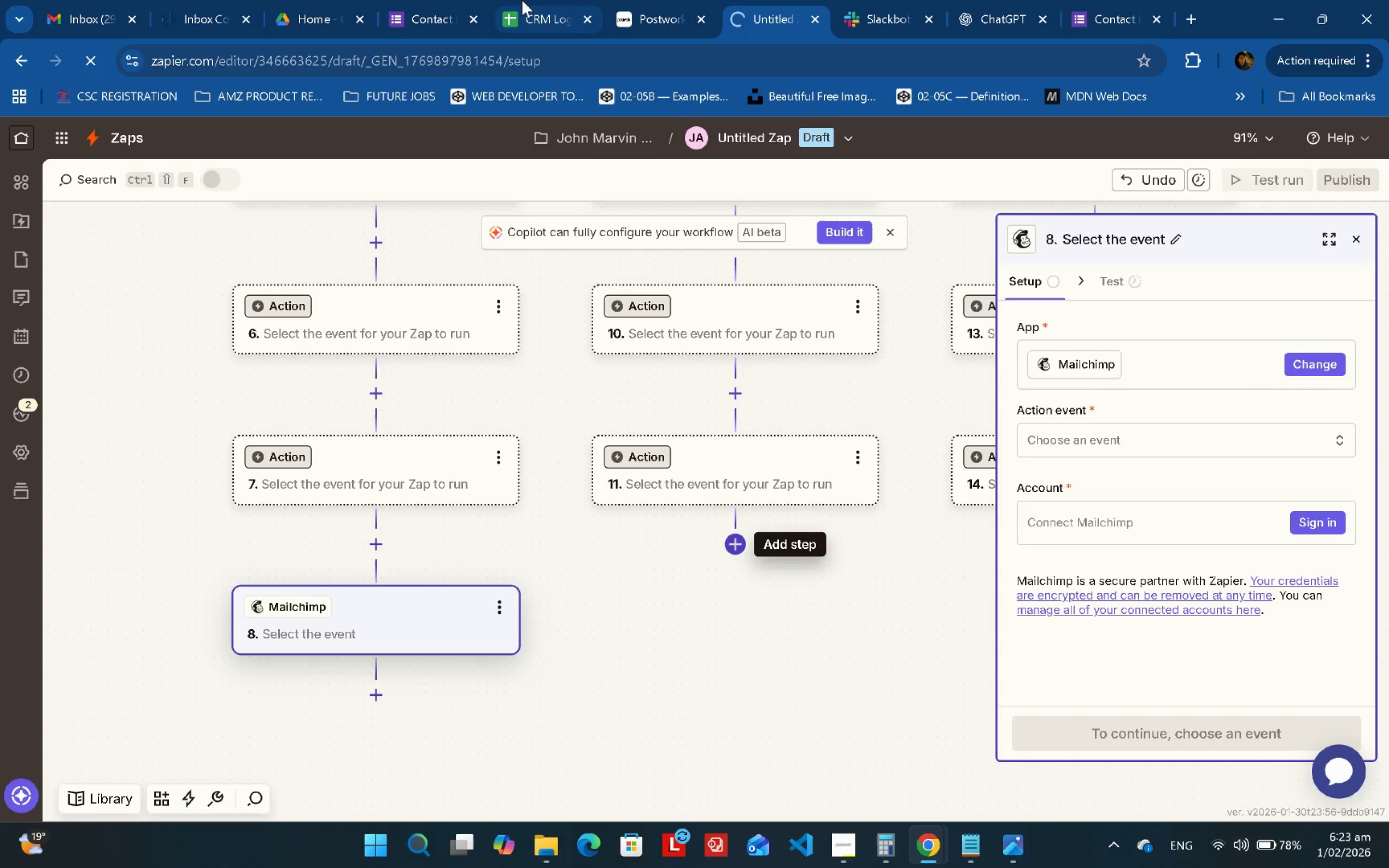 
left_click([524, 0])
 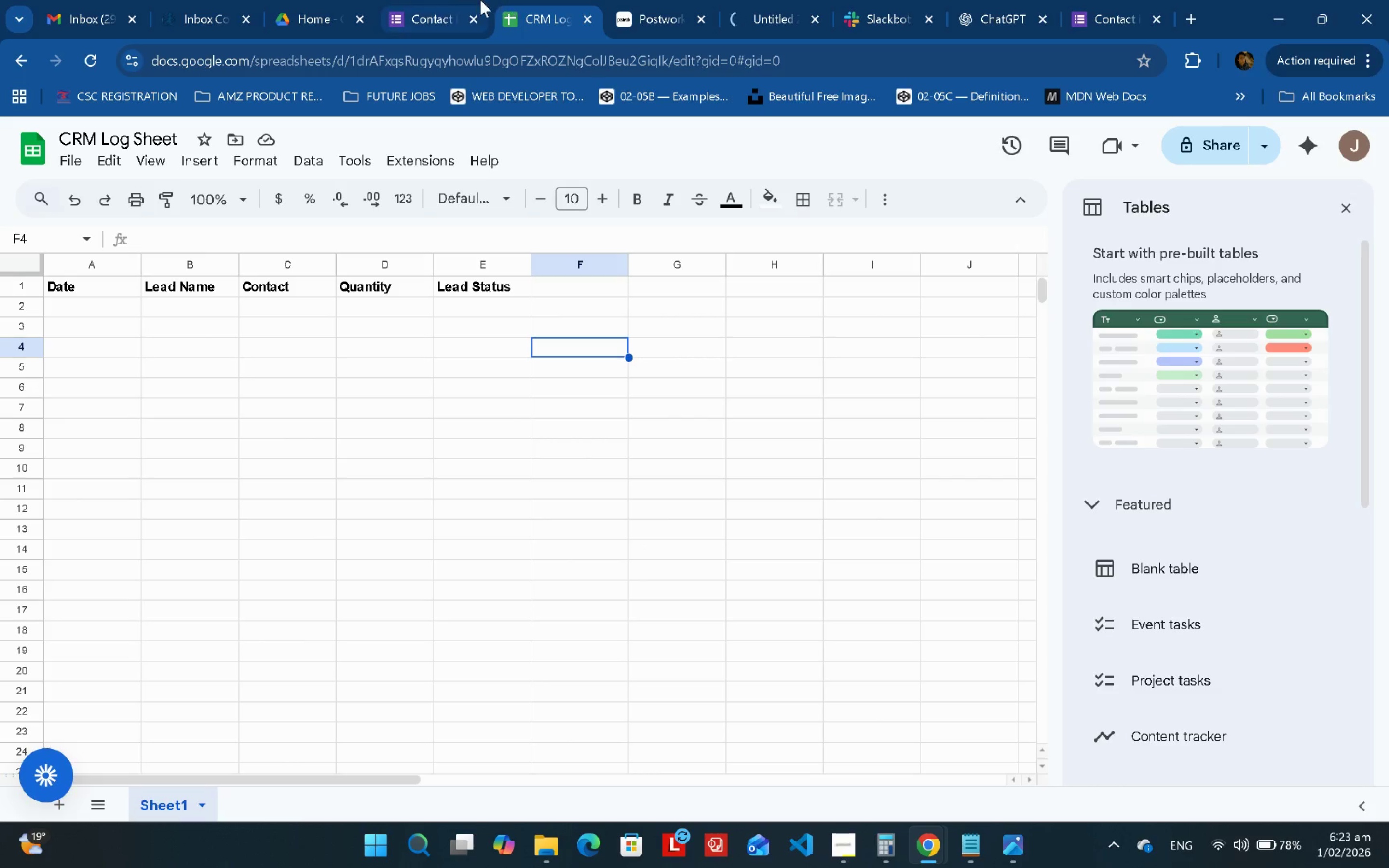 
left_click([452, 0])
 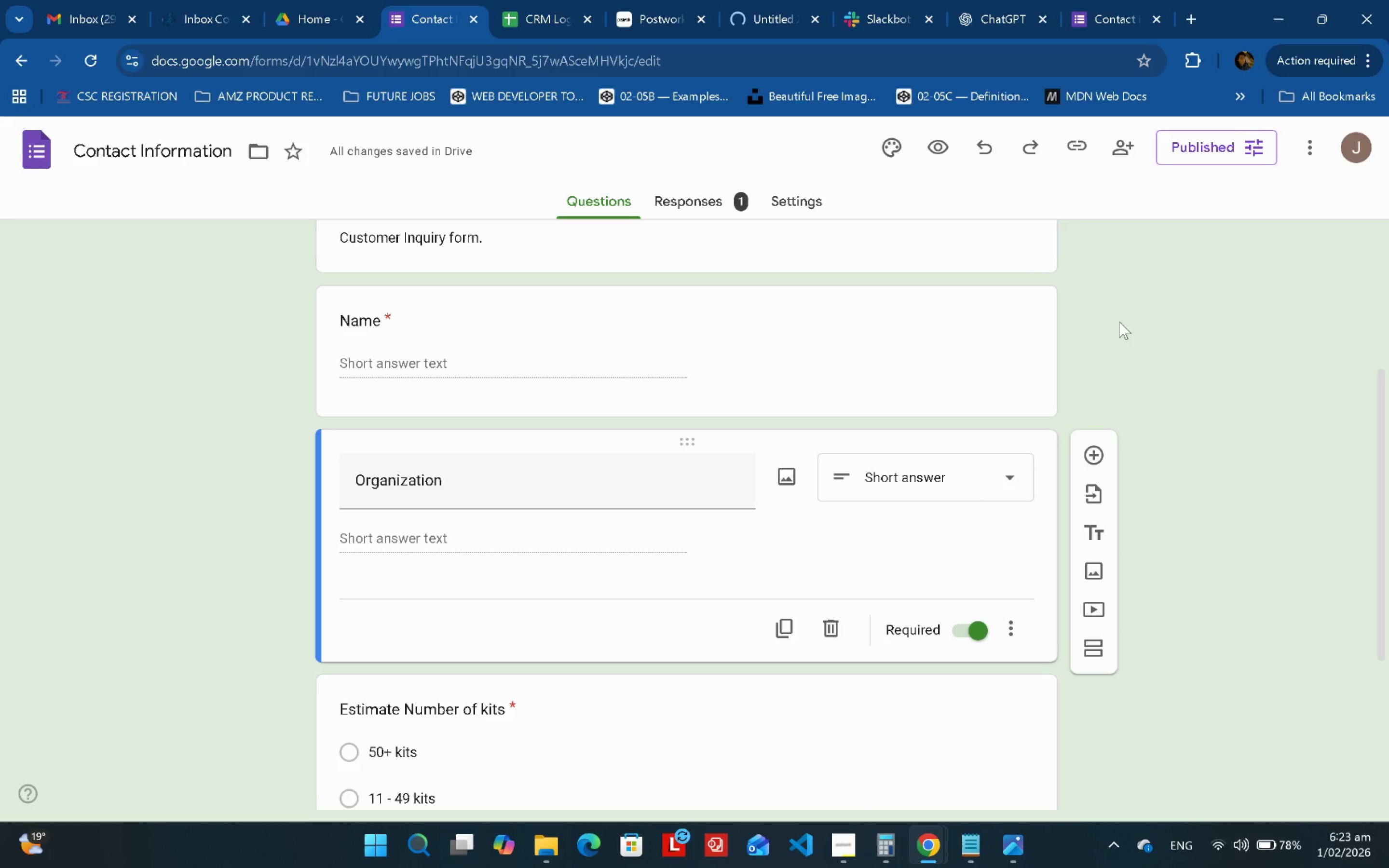 
left_click_drag(start_coordinate=[1130, 290], to_coordinate=[1134, 467])
 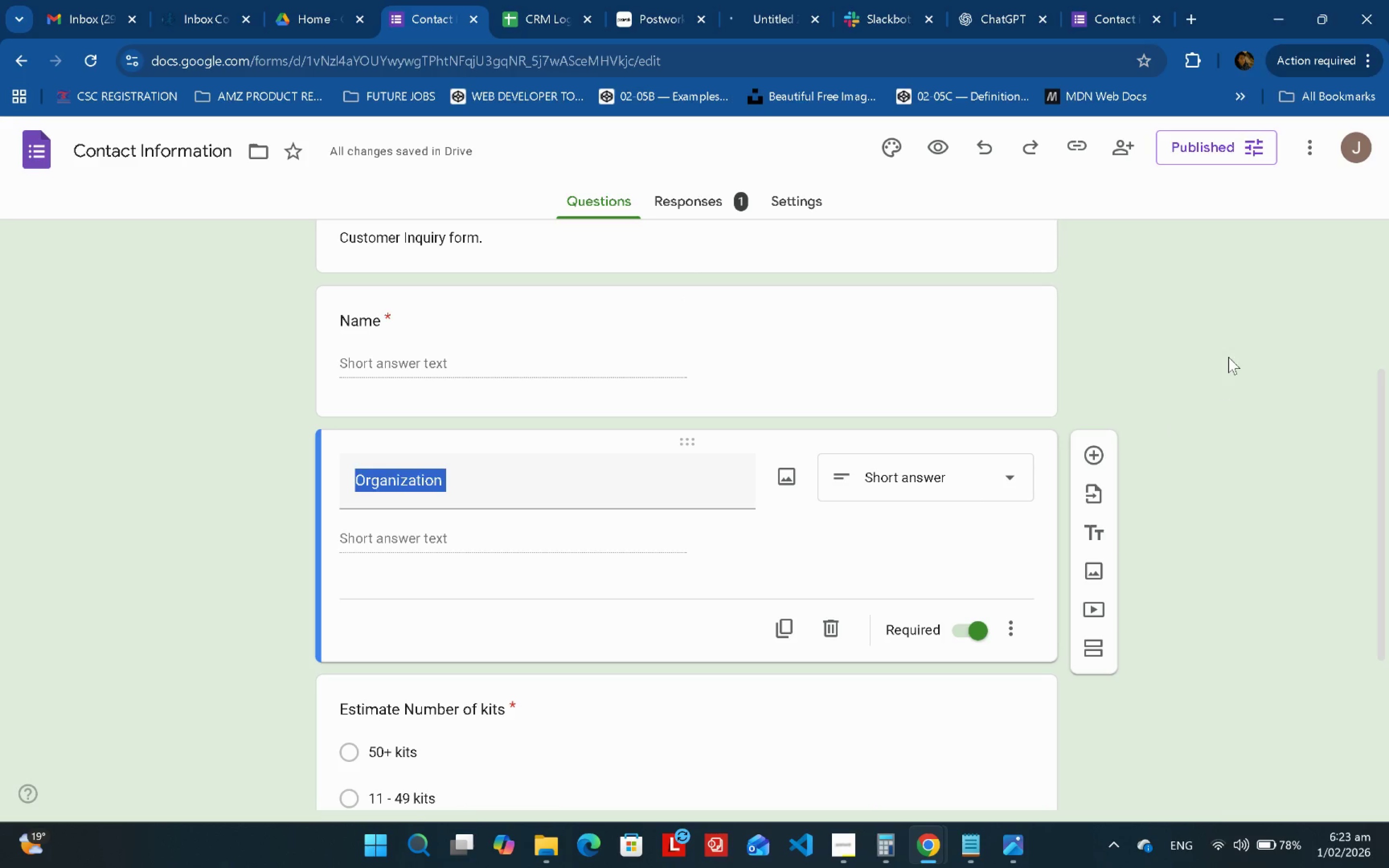 
left_click([1228, 357])
 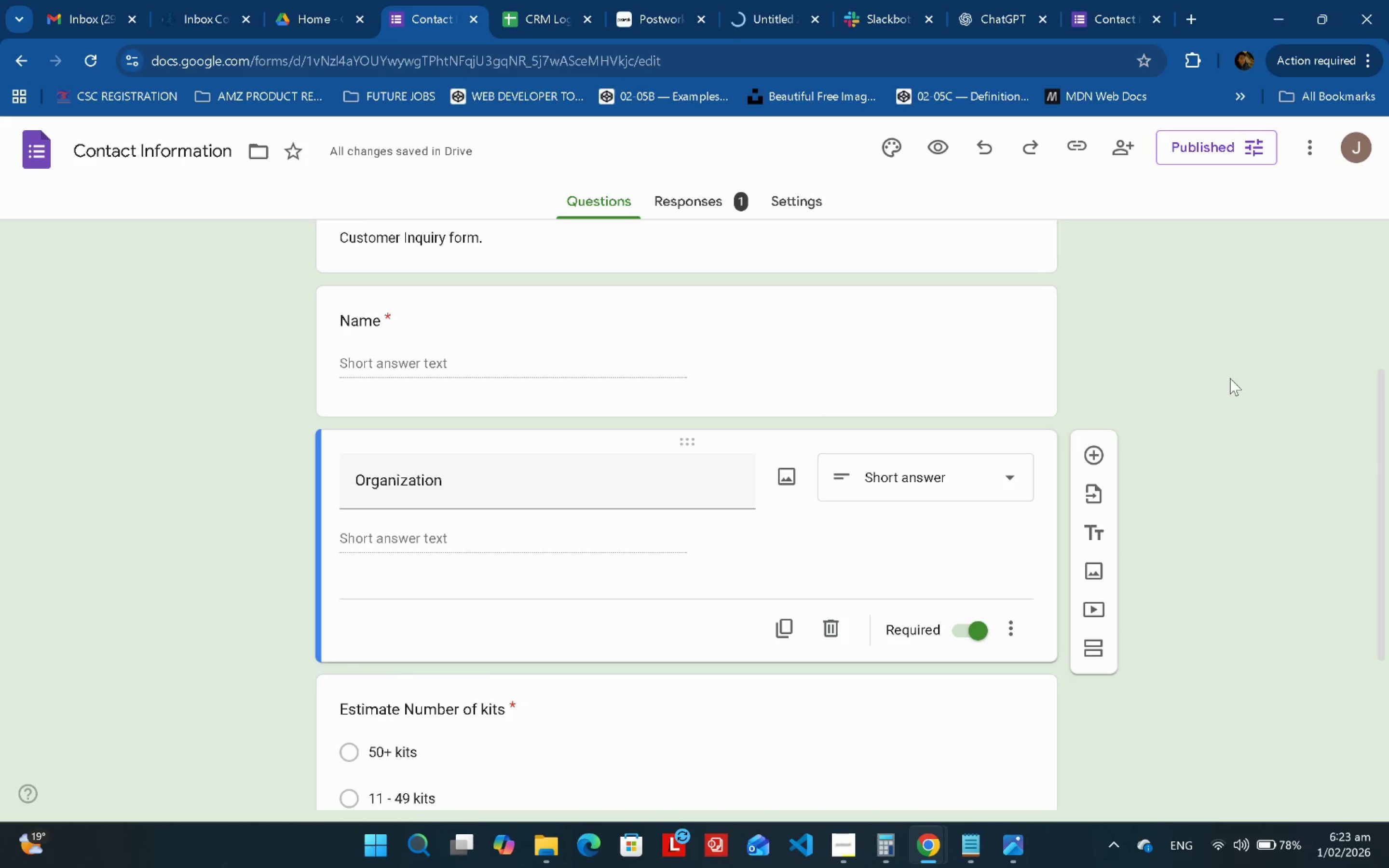 
scroll: coordinate [1211, 458], scroll_direction: down, amount: 1.0
 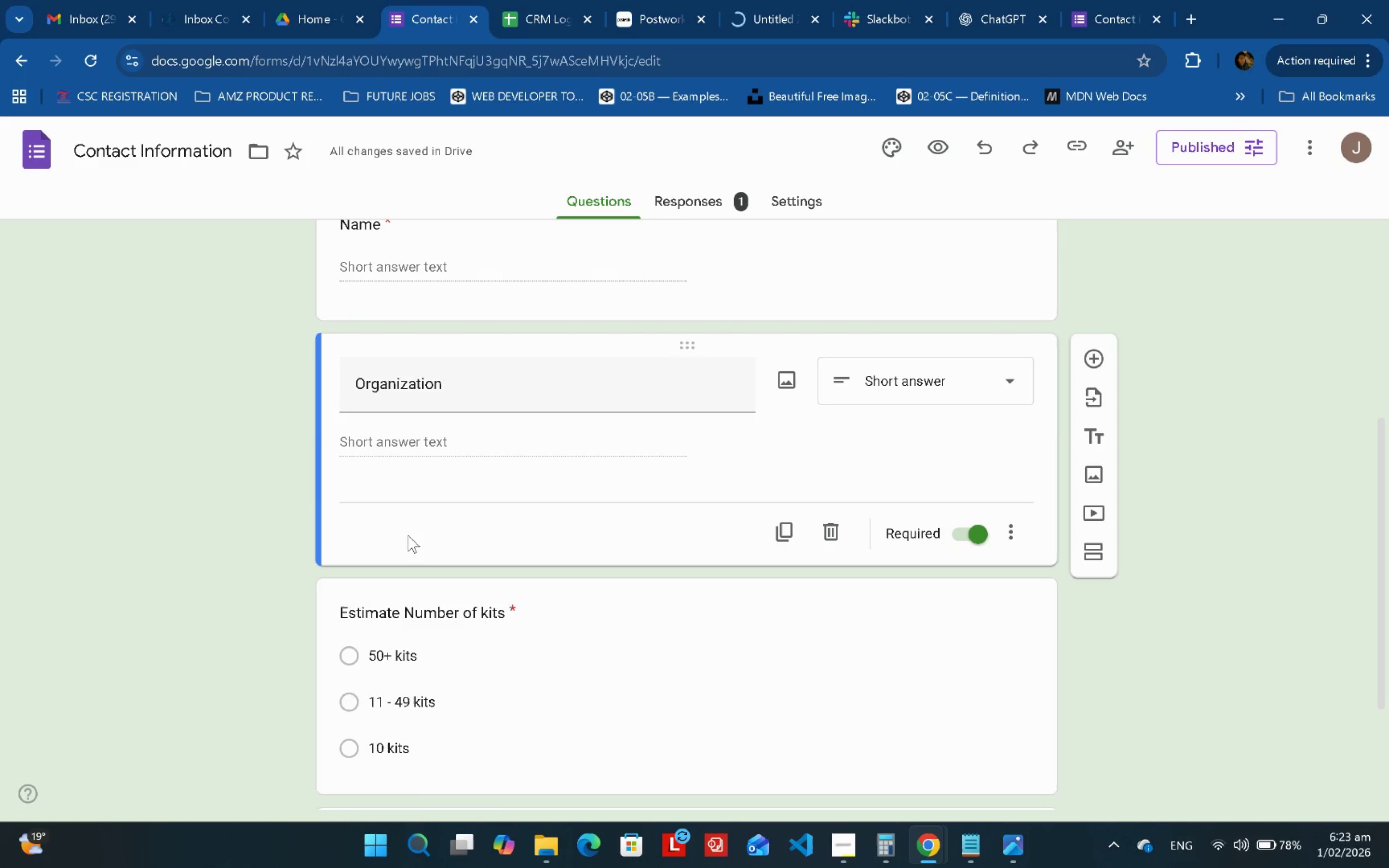 
scroll: coordinate [412, 518], scroll_direction: up, amount: 3.0
 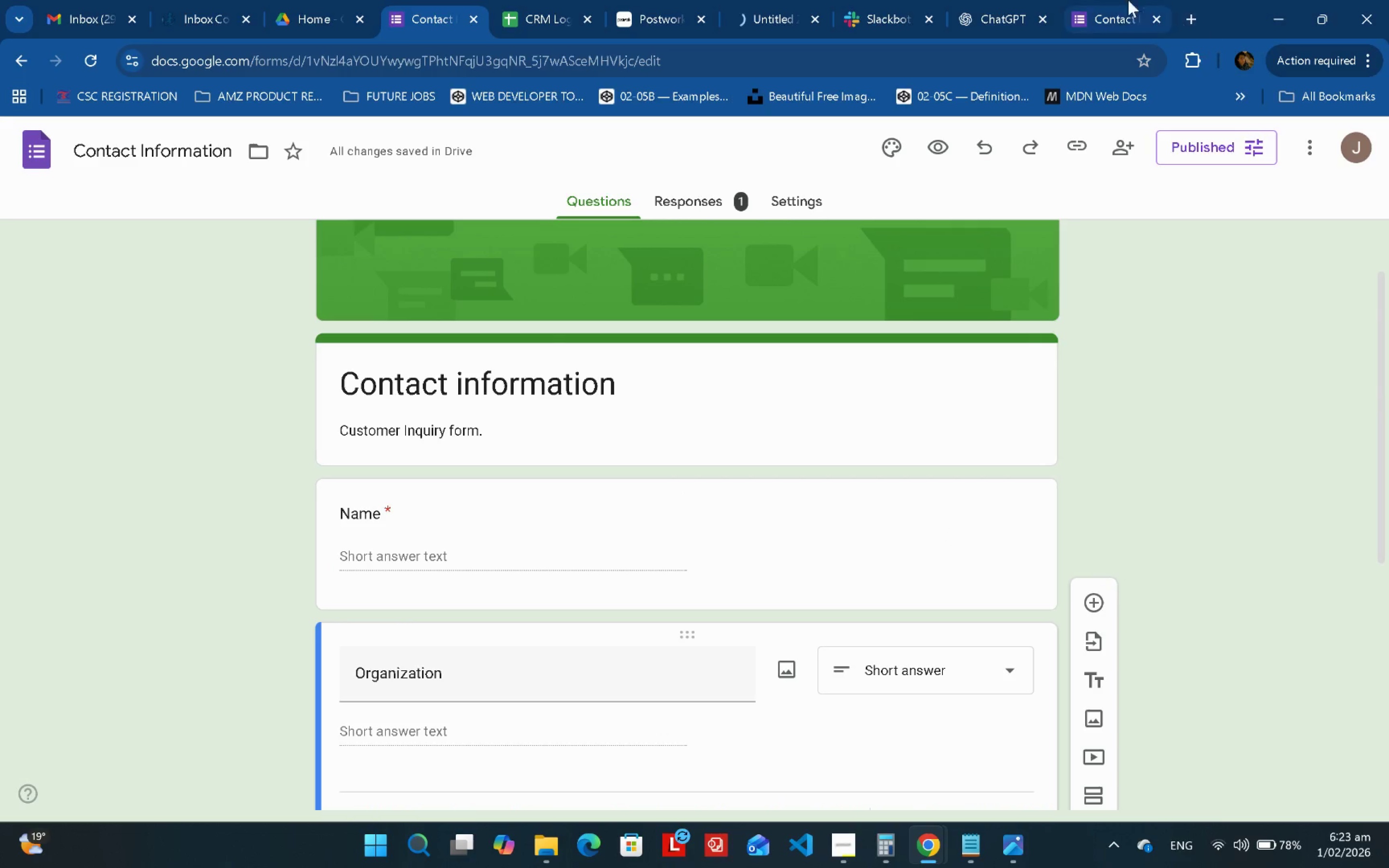 
left_click([1128, 0])
 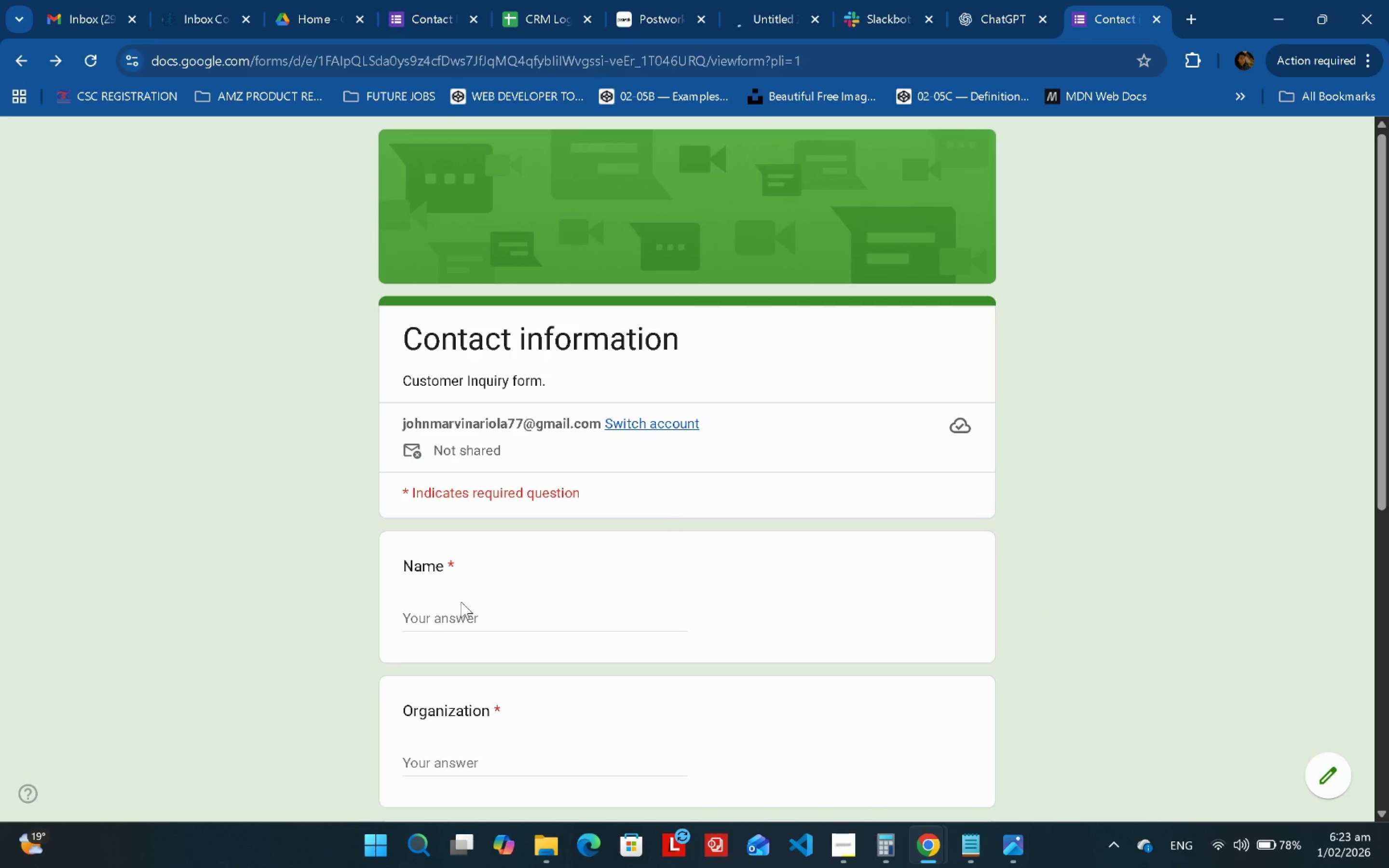 
double_click([464, 613])
 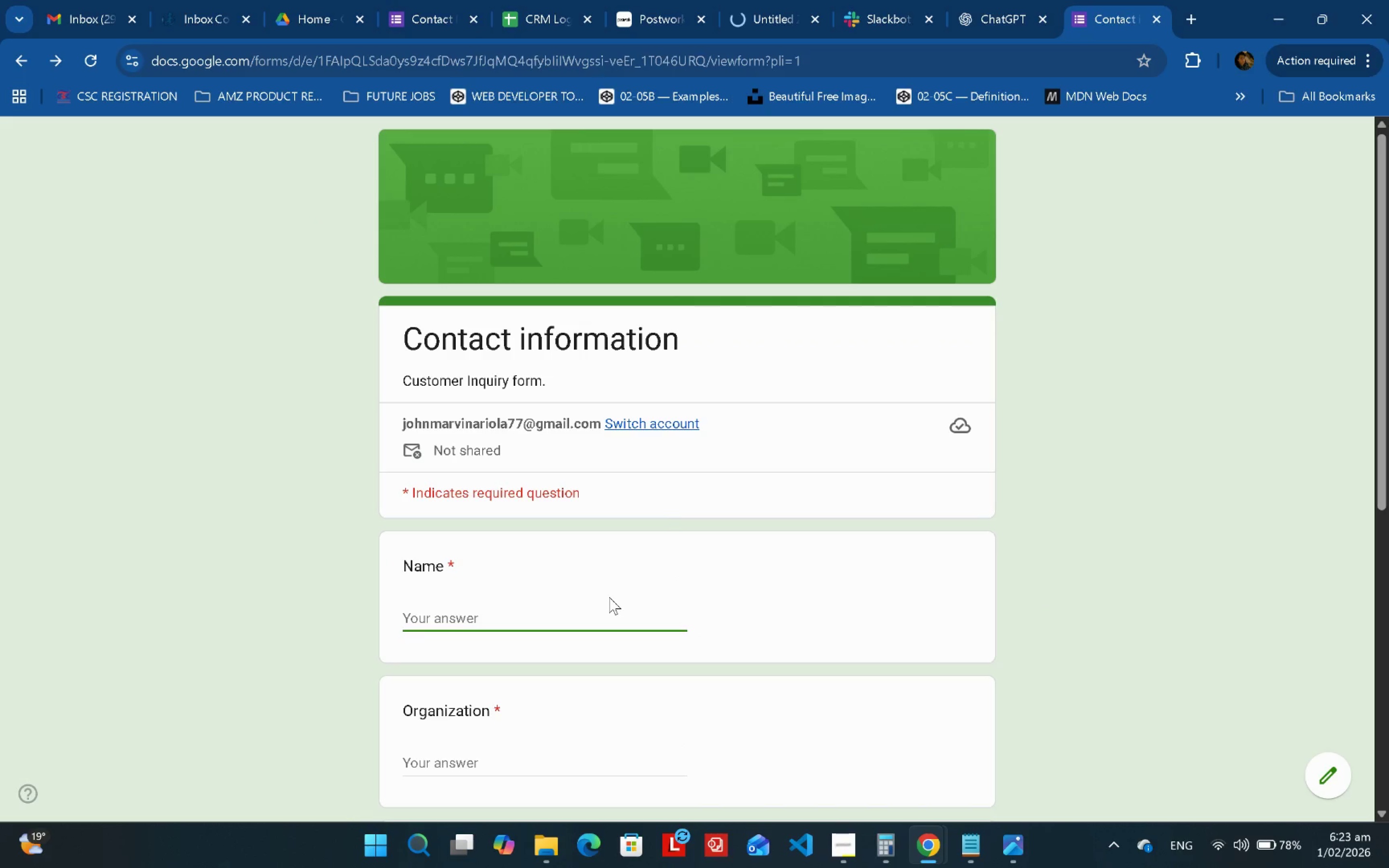 
type(Ga)
key(Backspace)
type(race S)
key(Backspace)
type(Doe)
 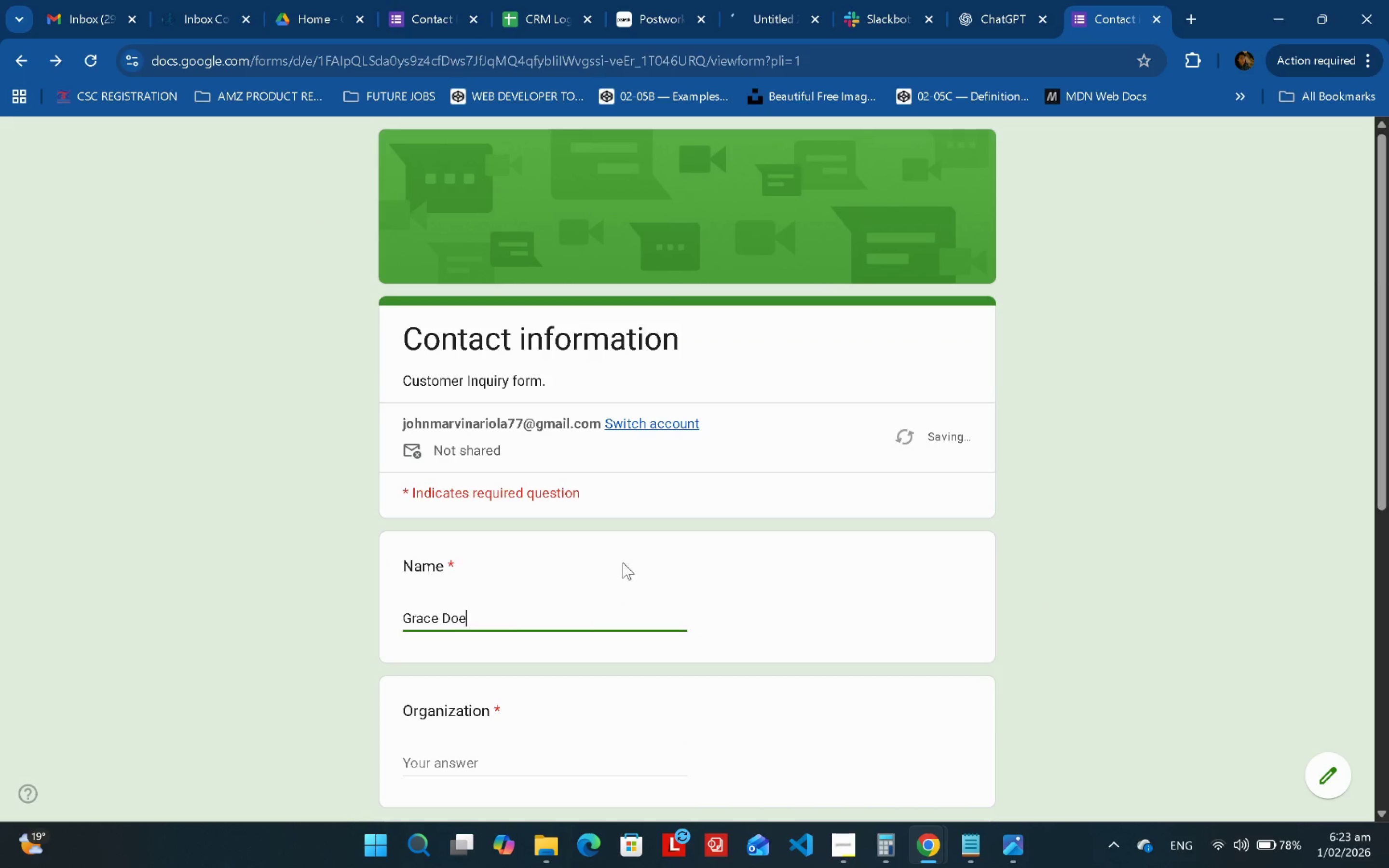 
scroll: coordinate [633, 554], scroll_direction: down, amount: 3.0
 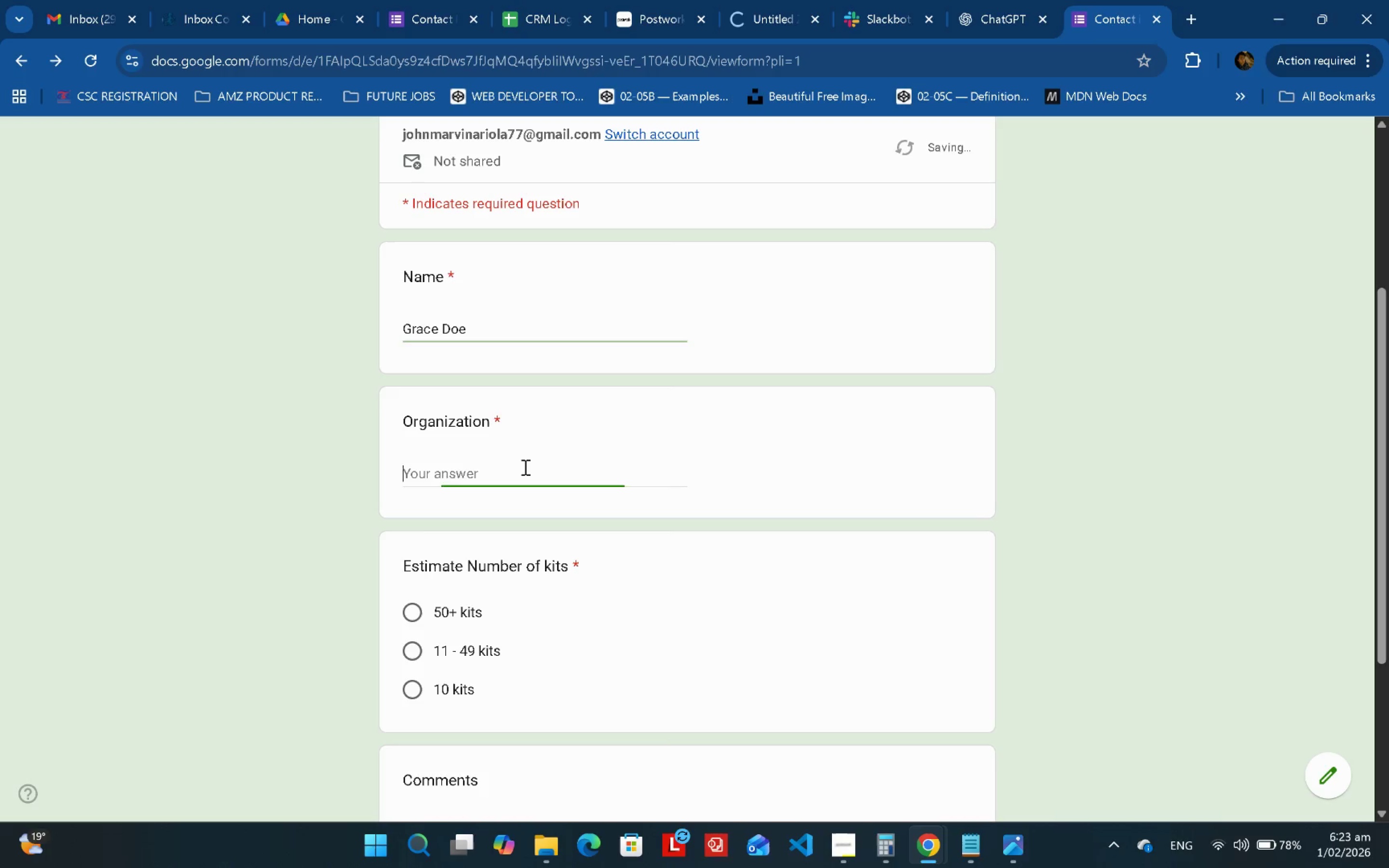 
type(Grace Seramics)
 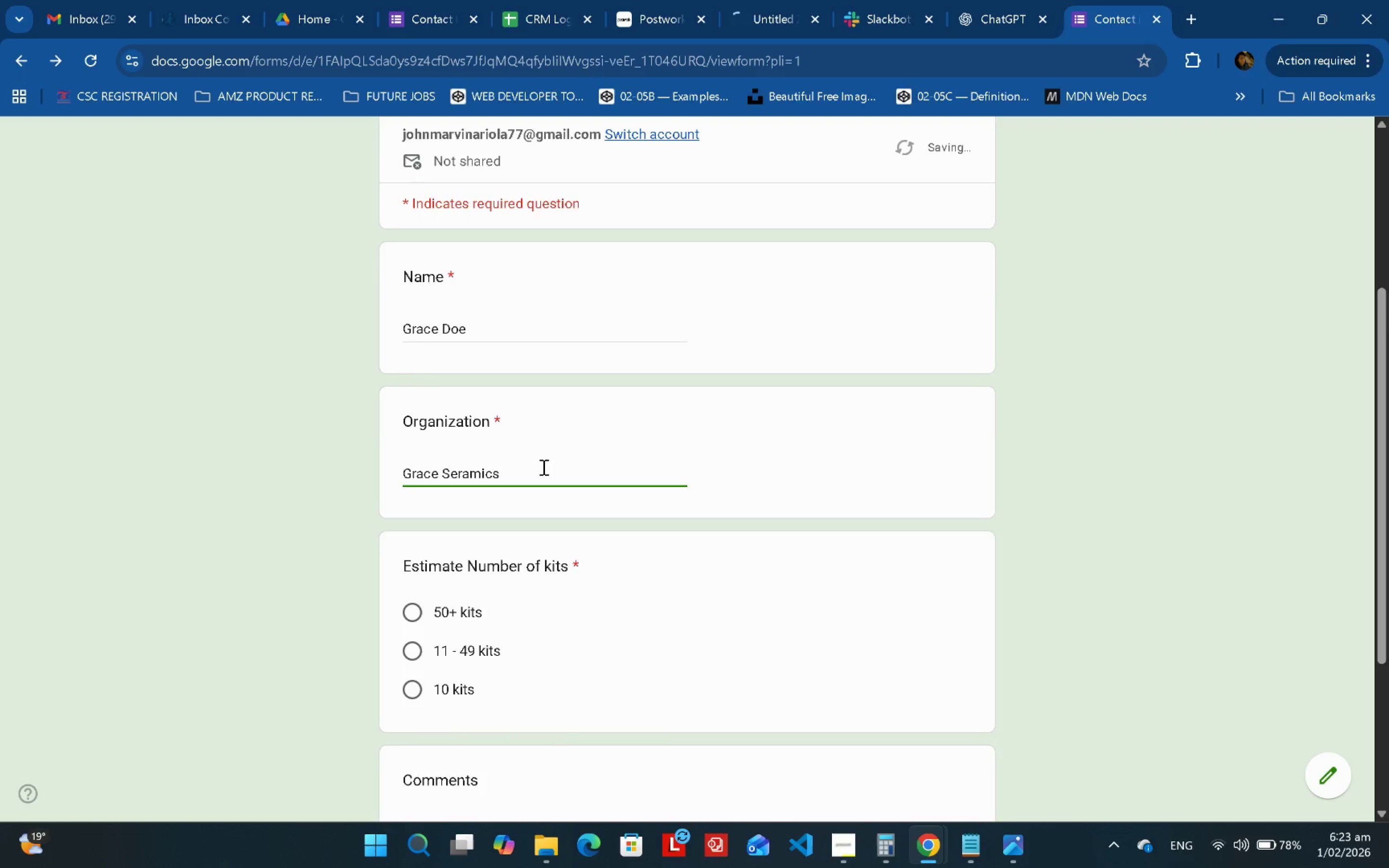 
scroll: coordinate [552, 467], scroll_direction: down, amount: 2.0
 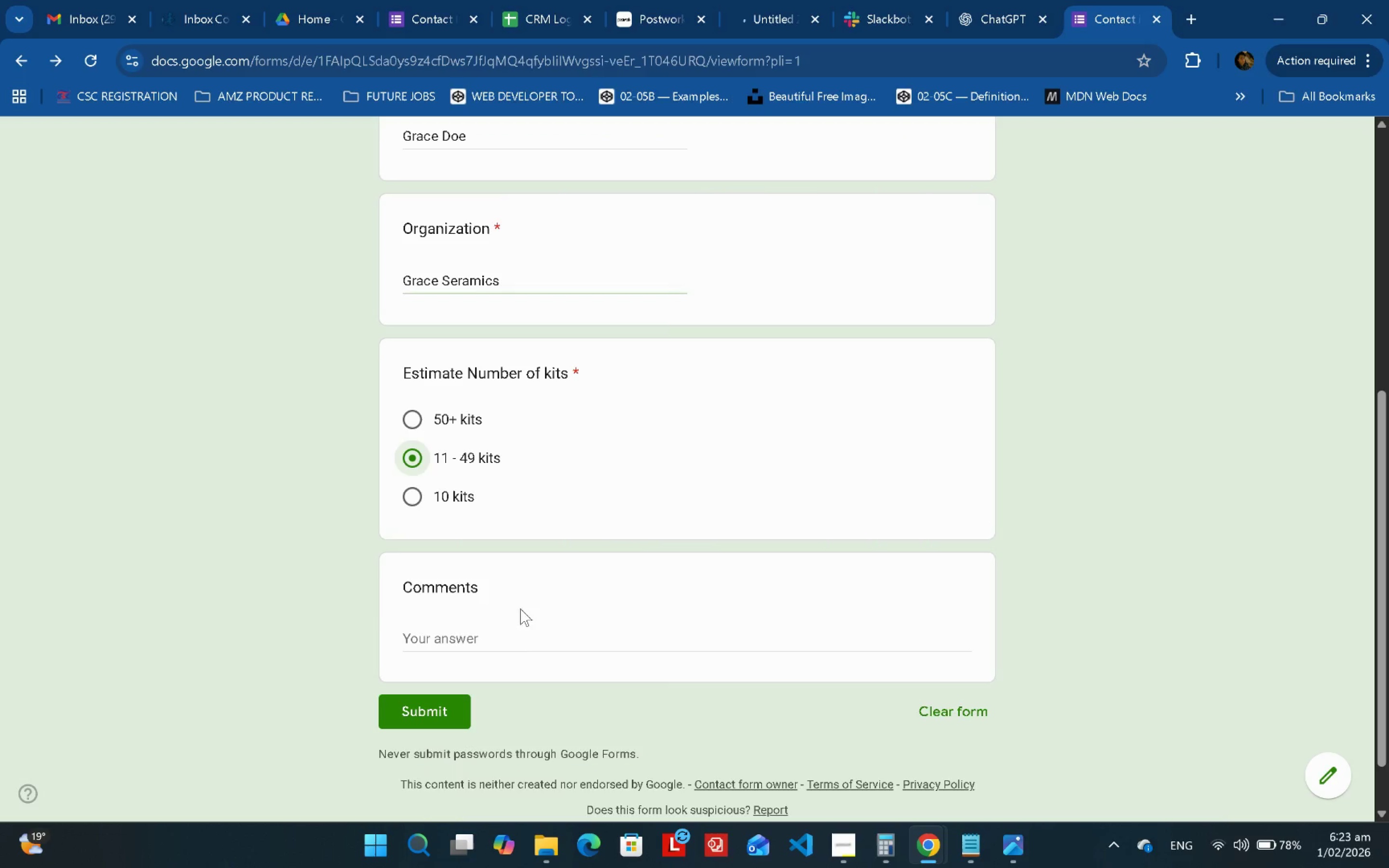 
double_click([518, 630])
 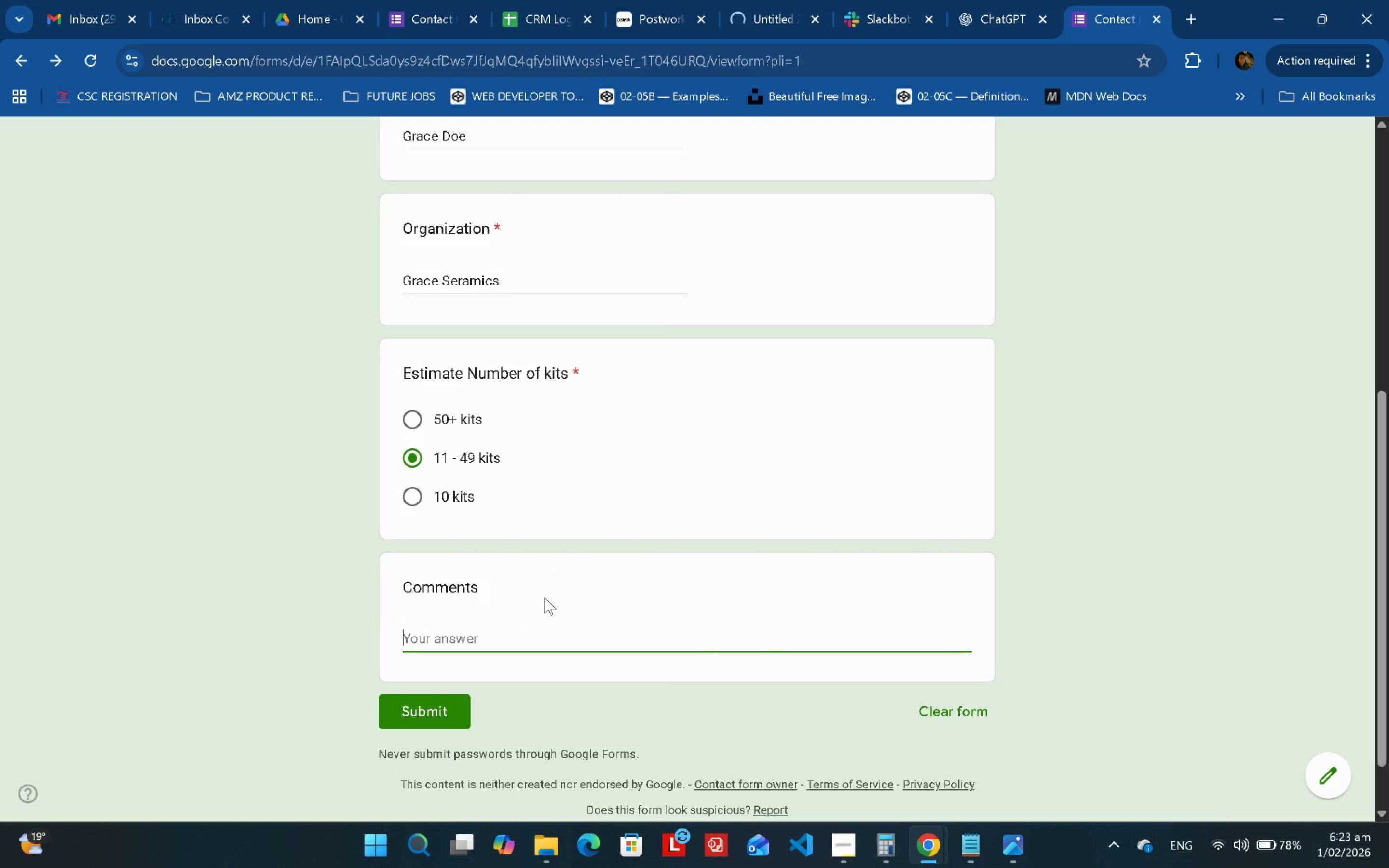 
type(Hi I need 44 ceramics)
key(Backspace)
type( ktis for my boutique shop)
 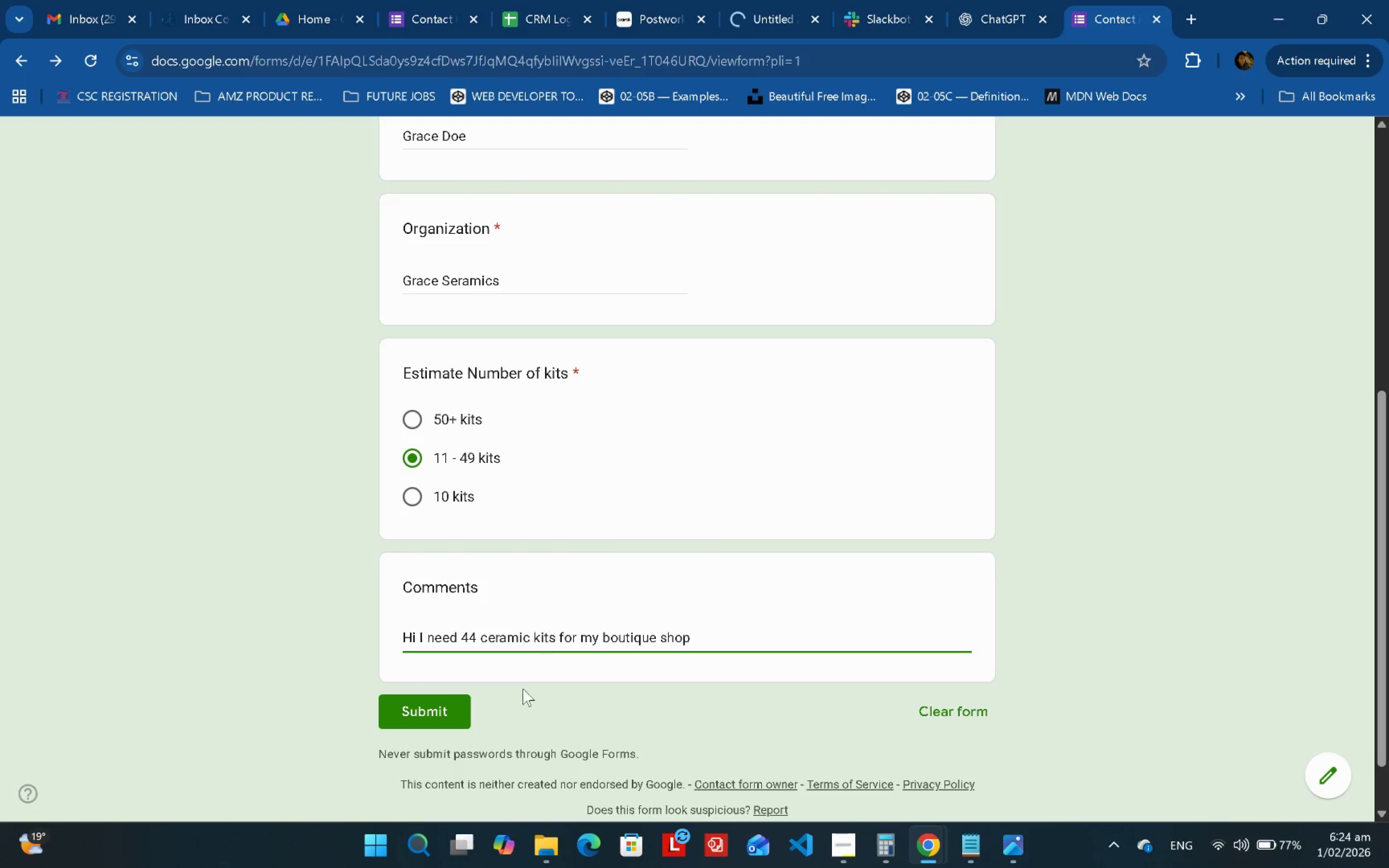 
left_click([439, 712])
 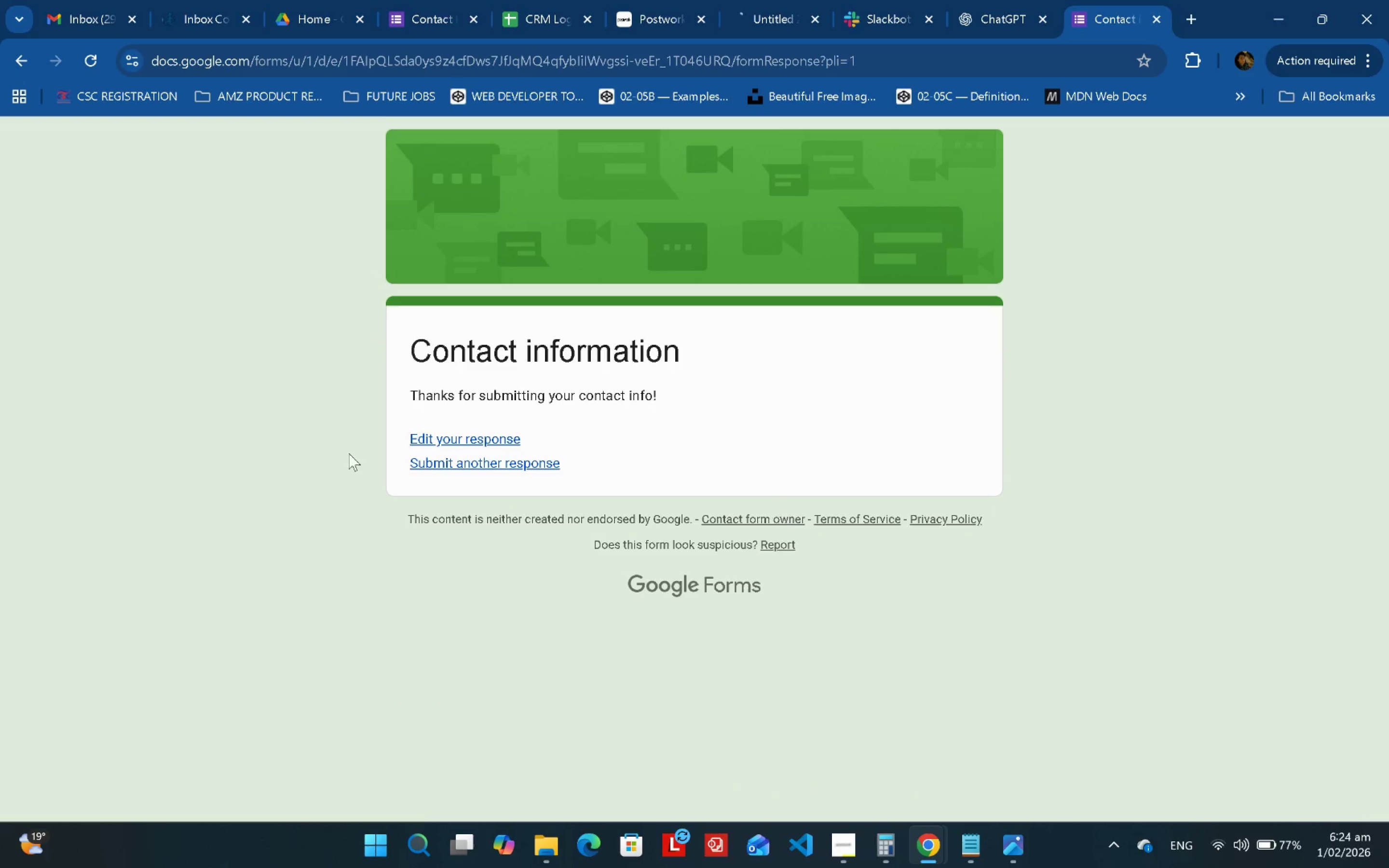 
left_click([417, 461])
 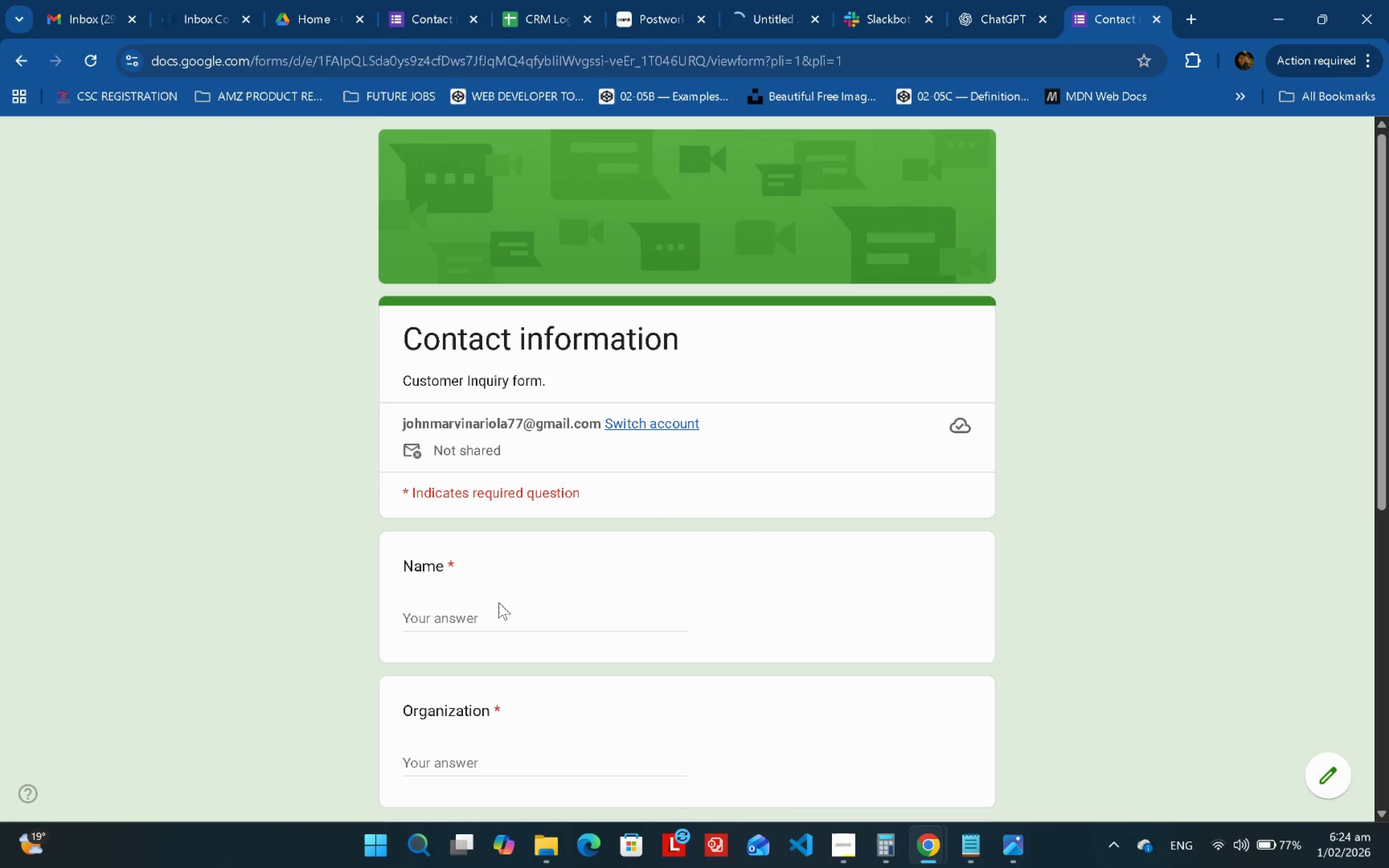 
double_click([503, 611])
 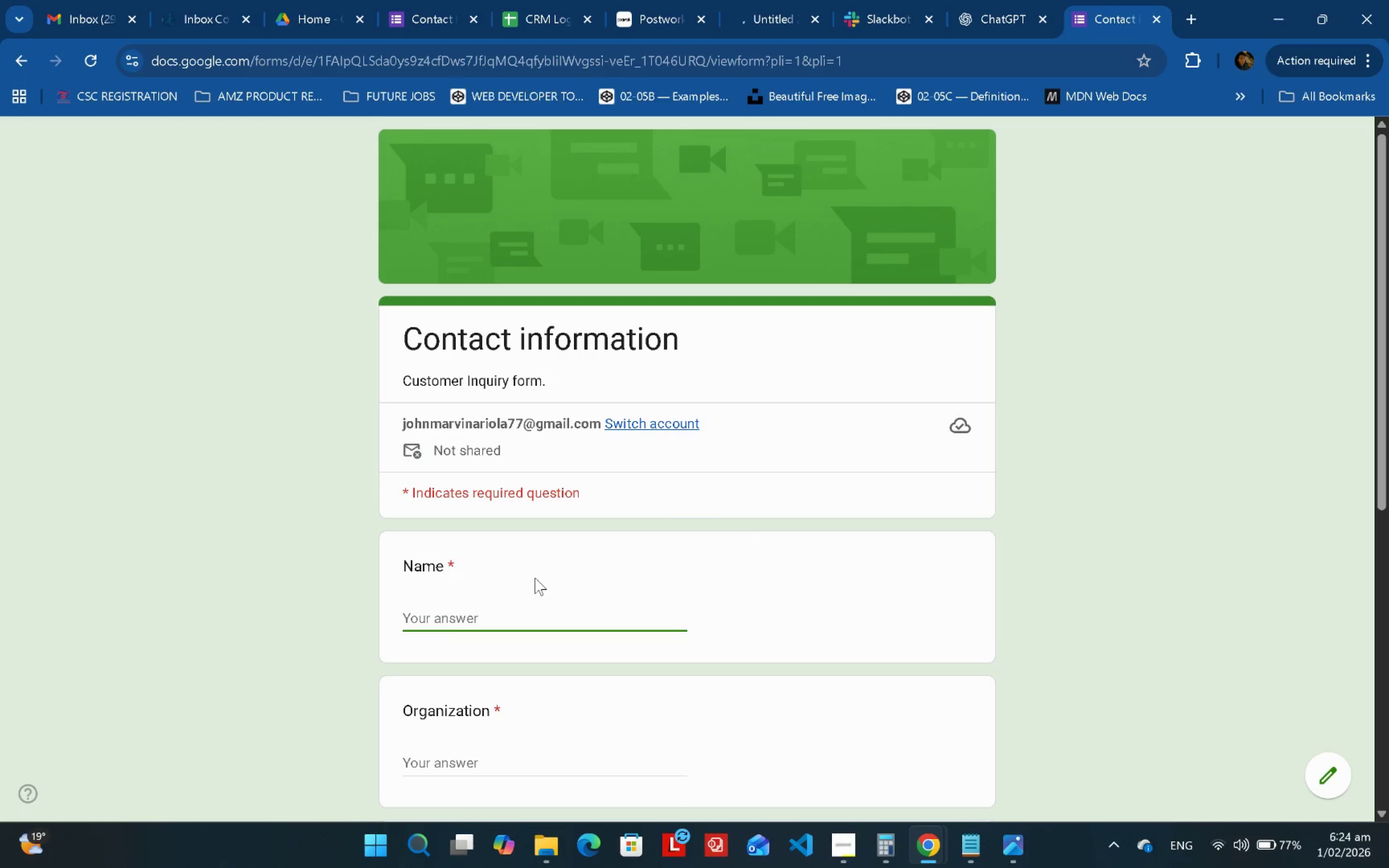 
type(Ben Hur)
 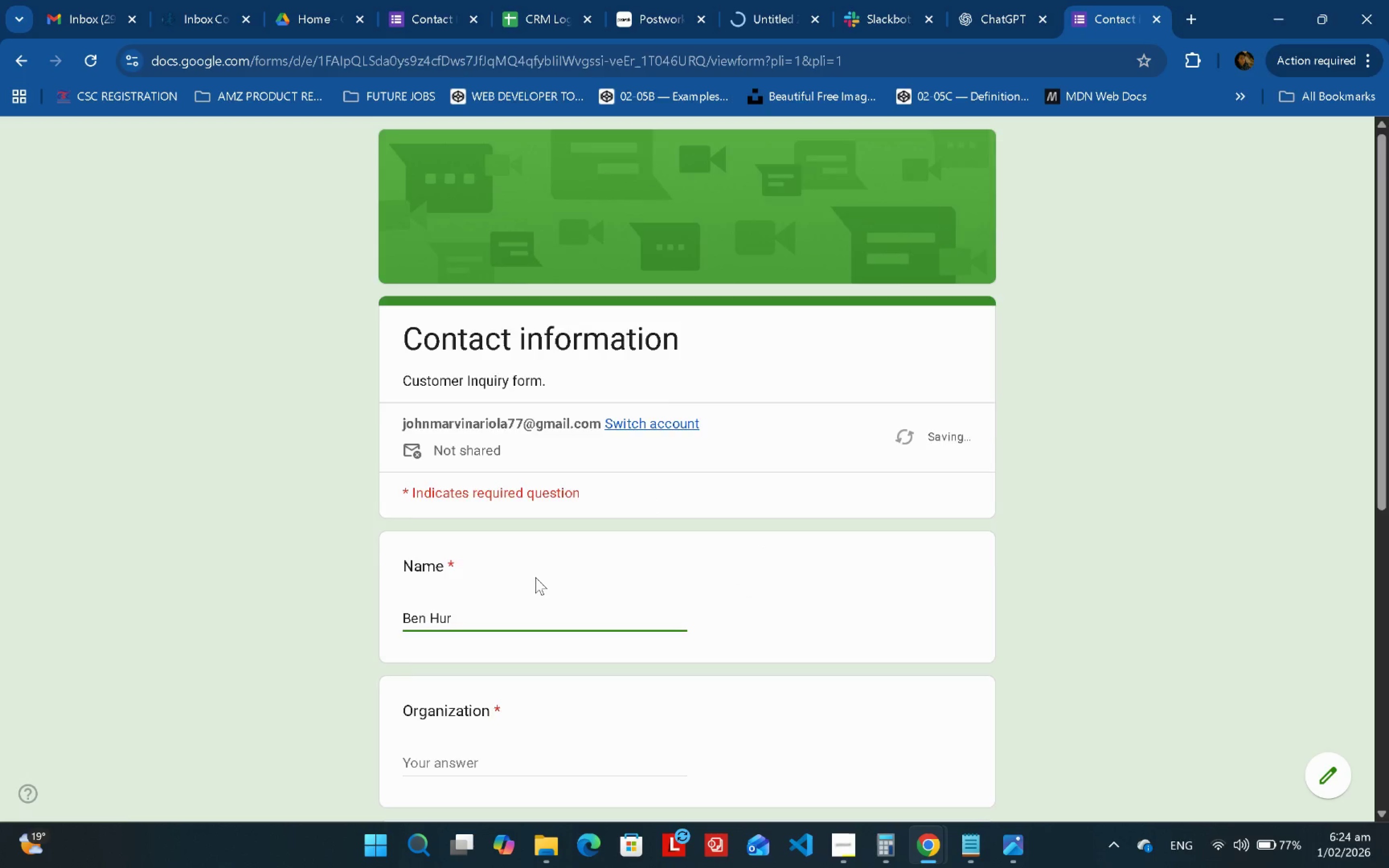 
scroll: coordinate [535, 577], scroll_direction: down, amount: 2.0
 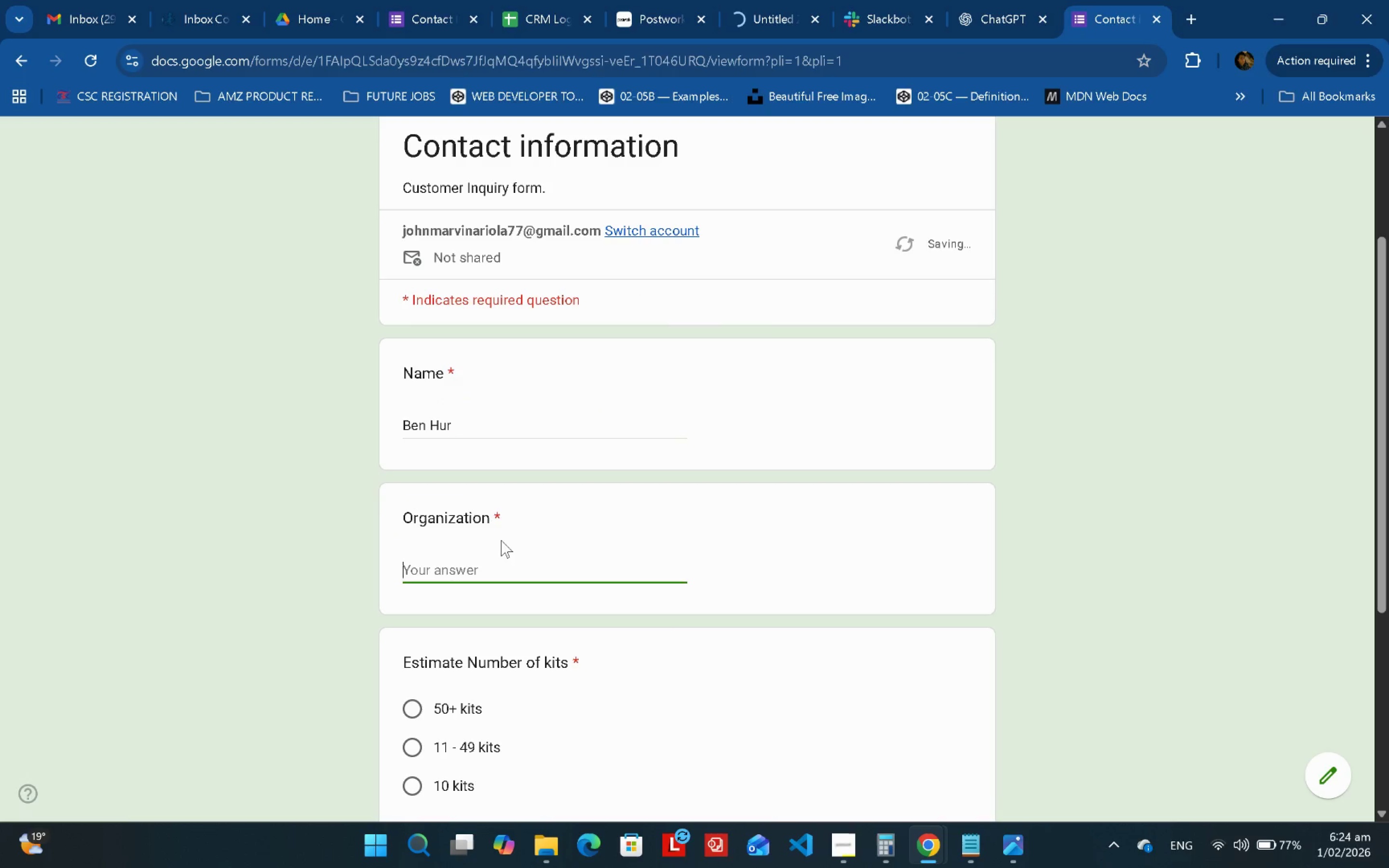 
type(Ben garage sale)
 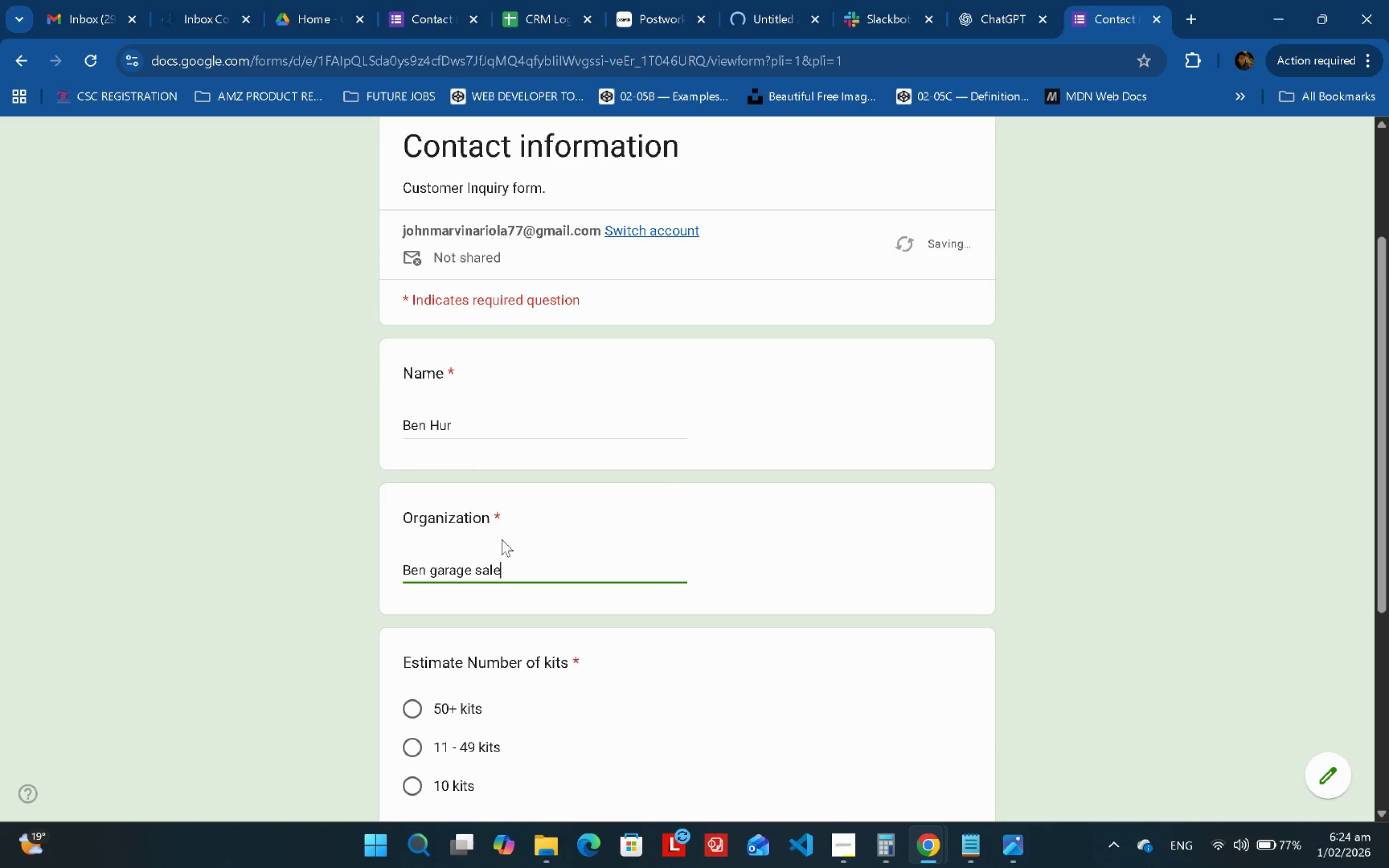 
scroll: coordinate [502, 539], scroll_direction: down, amount: 3.0
 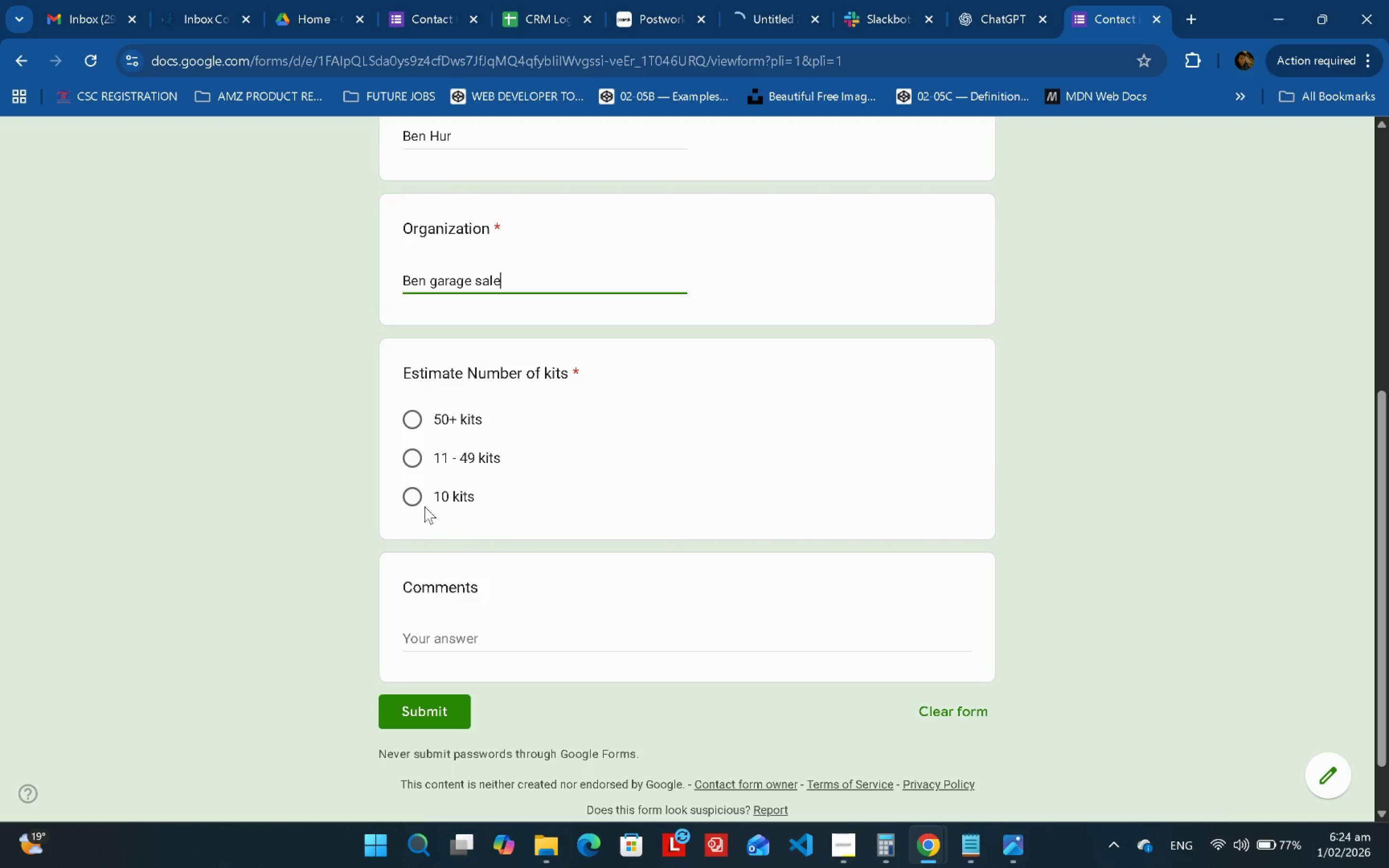 
left_click_drag(start_coordinate=[421, 504], to_coordinate=[419, 503])
 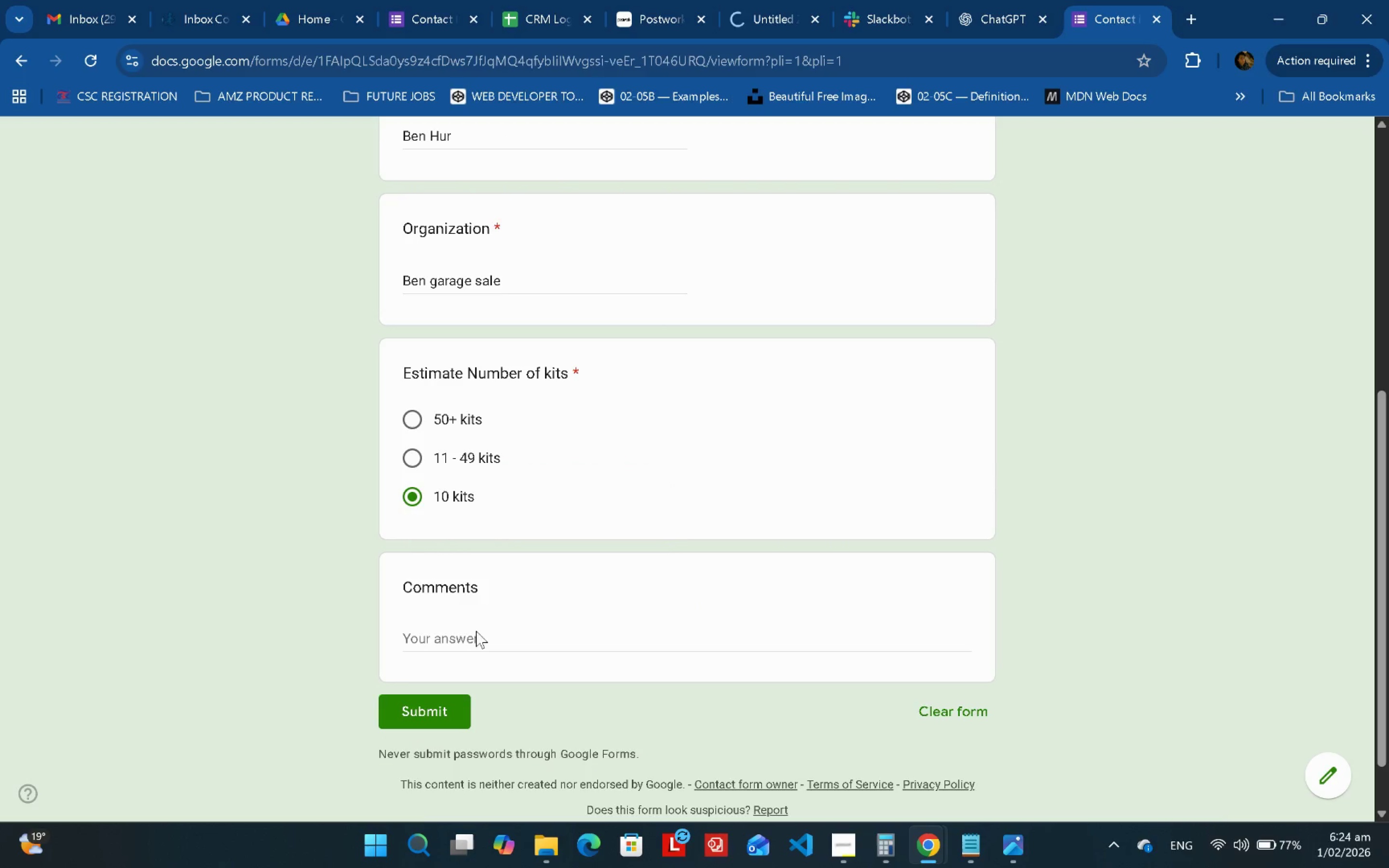 
left_click([477, 637])
 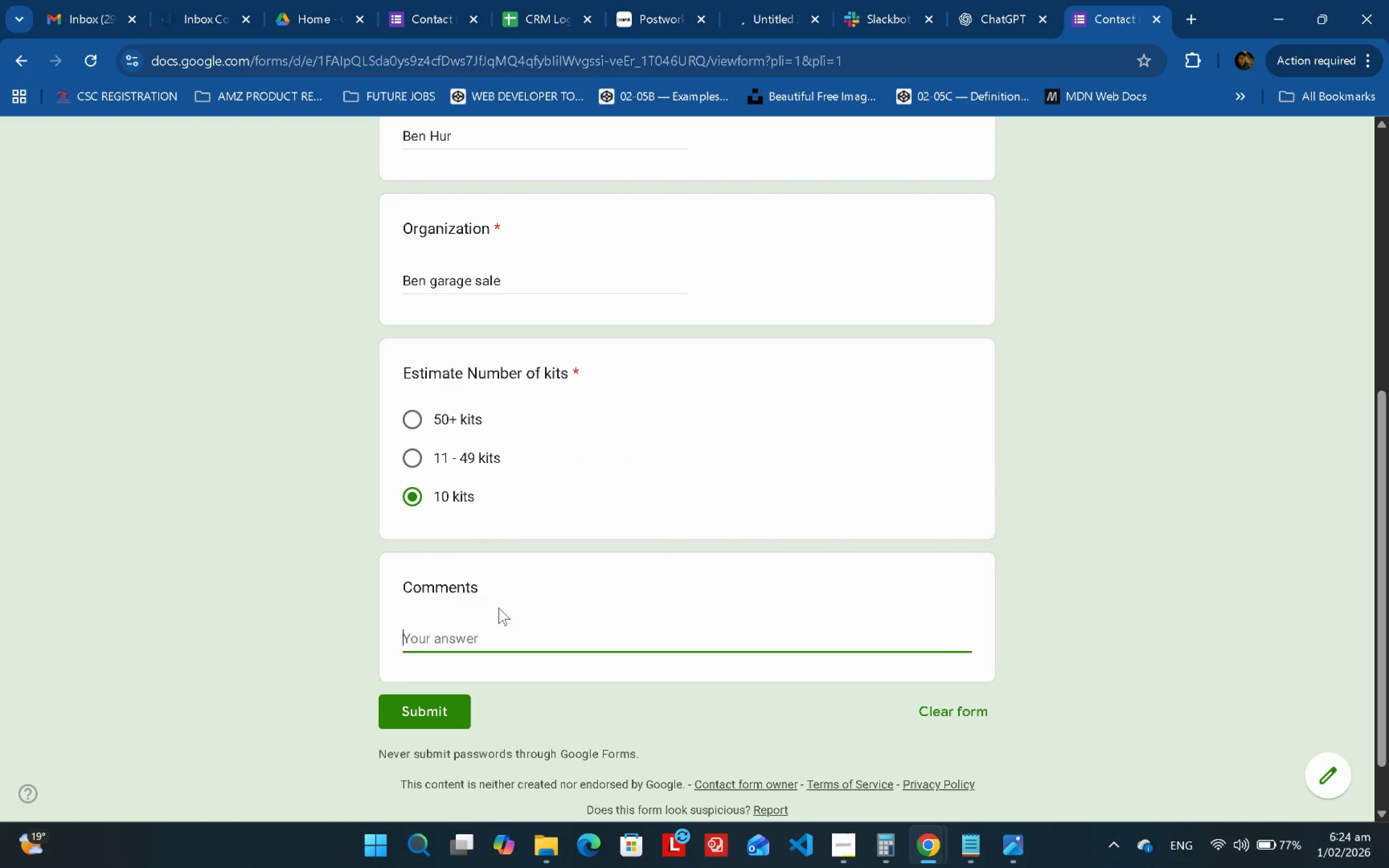 
type(Hello I need some 10 kts)
key(Backspace)
key(Backspace)
type(is)
key(Backspace)
type(ts for my garage sale)
 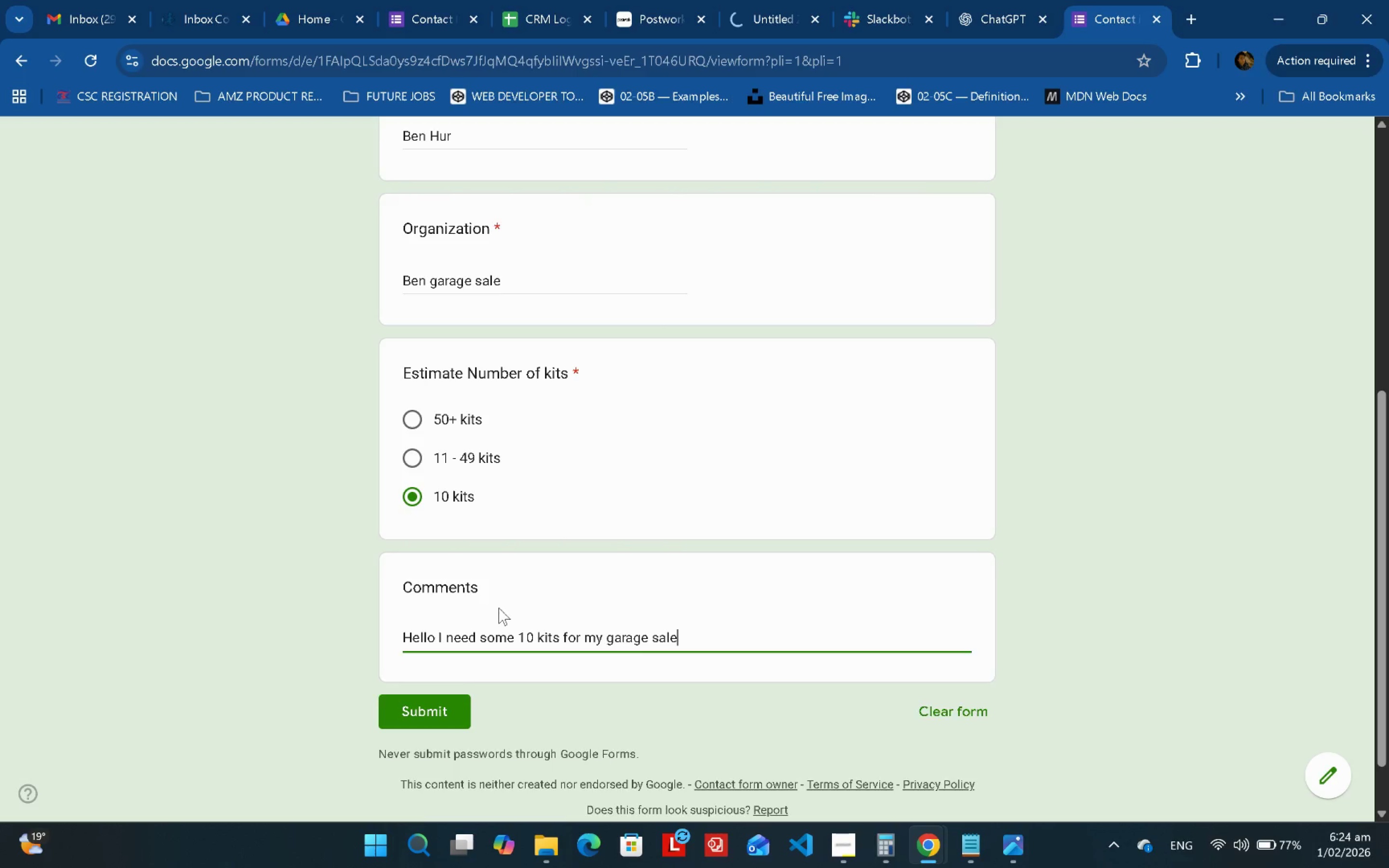 
key(Enter)
 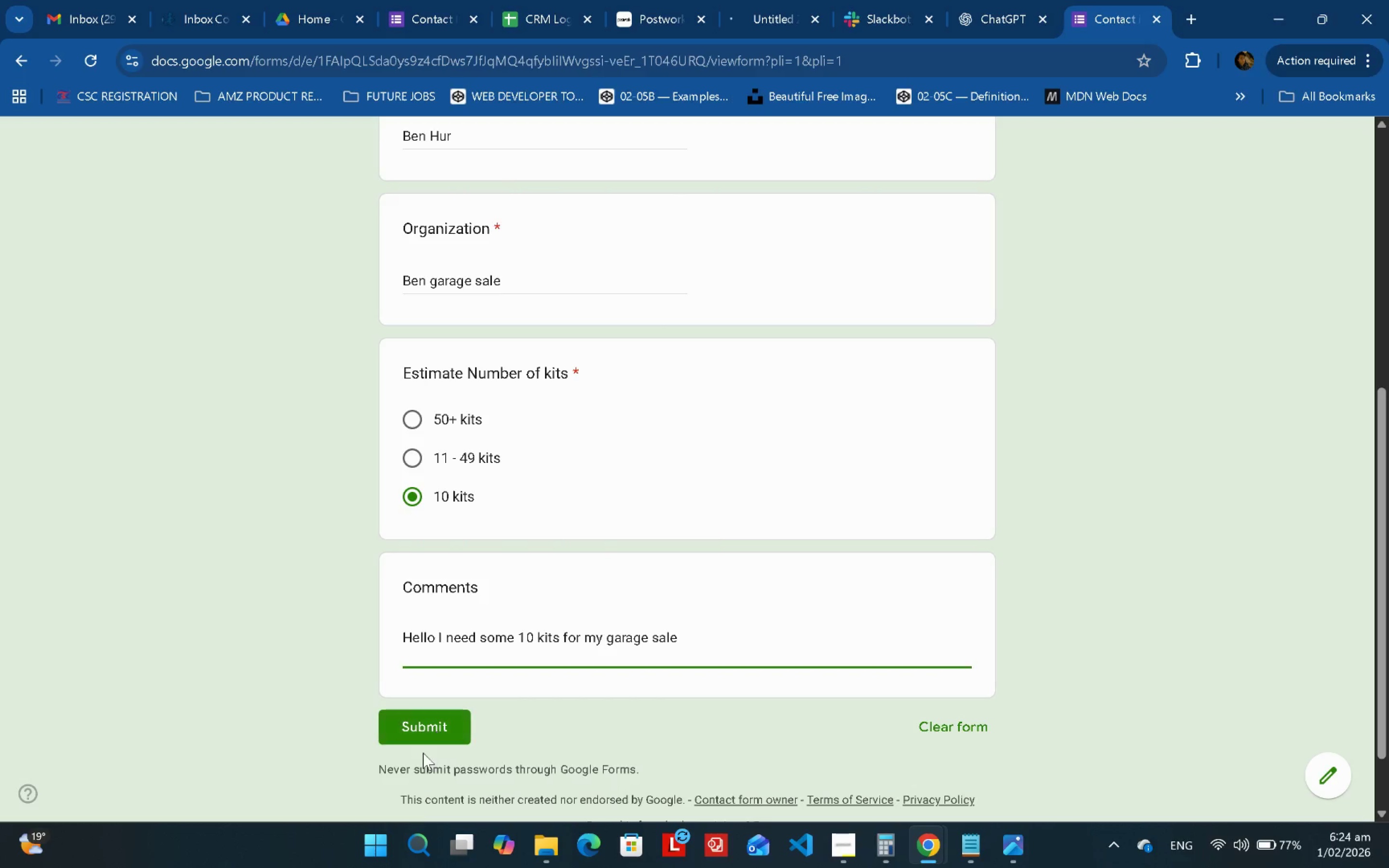 
left_click([428, 725])
 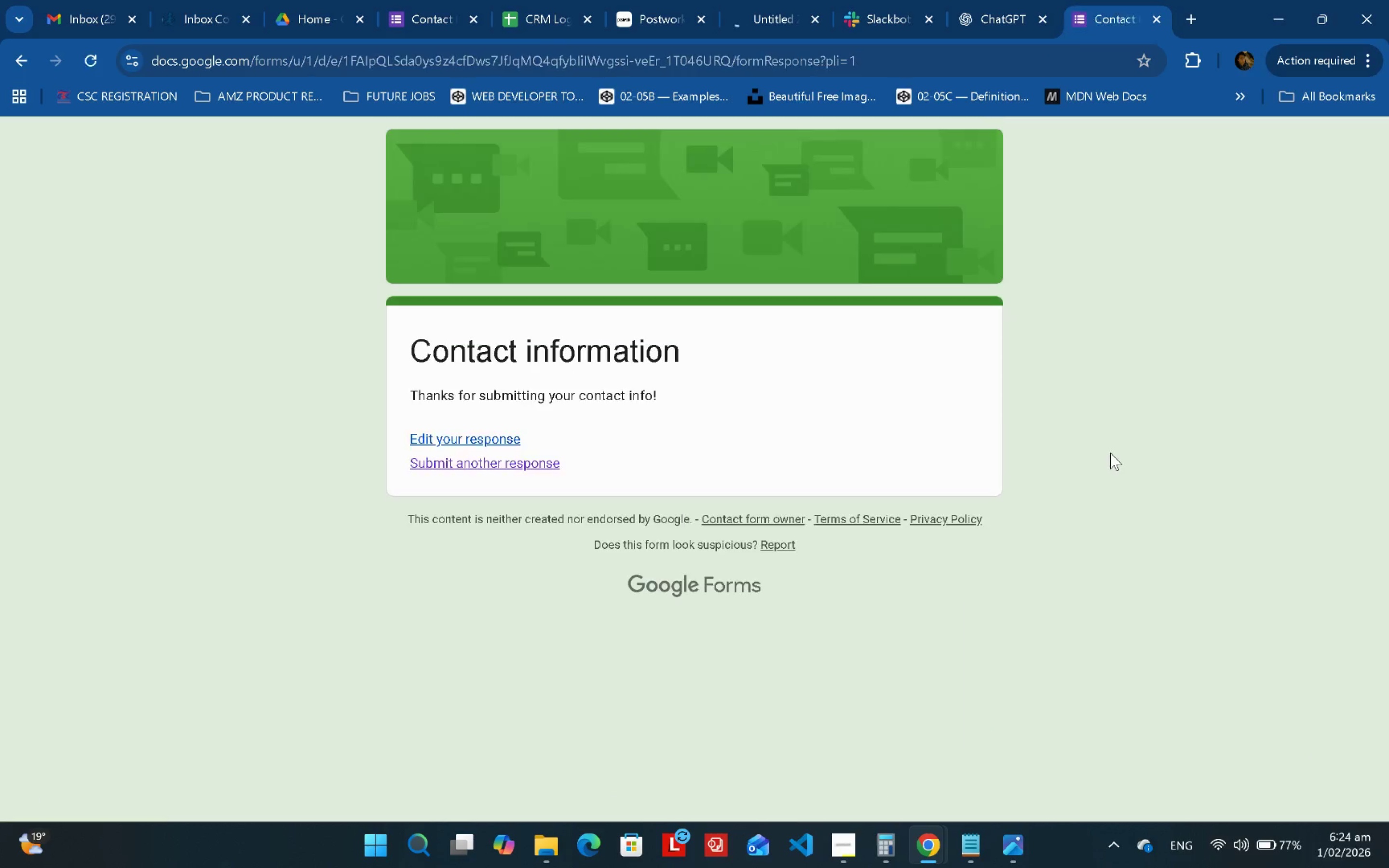 
left_click([1117, 451])
 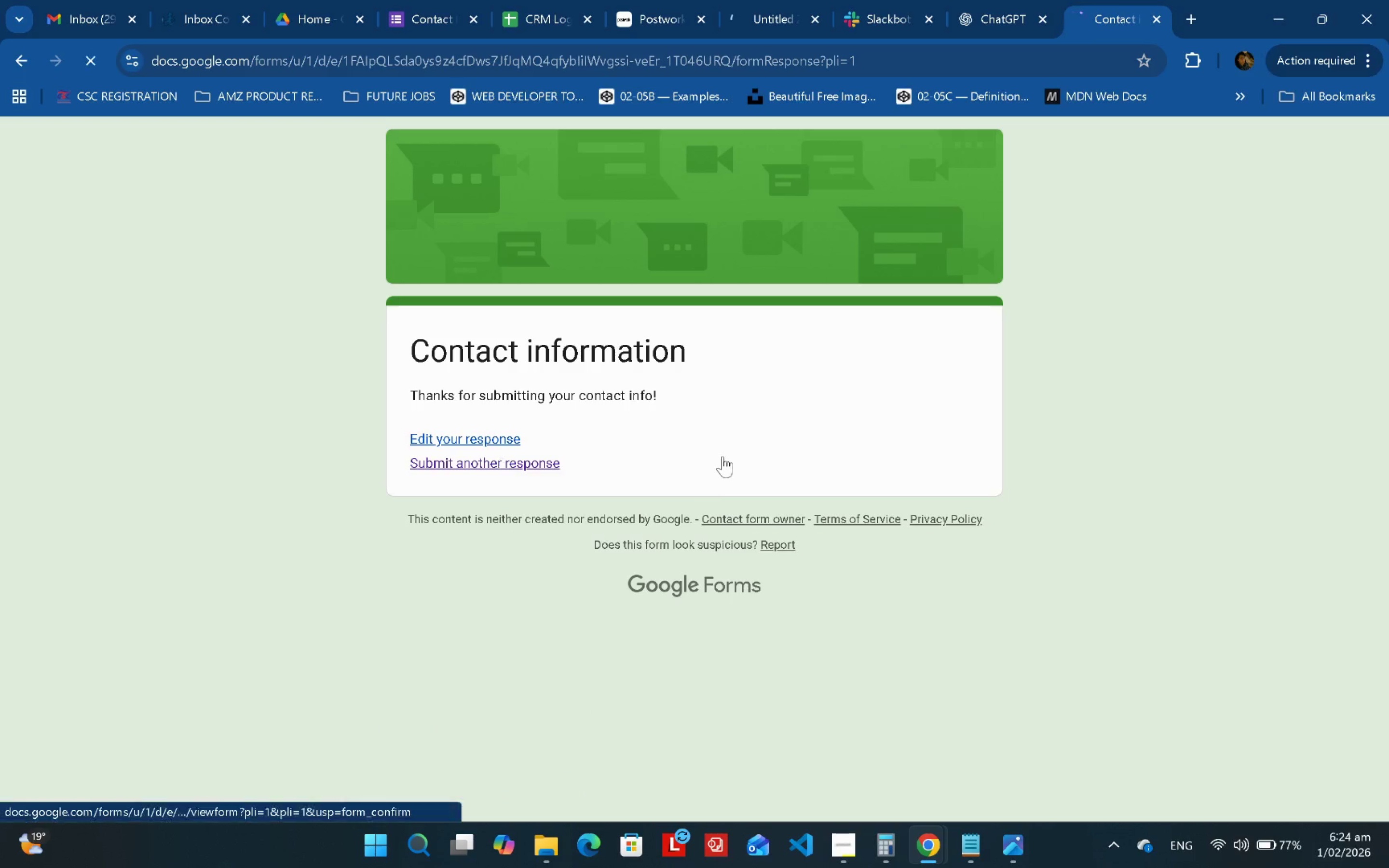 
double_click([1199, 372])
 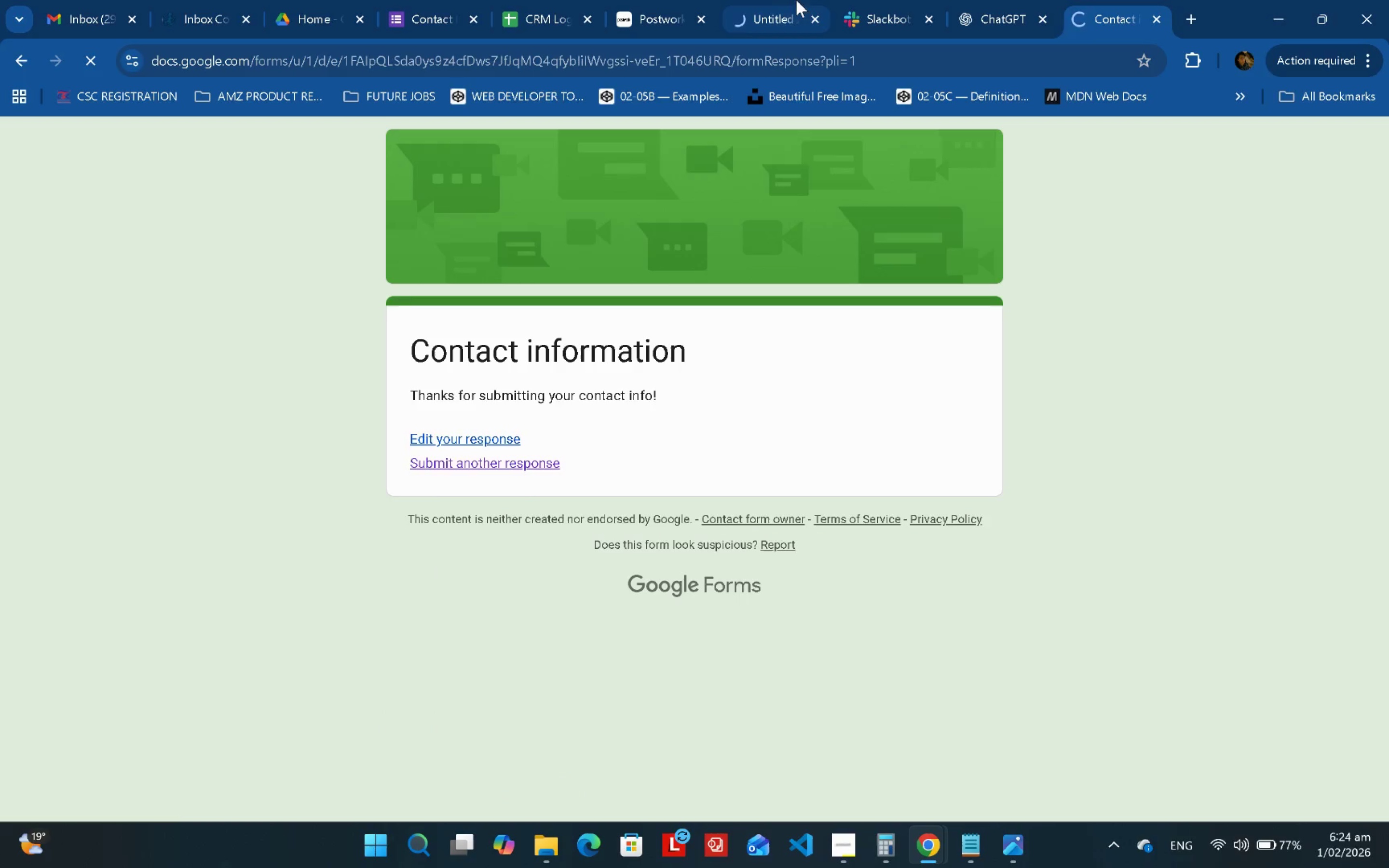 
triple_click([762, 0])
 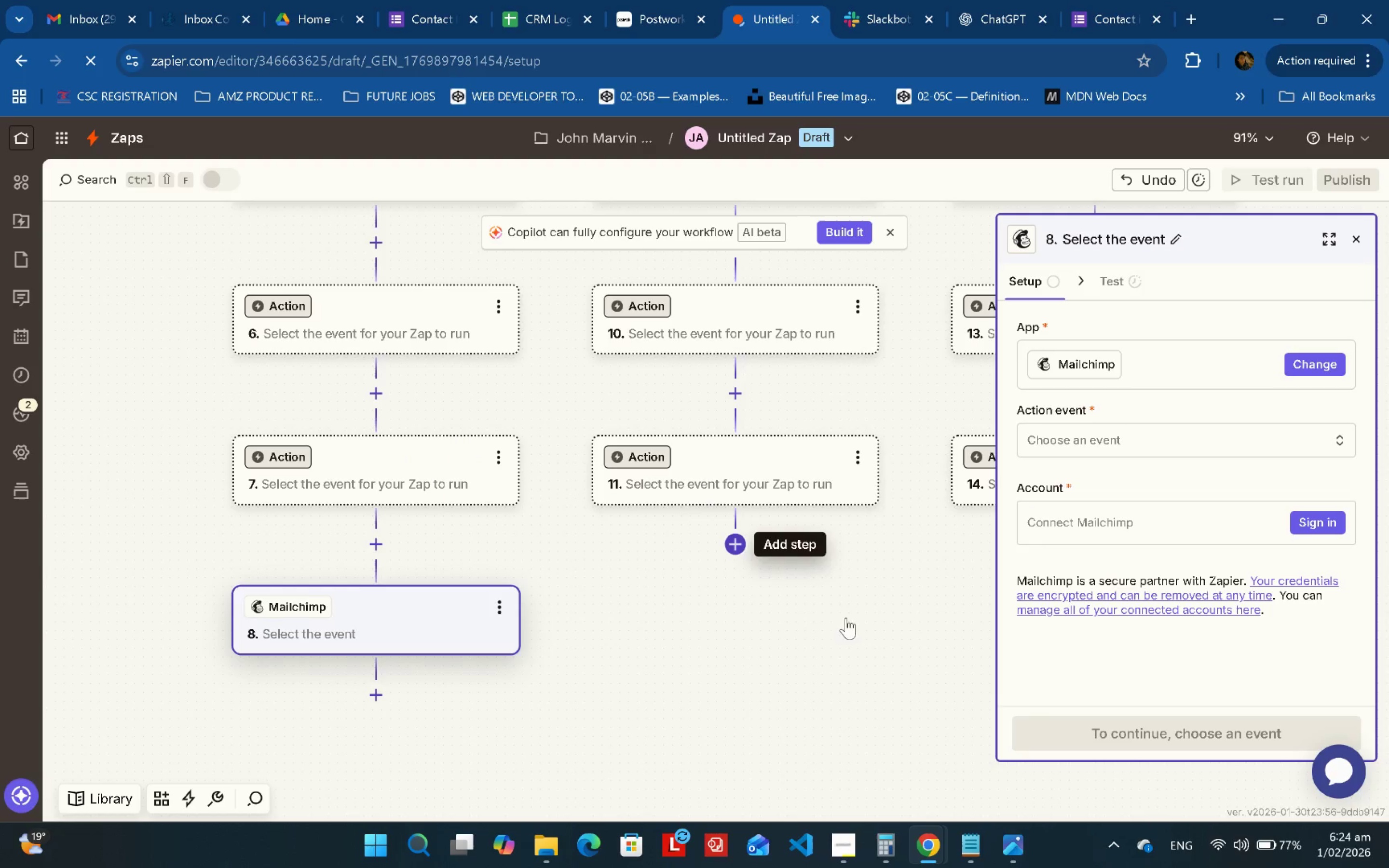 
left_click_drag(start_coordinate=[827, 625], to_coordinate=[628, 656])
 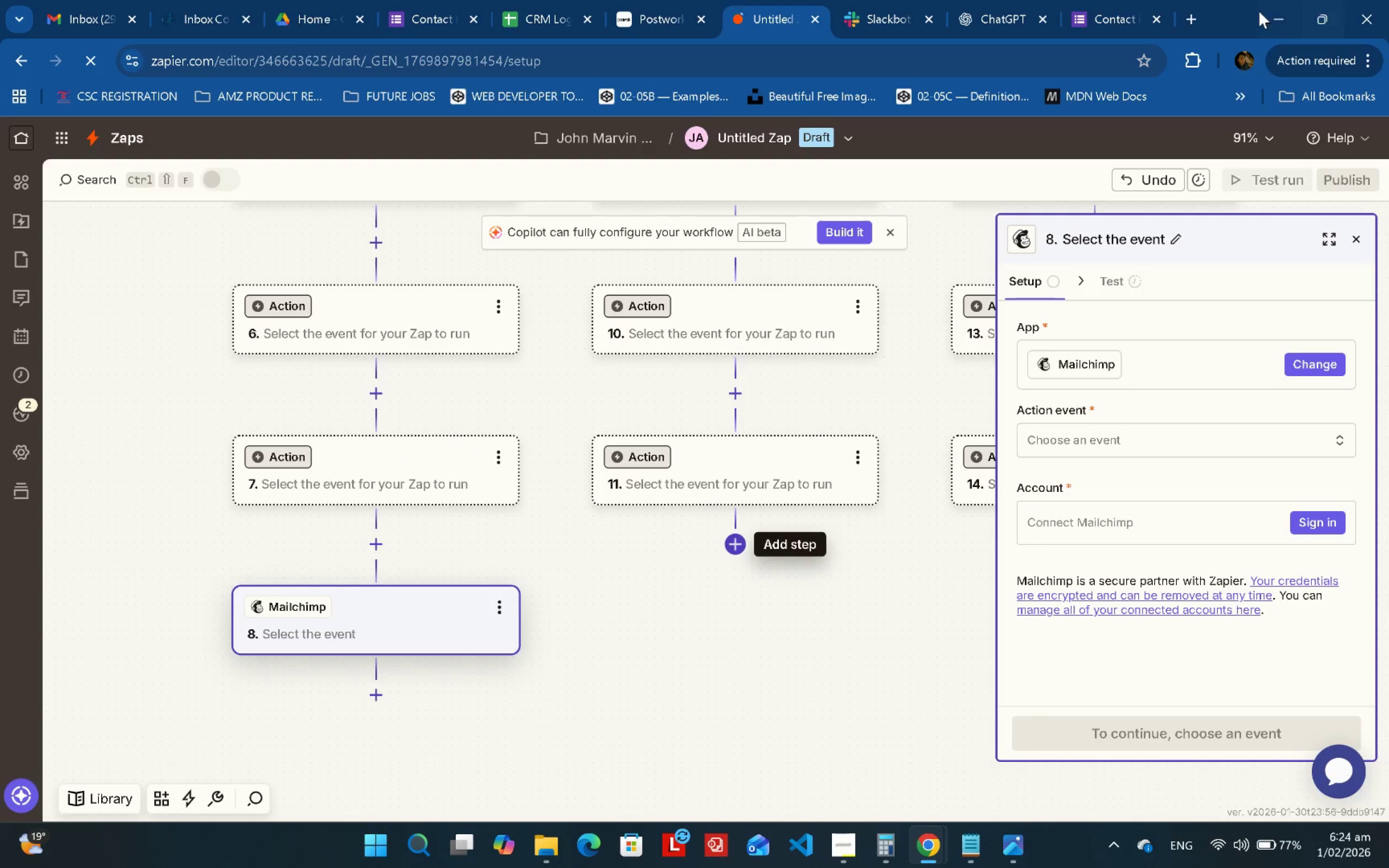 
left_click([1200, 6])
 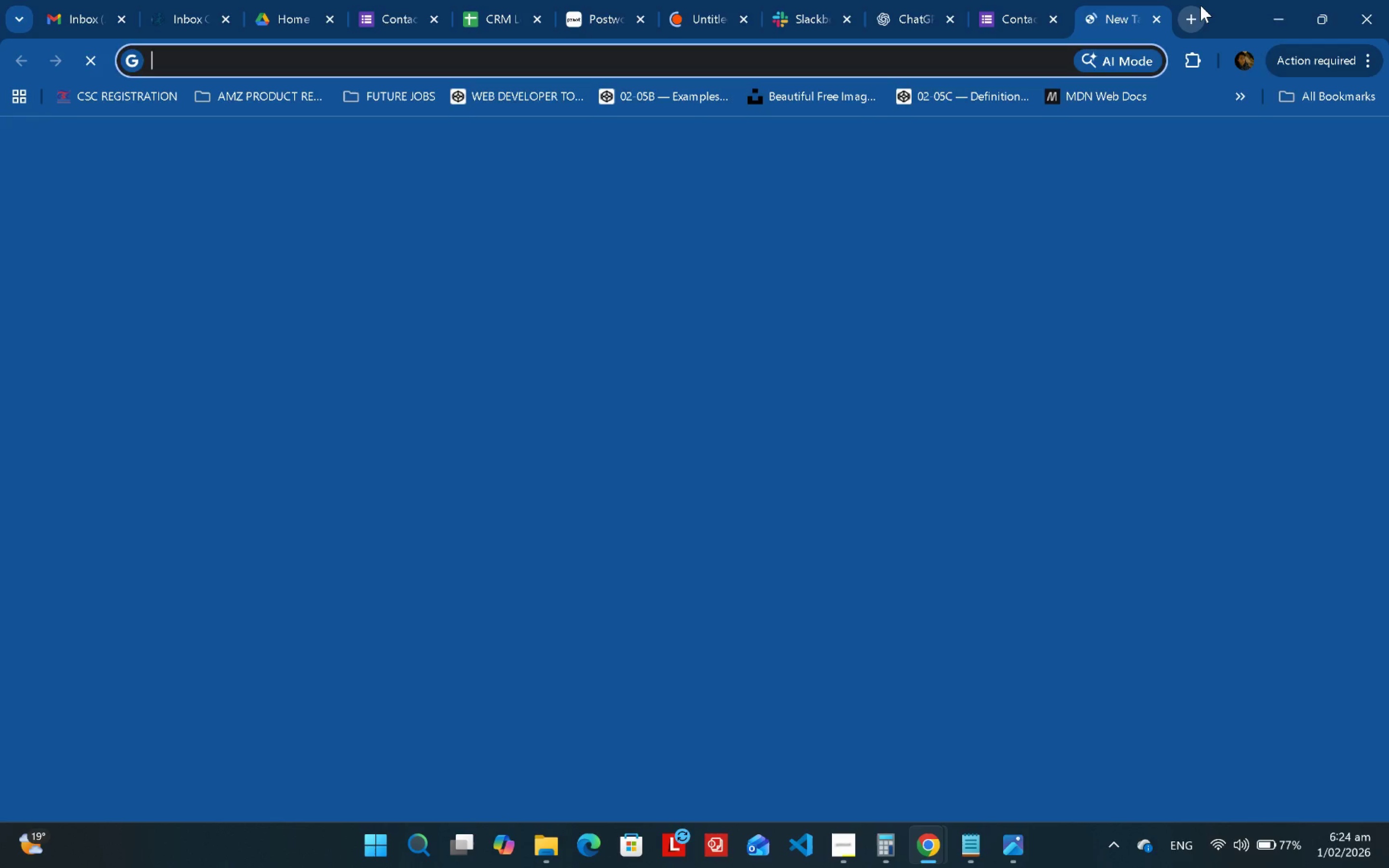 
type(zapier)
 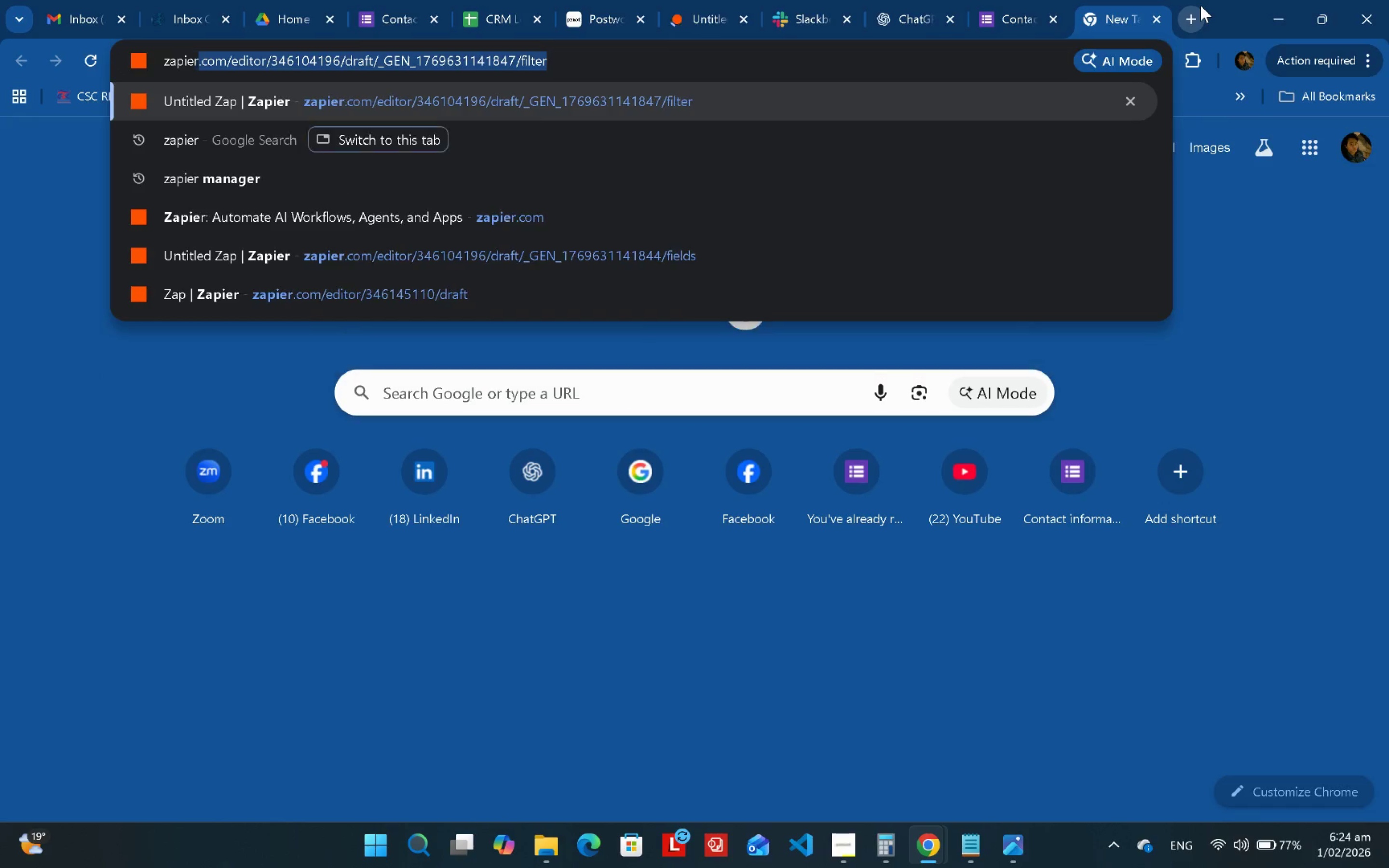 
key(Enter)
 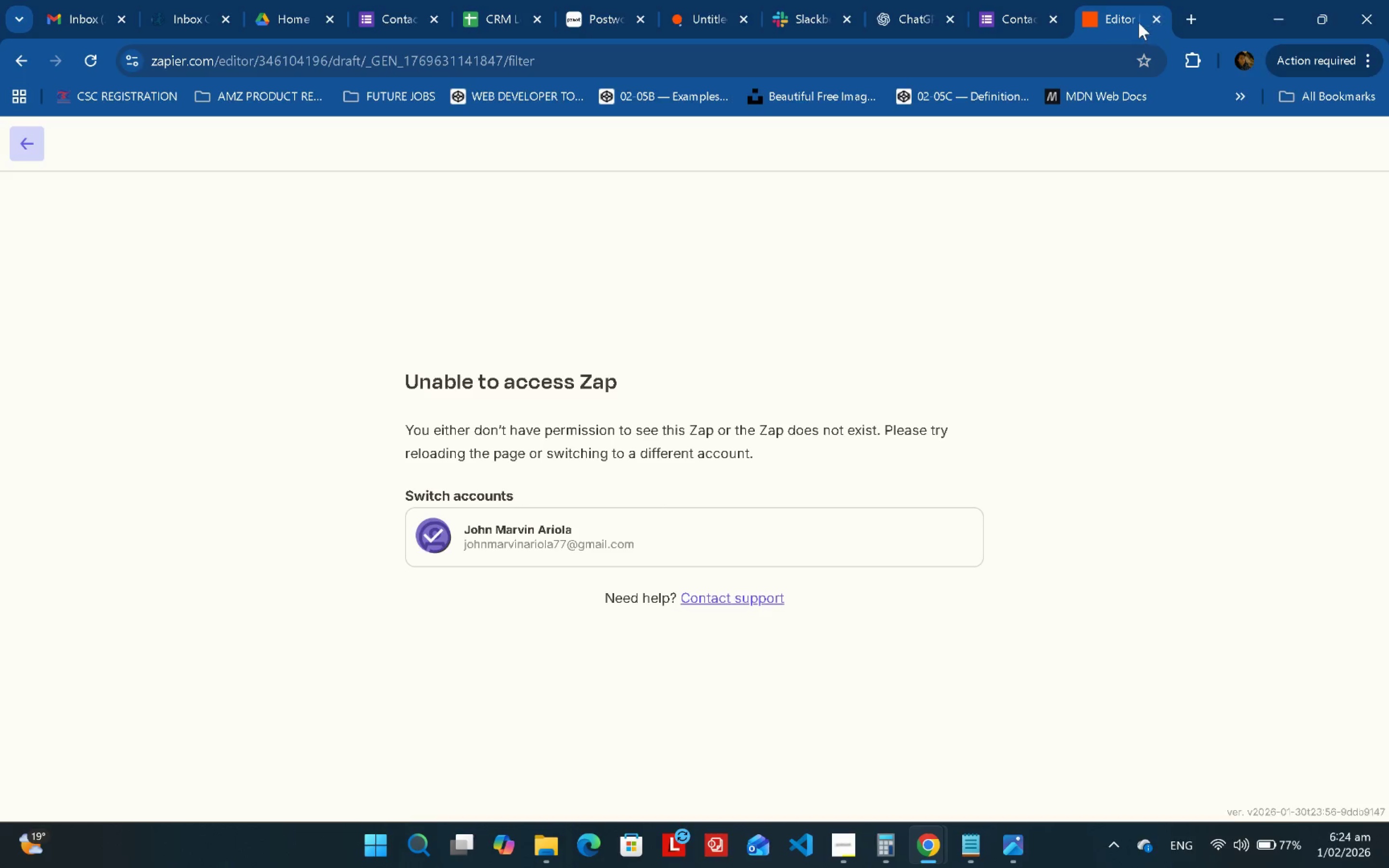 
left_click([1158, 17])
 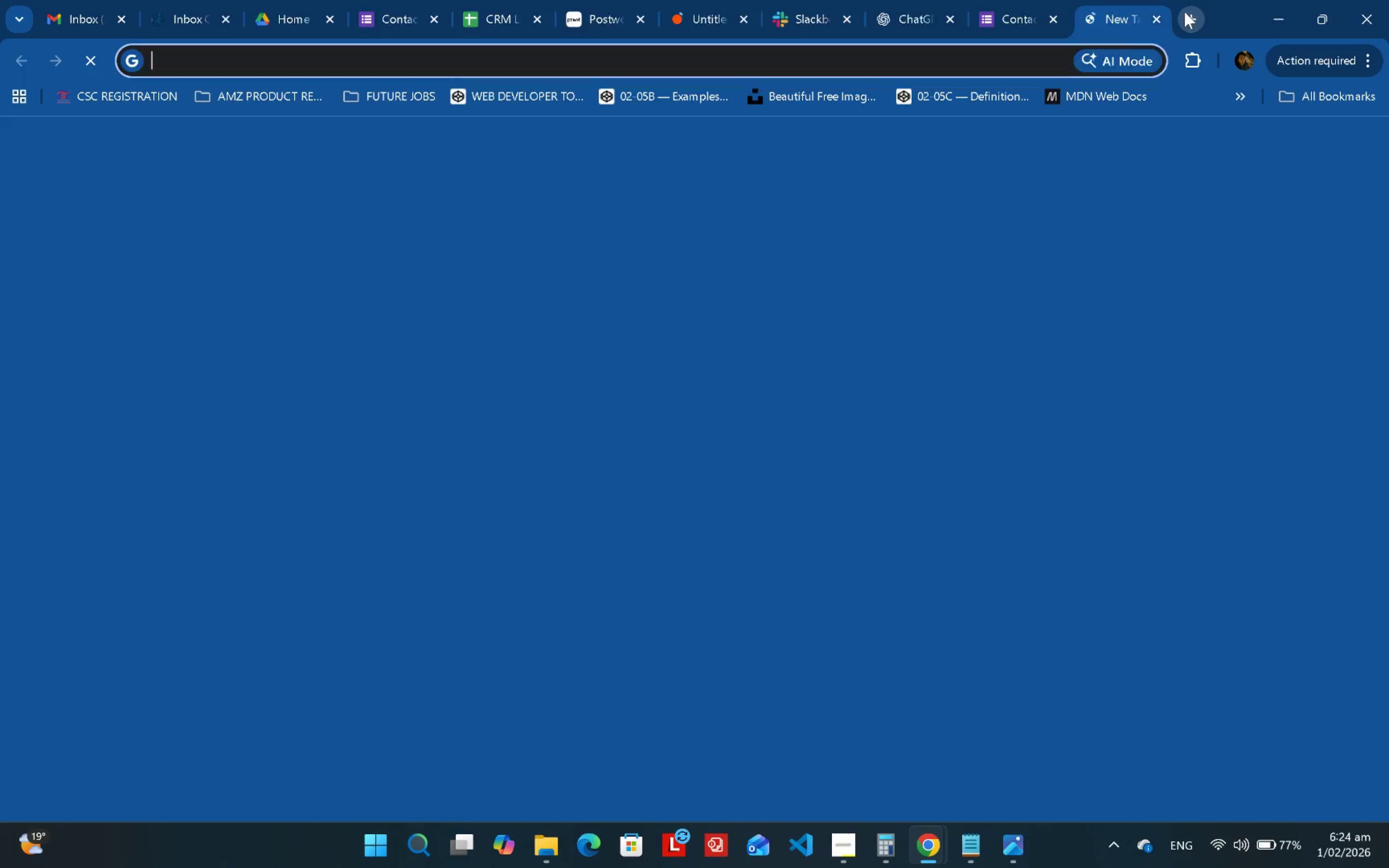 
type(zapier)
key(Backspace)
 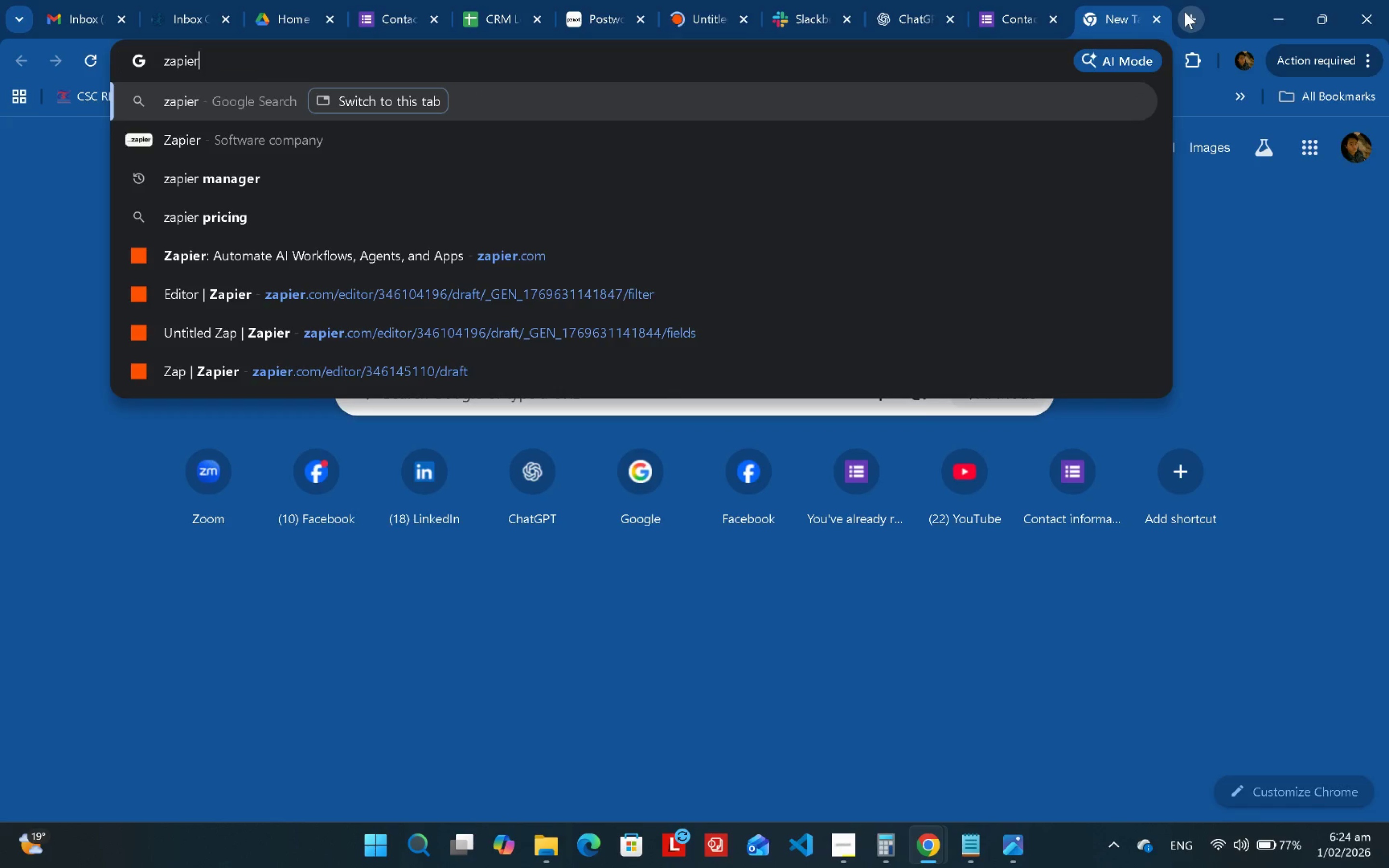 
key(Enter)
 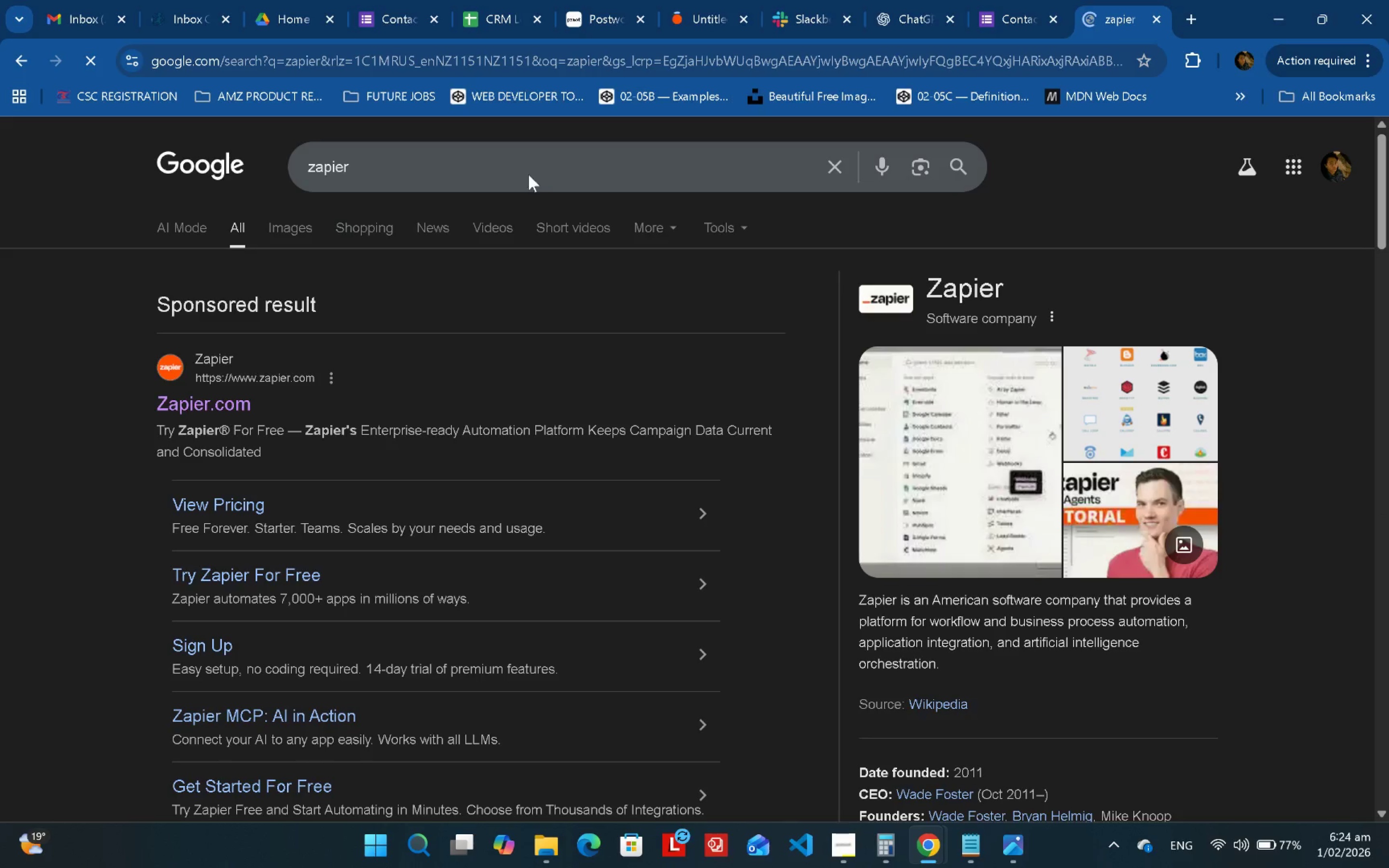 
hold_key(key=ControlLeft, duration=1.11)
left_click([205, 420])
 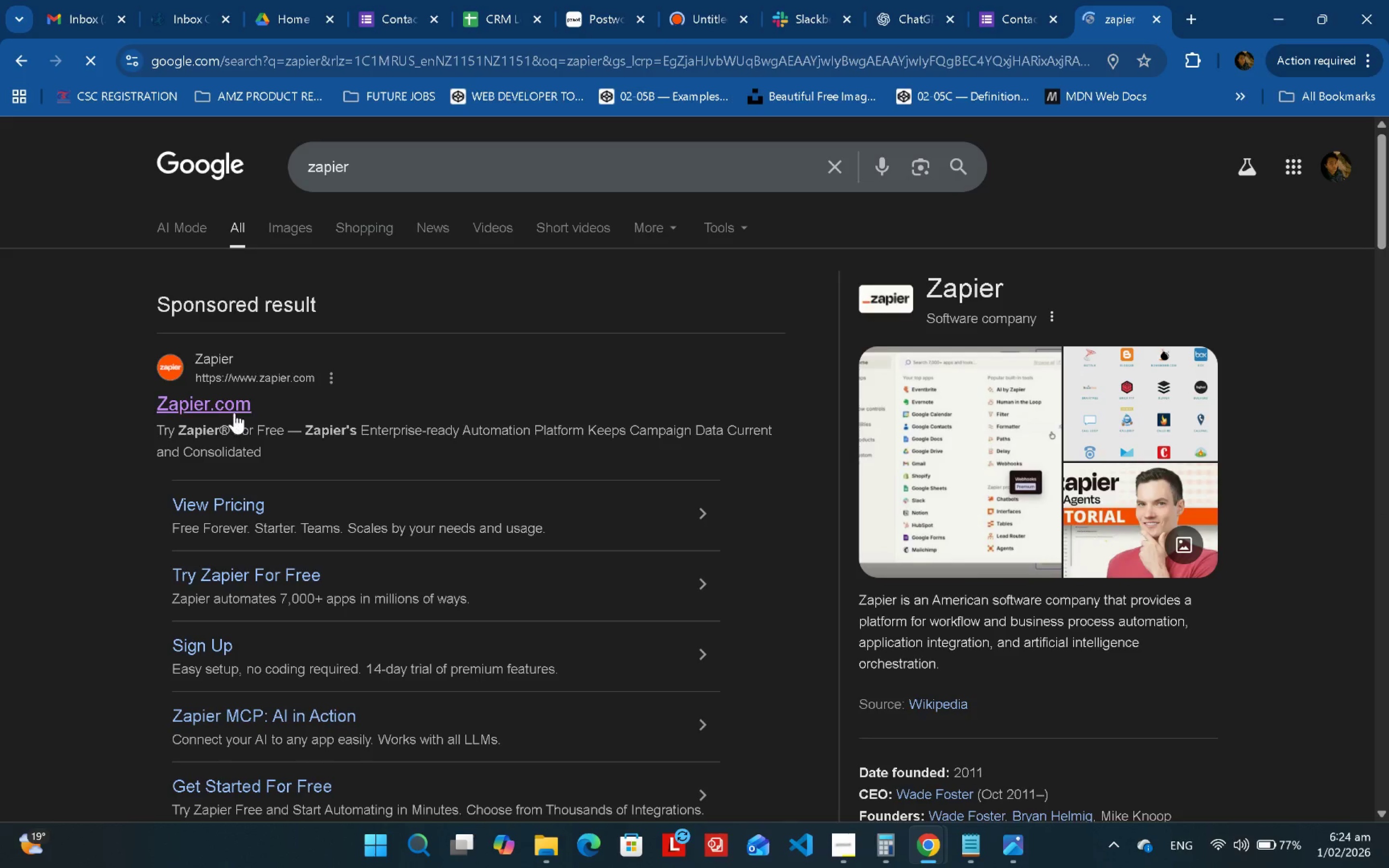 
left_click([232, 413])
 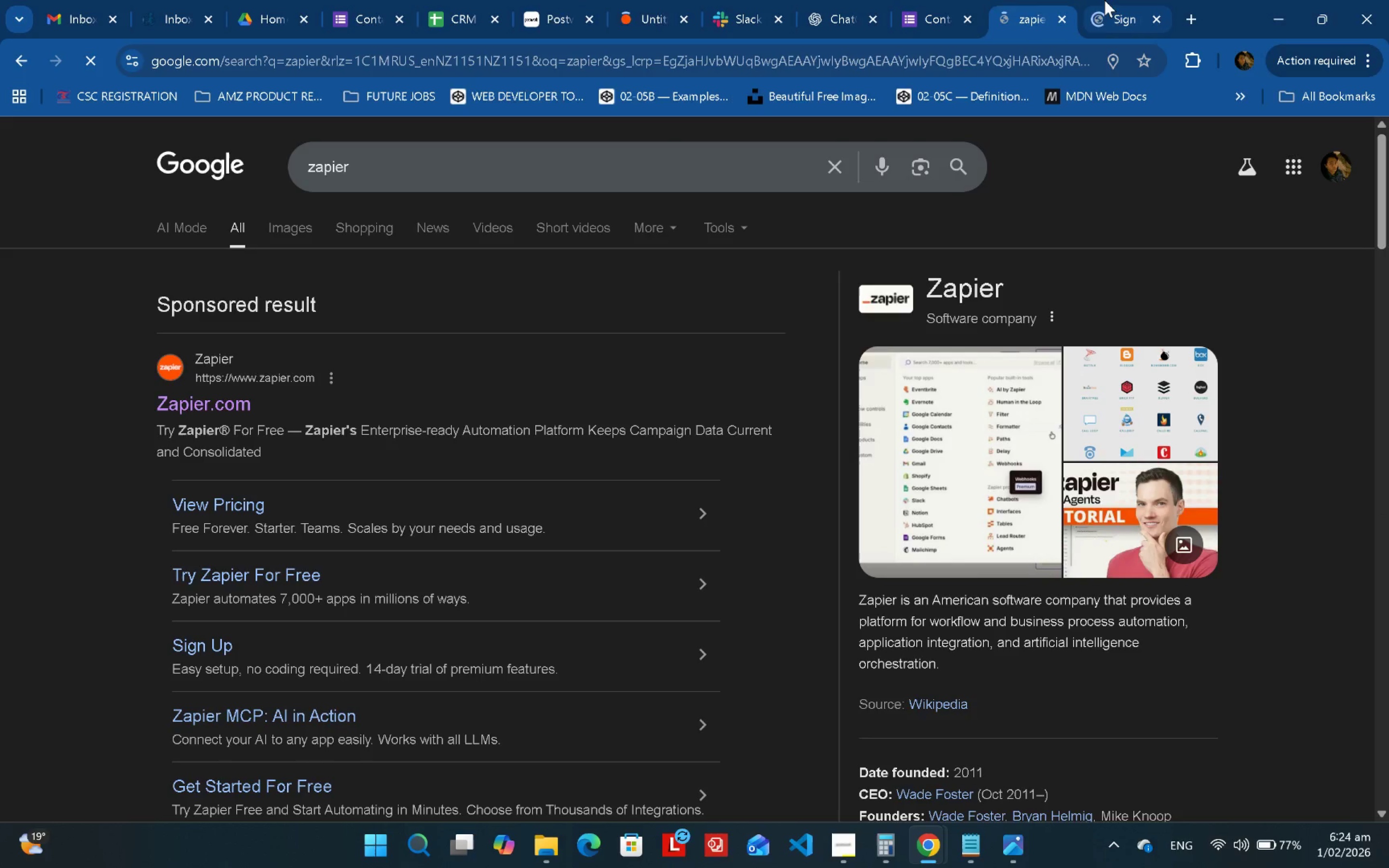 
left_click_drag(start_coordinate=[1113, 0], to_coordinate=[662, 0])
 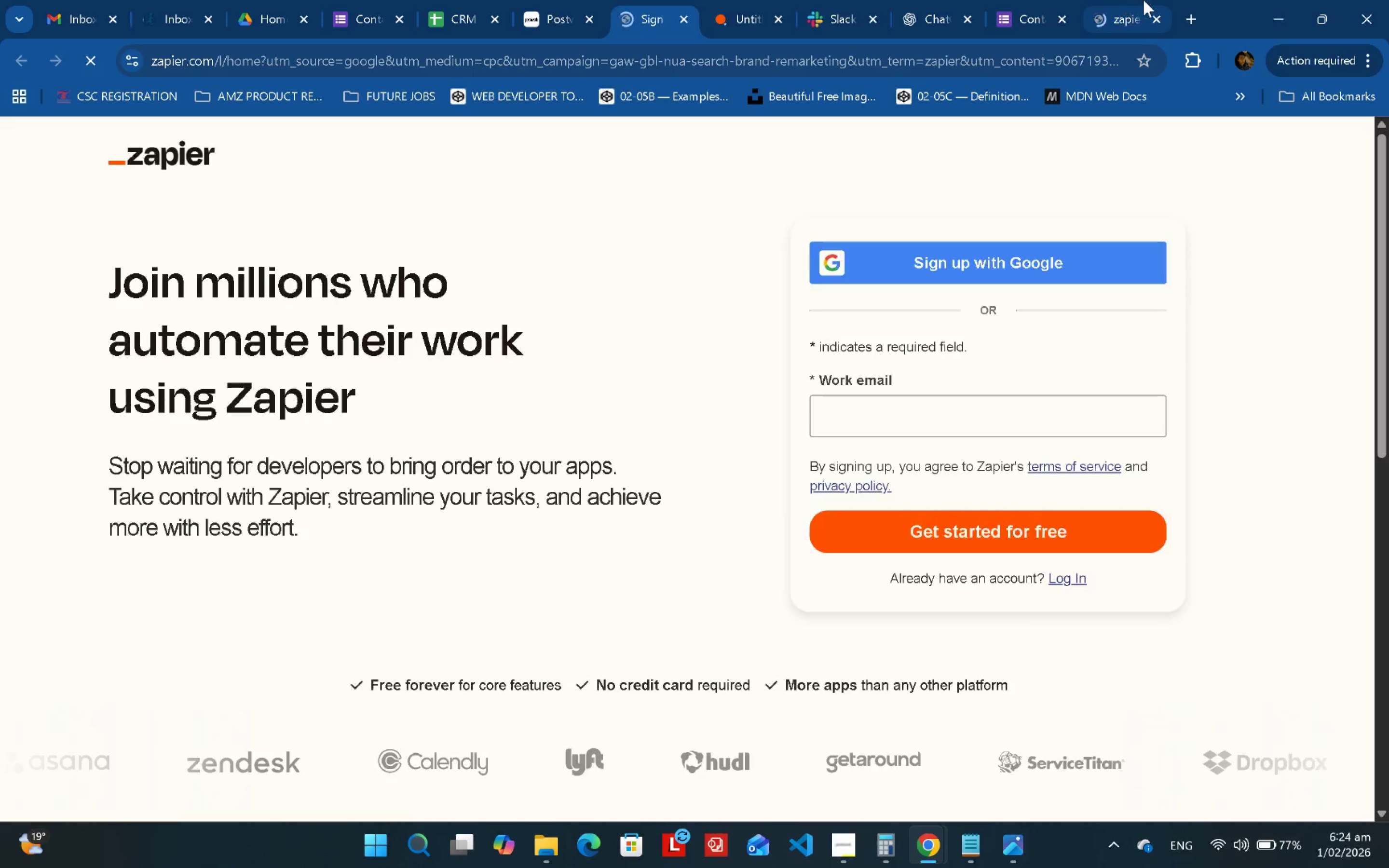 
left_click([1144, 0])
 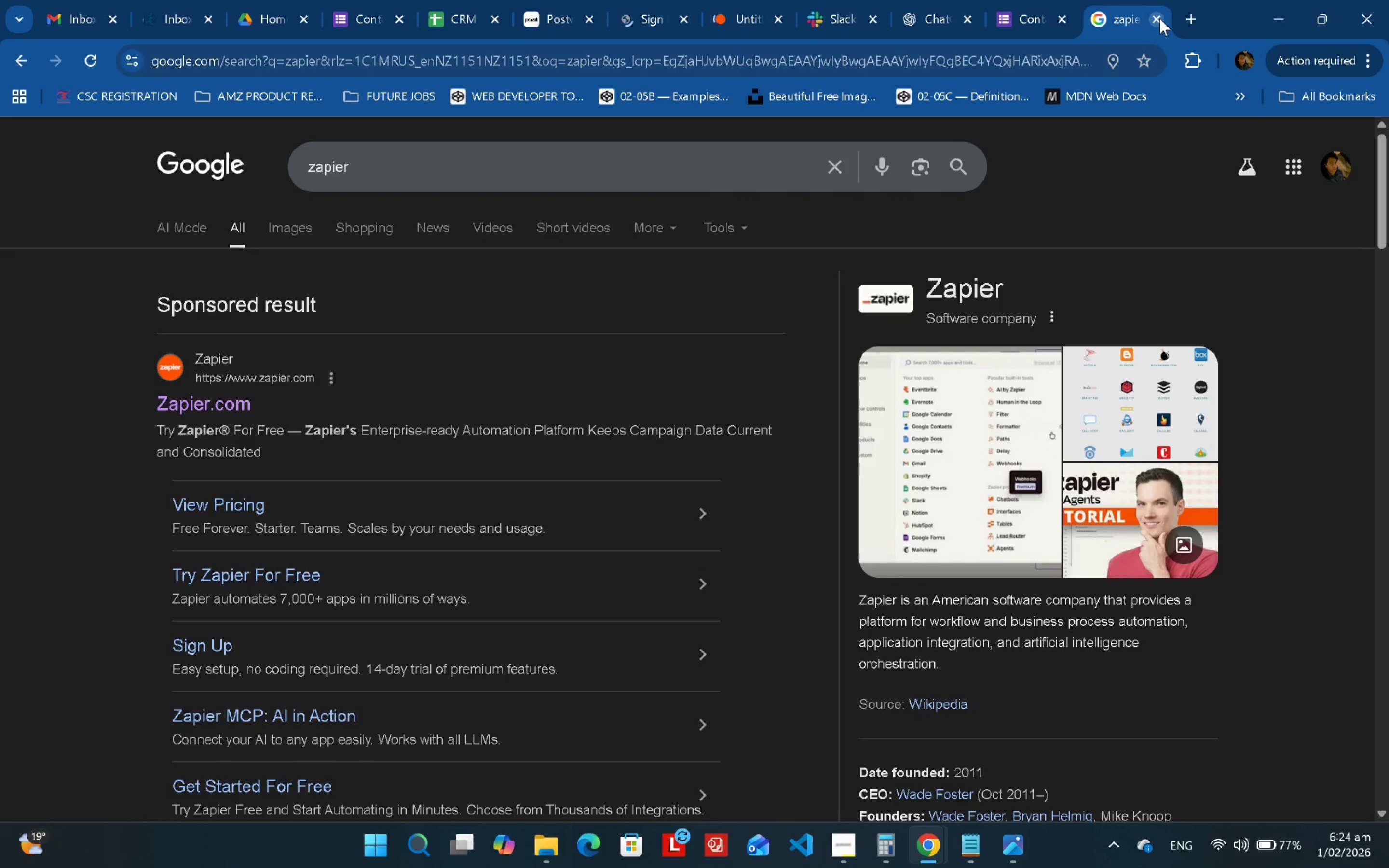 
left_click([1159, 18])
 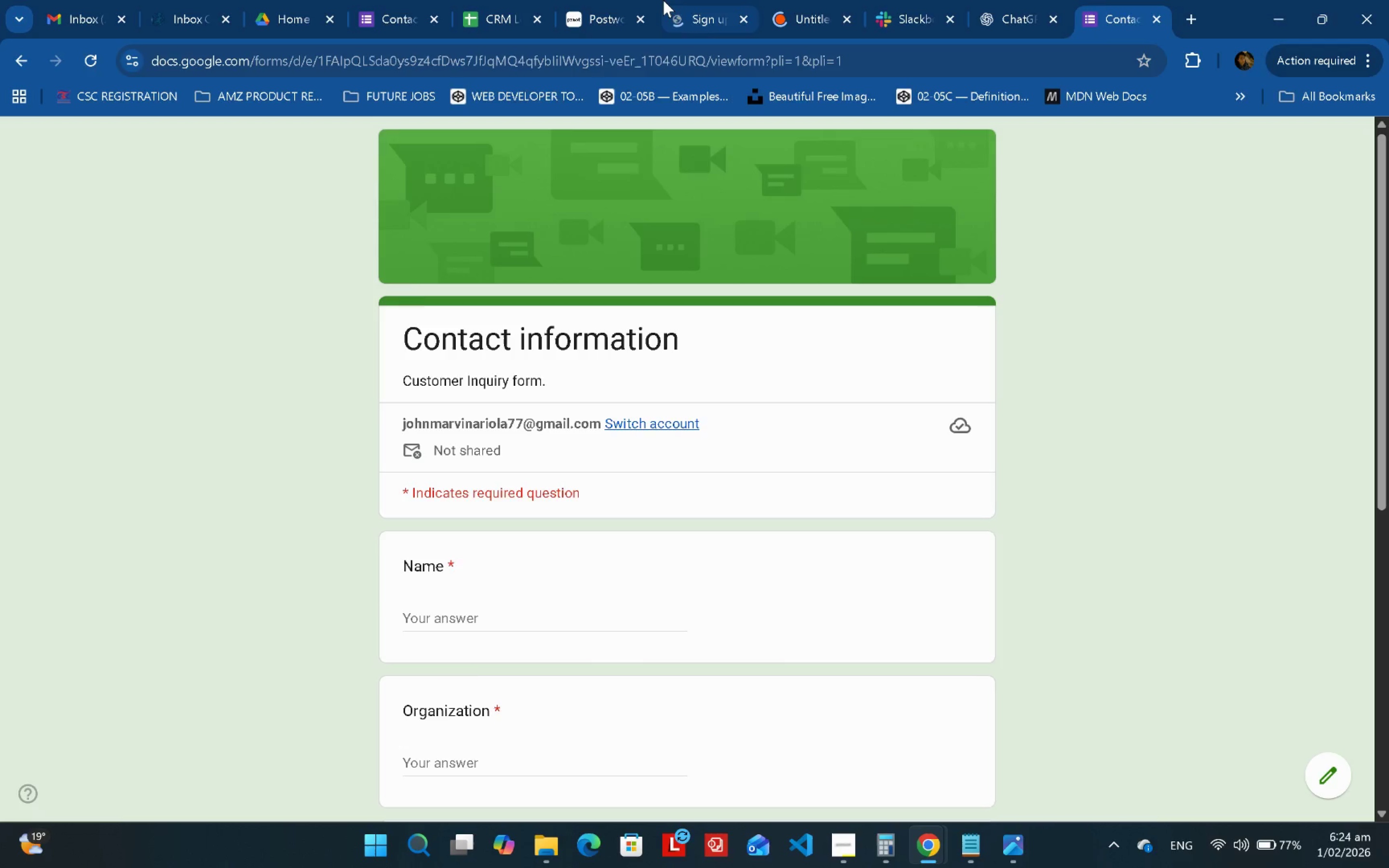 
left_click([660, 0])
 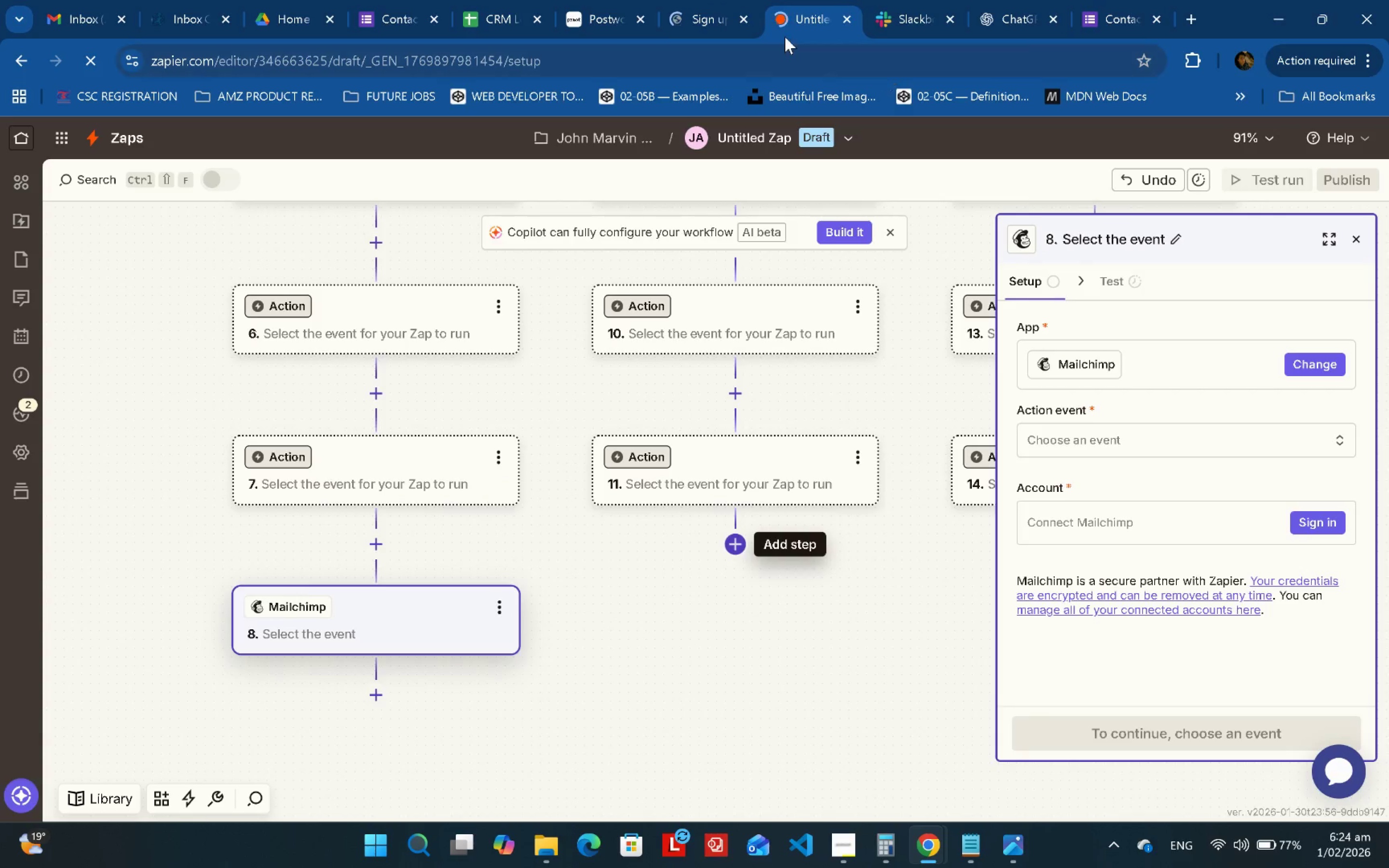 
left_click_drag(start_coordinate=[731, 0], to_coordinate=[728, 0])
 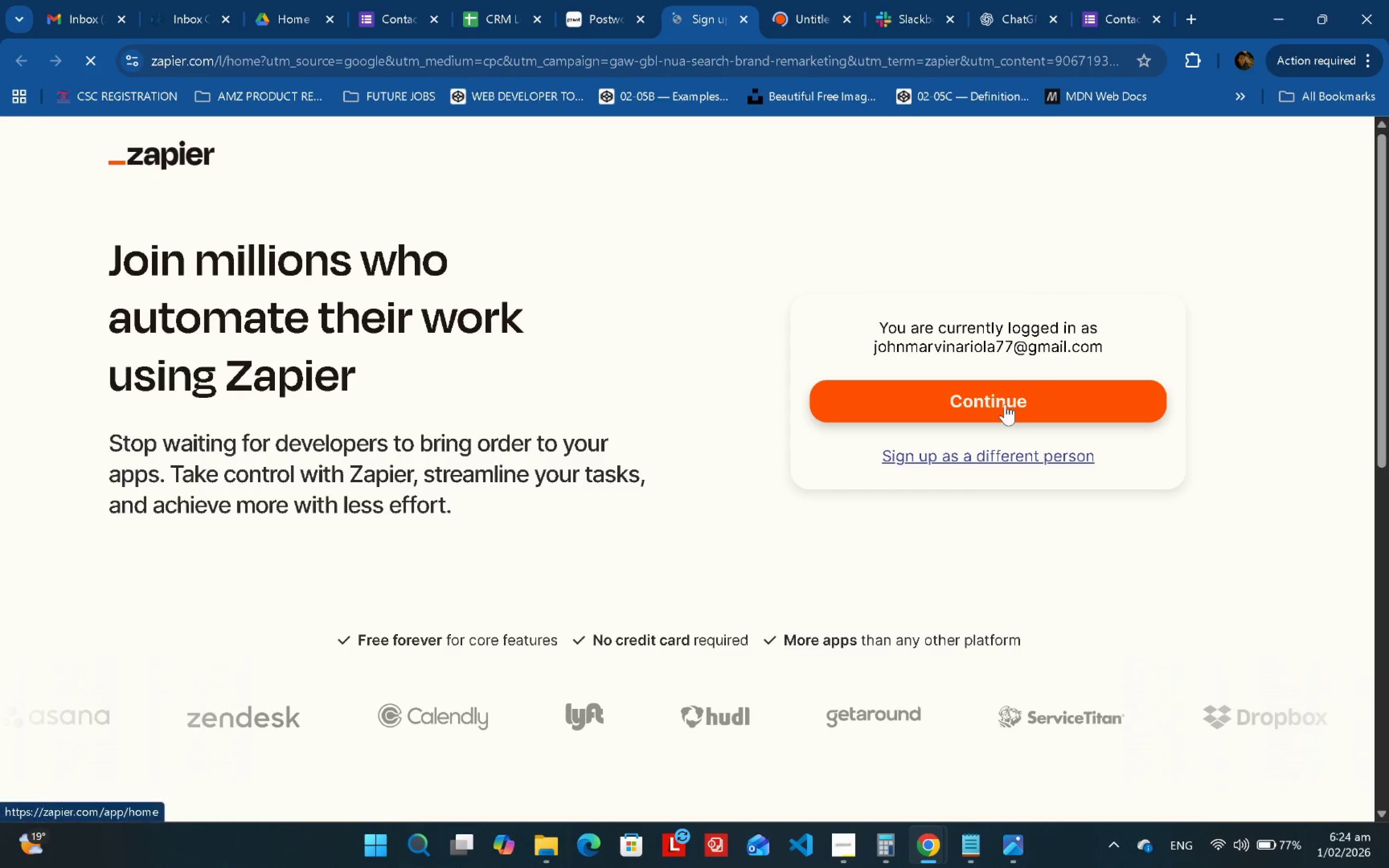 
left_click([1005, 405])
 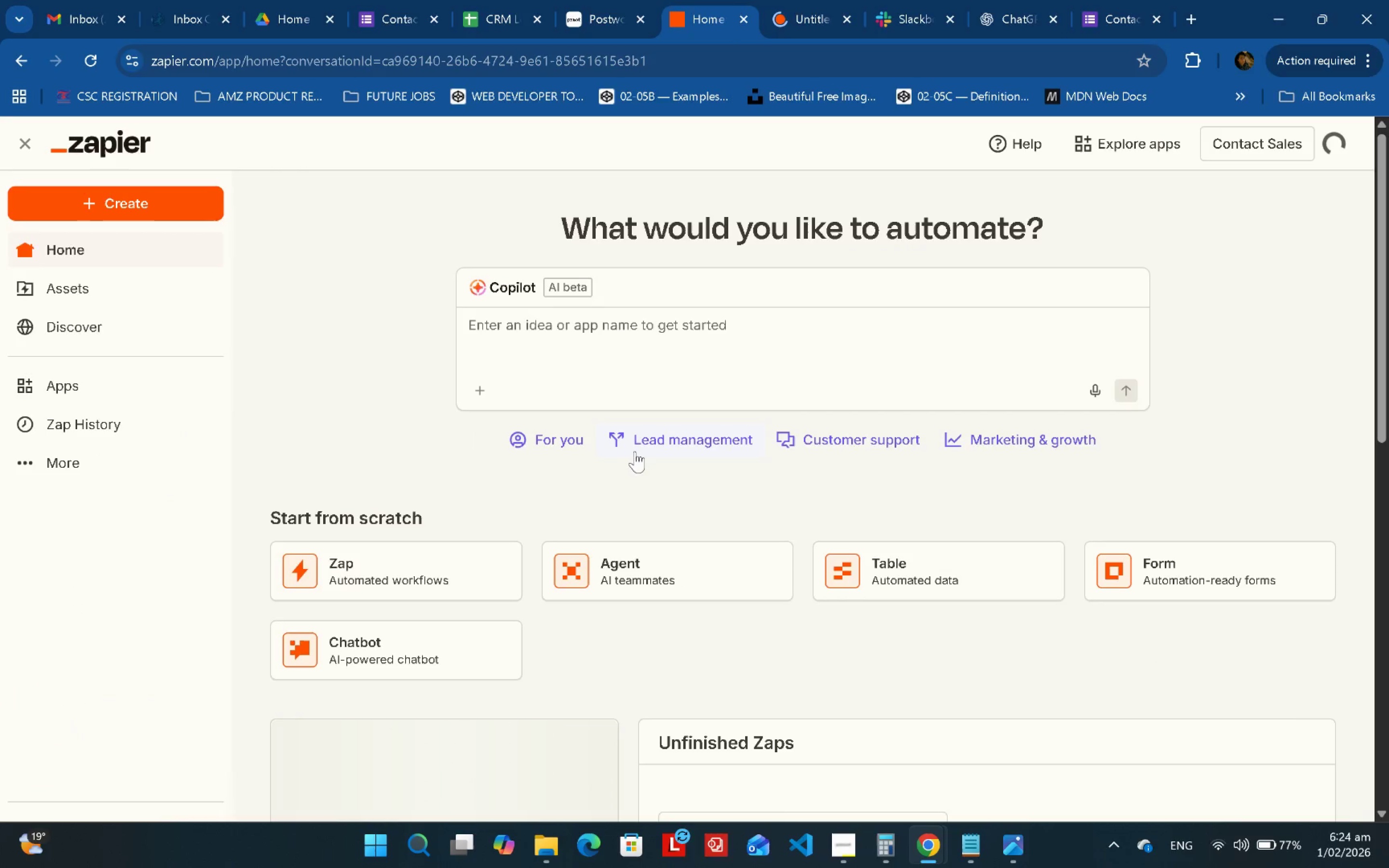 
left_click([110, 247])
 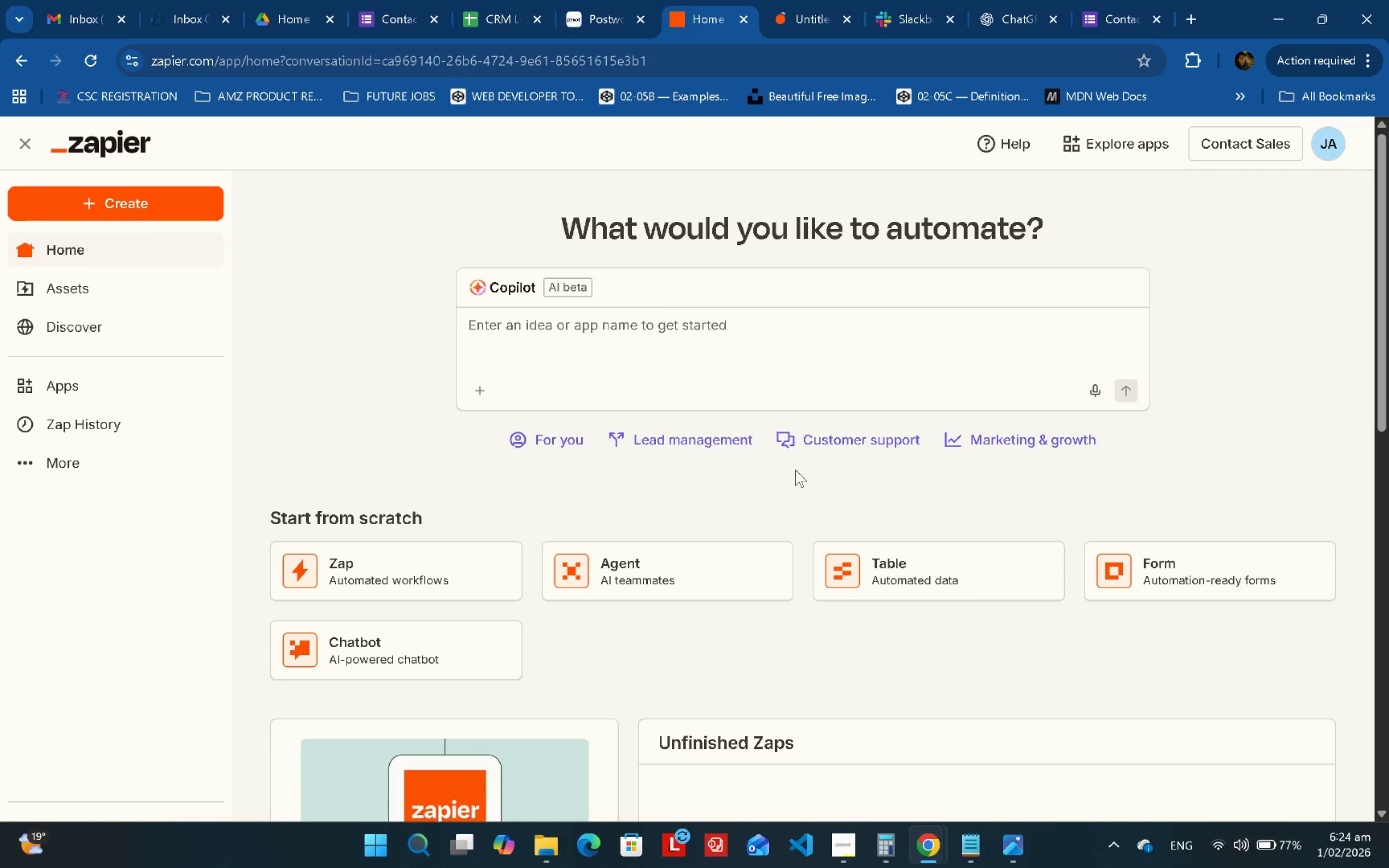 
scroll: coordinate [977, 469], scroll_direction: down, amount: 4.0
 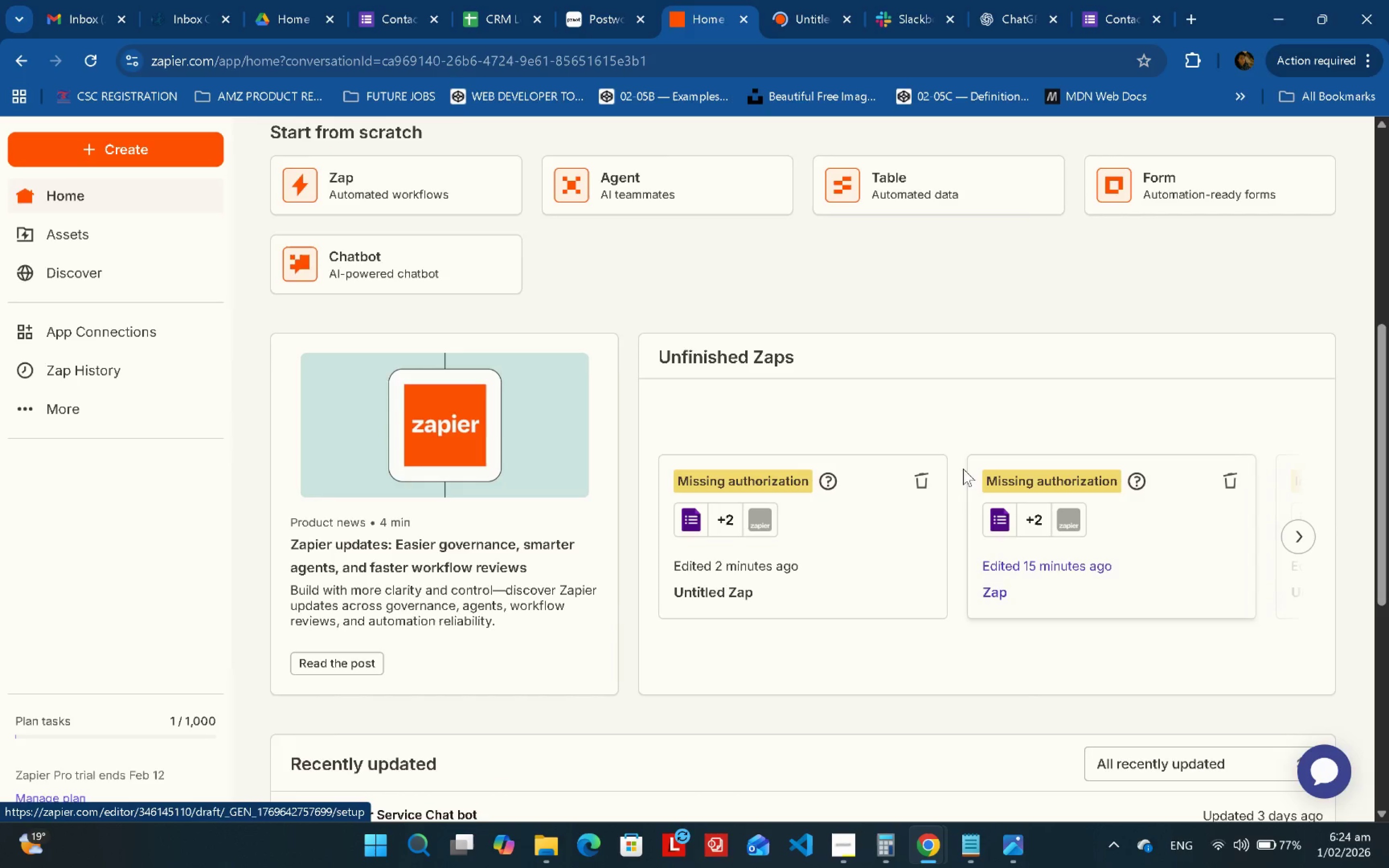 
scroll: coordinate [831, 453], scroll_direction: up, amount: 3.0
 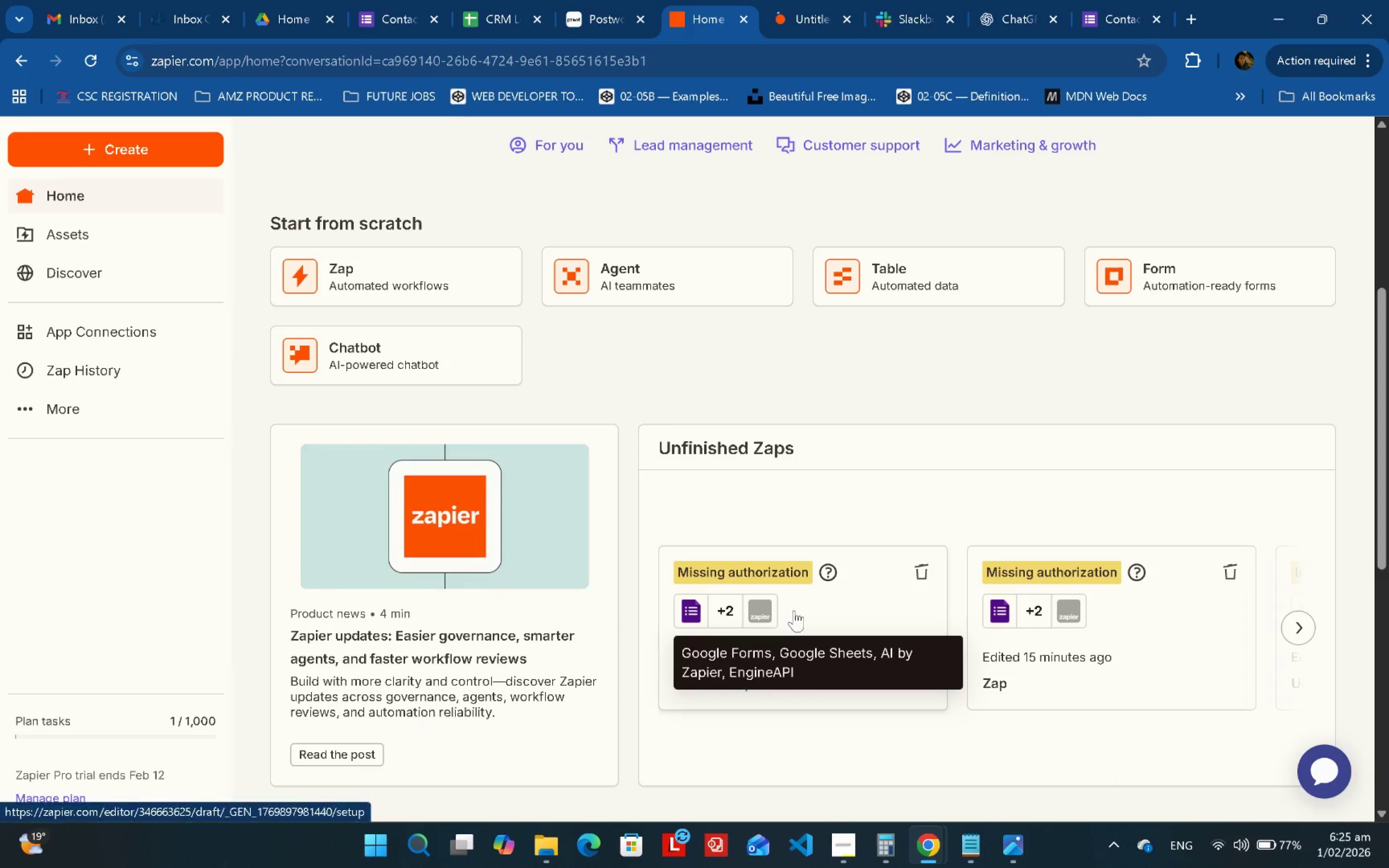 
left_click([848, 606])
 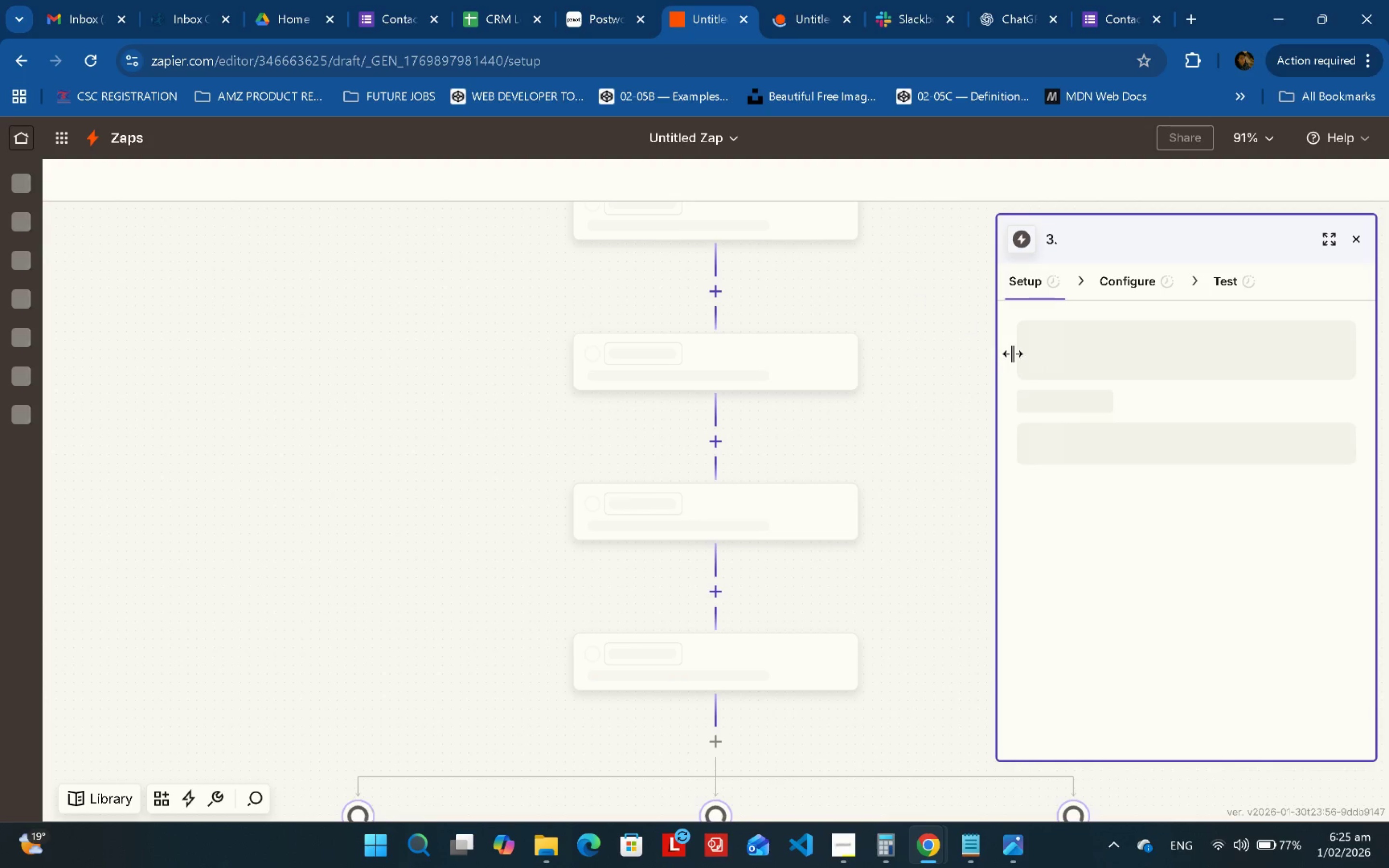 
left_click_drag(start_coordinate=[947, 437], to_coordinate=[869, 366])
 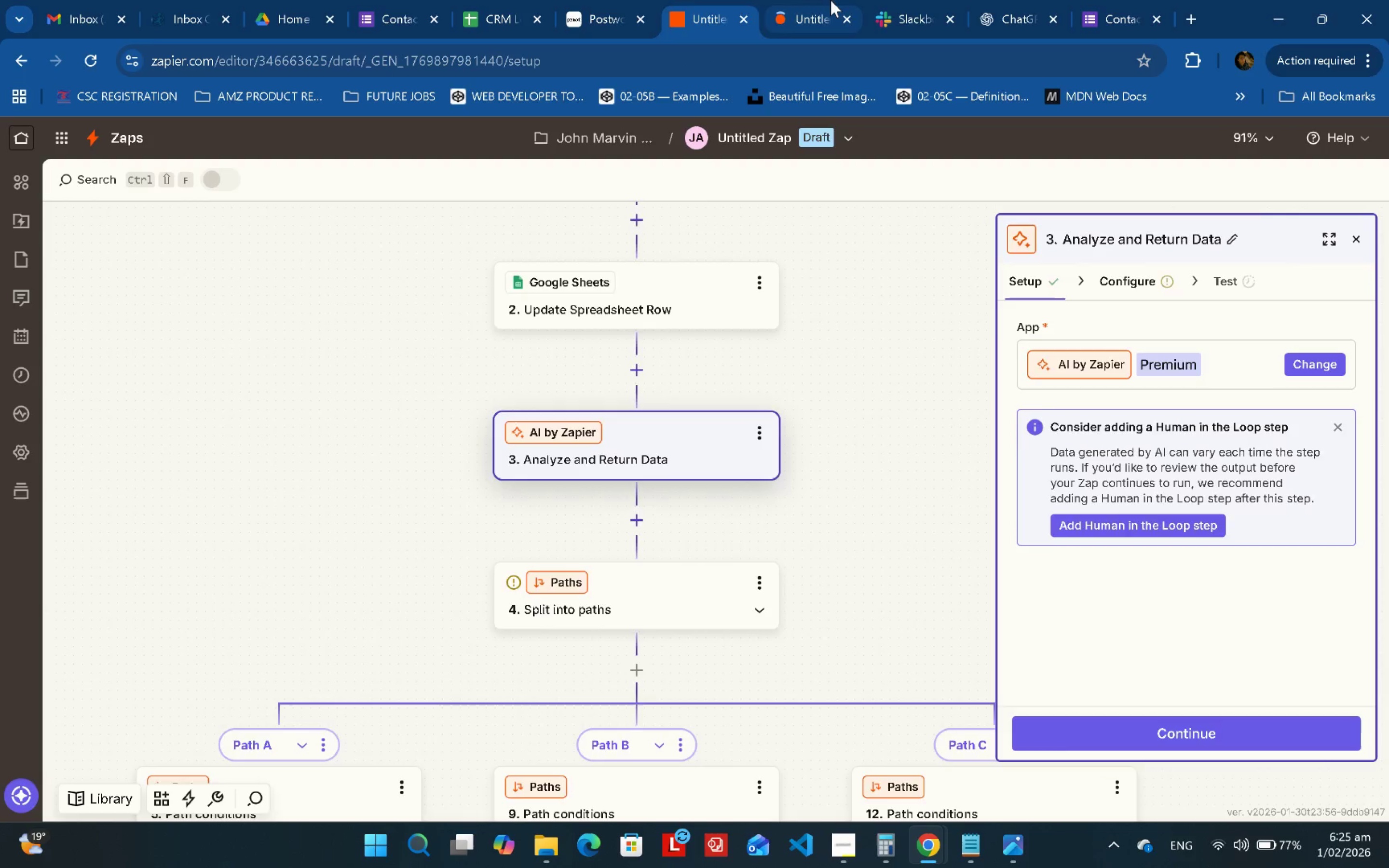 
double_click([830, 0])
 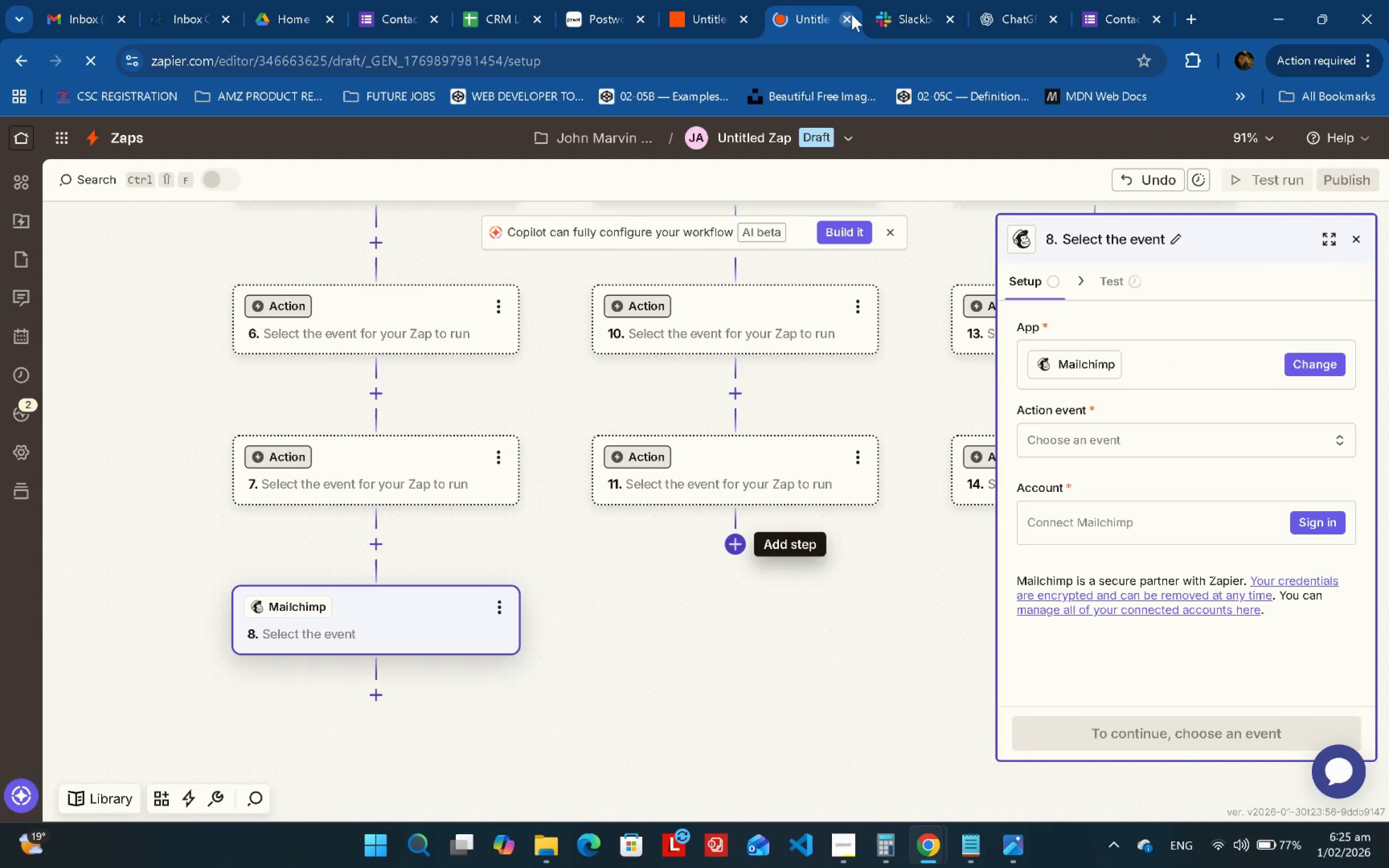 
triple_click([852, 14])
 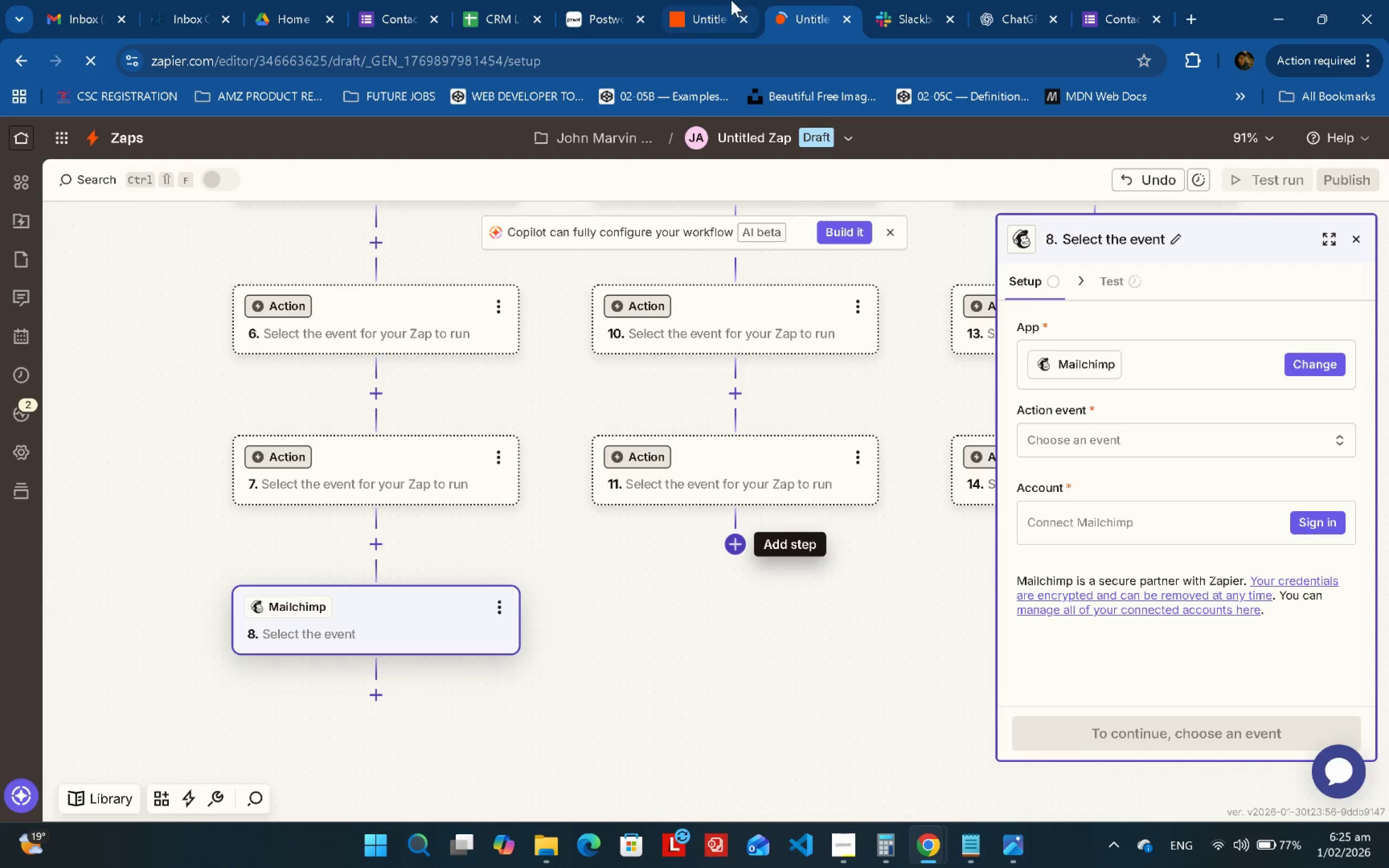 
triple_click([722, 0])
 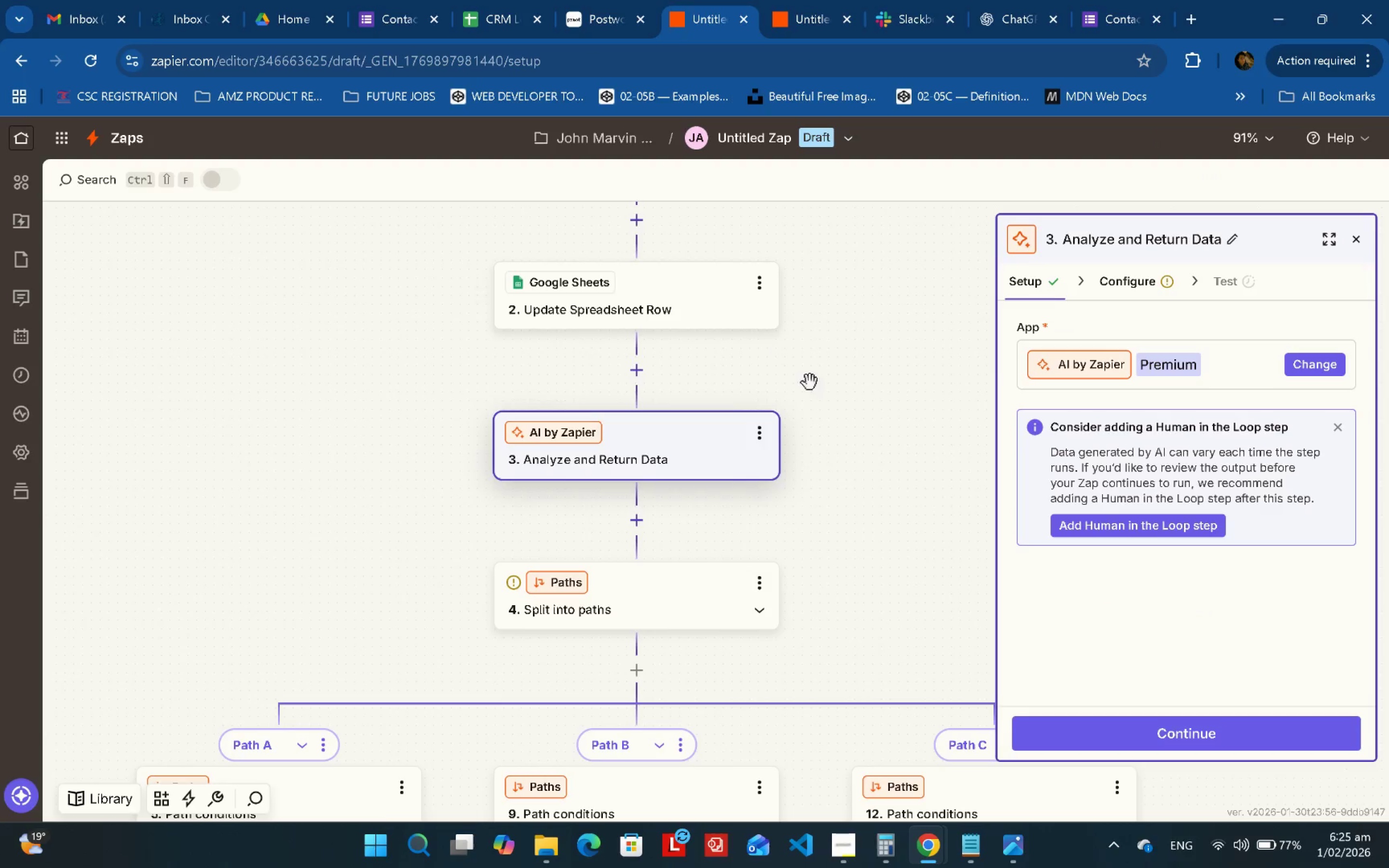 
left_click_drag(start_coordinate=[838, 450], to_coordinate=[768, 198])
 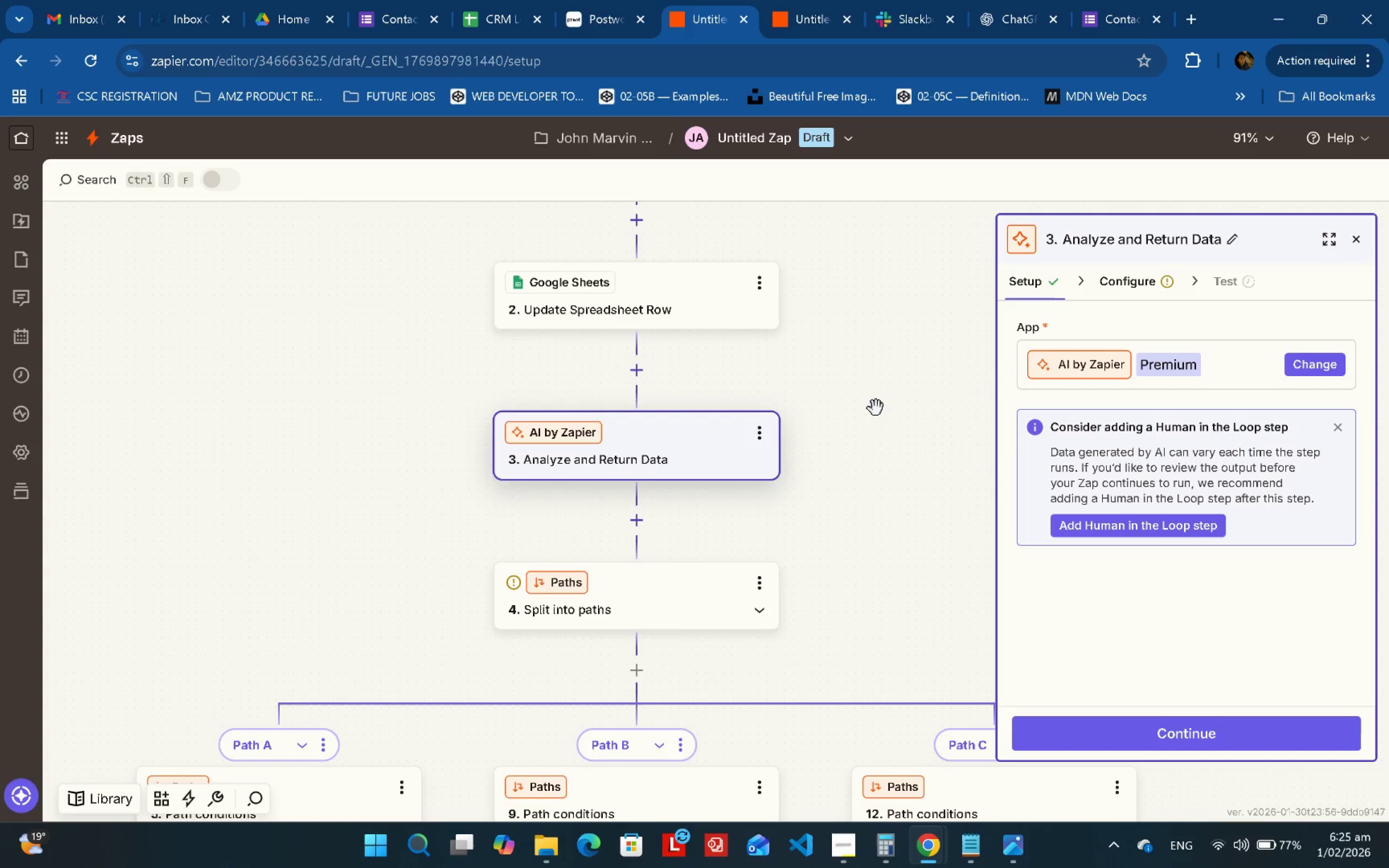 
left_click_drag(start_coordinate=[876, 408], to_coordinate=[778, 290])
 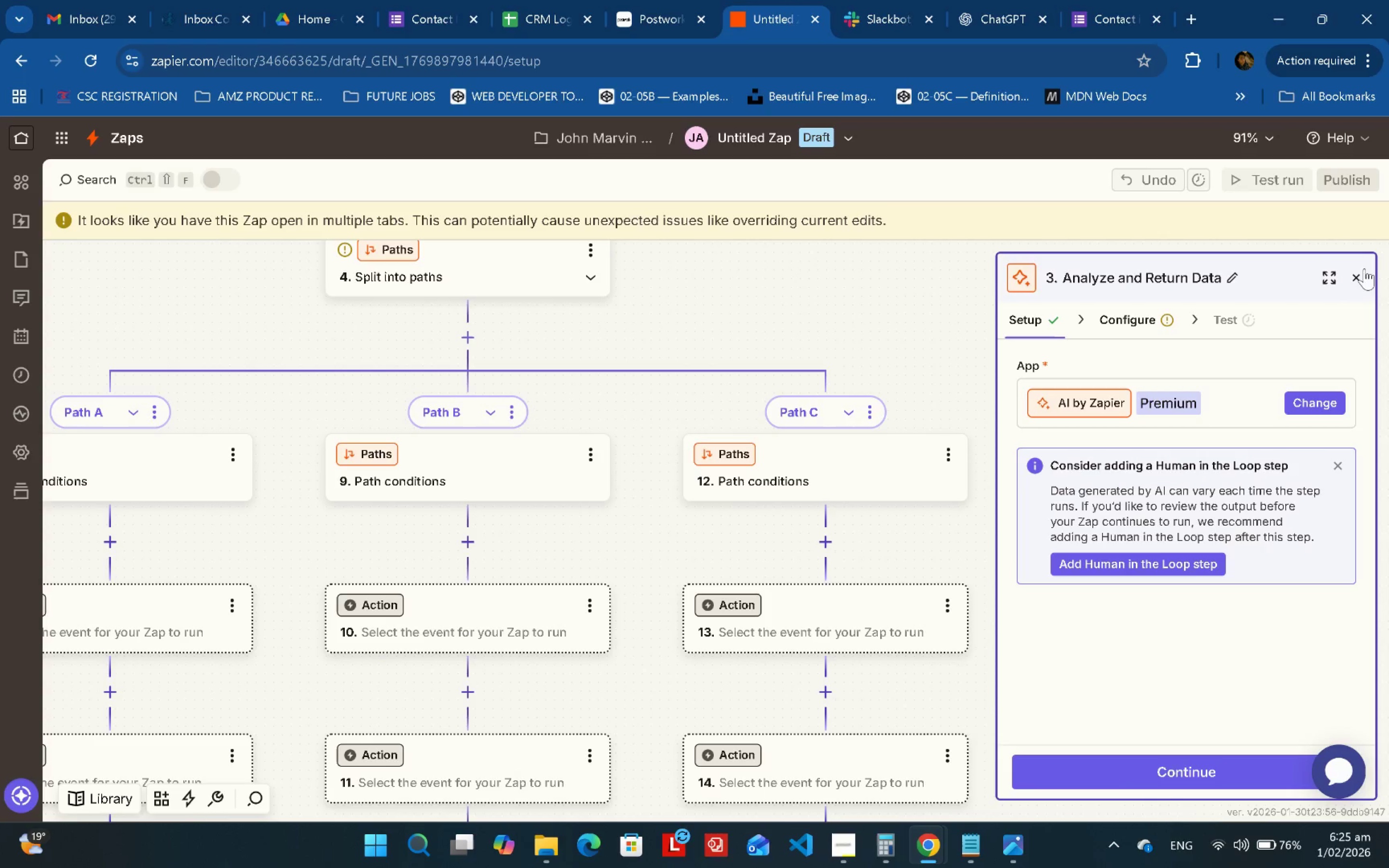 
left_click([1363, 276])
 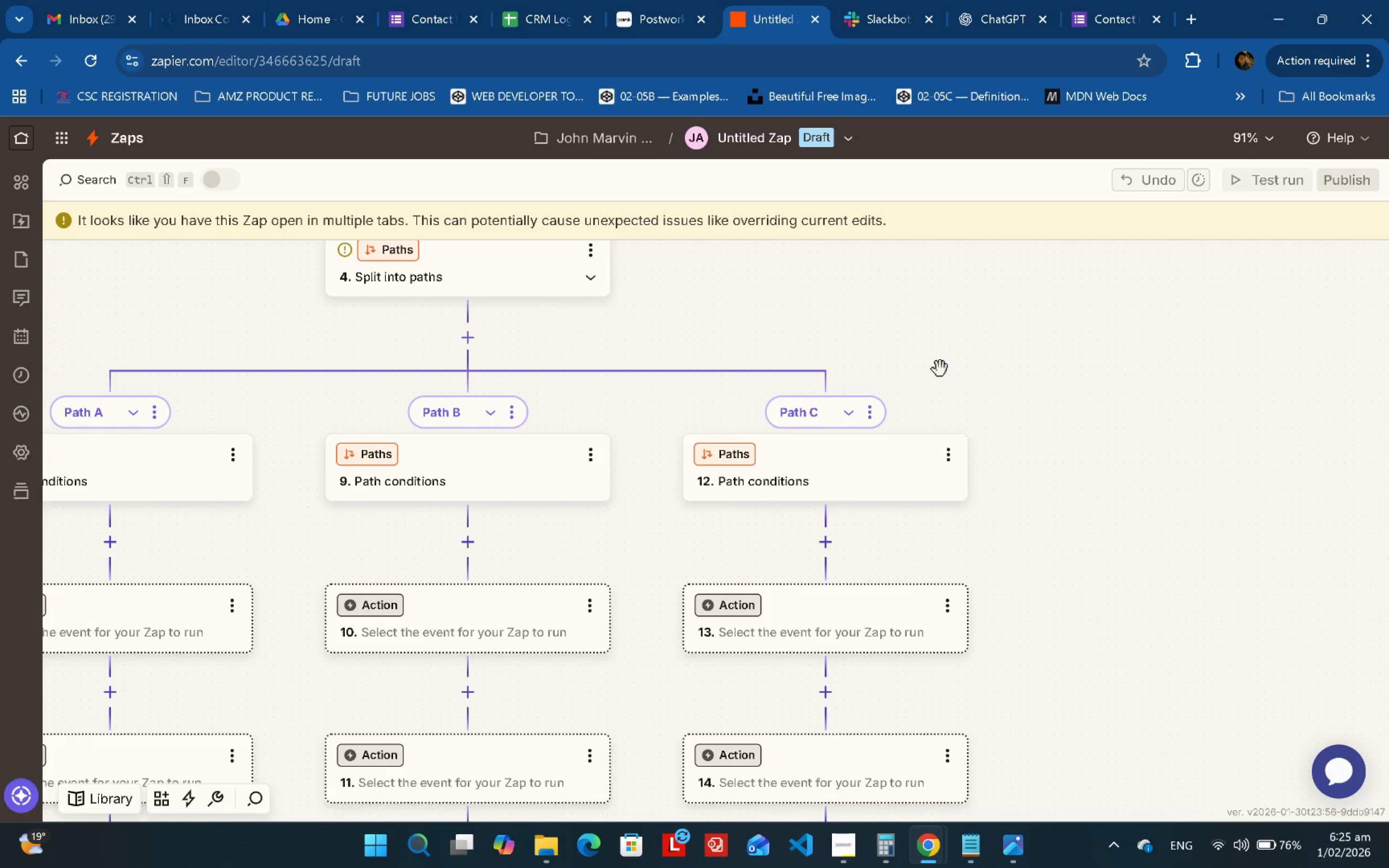 
left_click_drag(start_coordinate=[931, 374], to_coordinate=[1218, 182])
 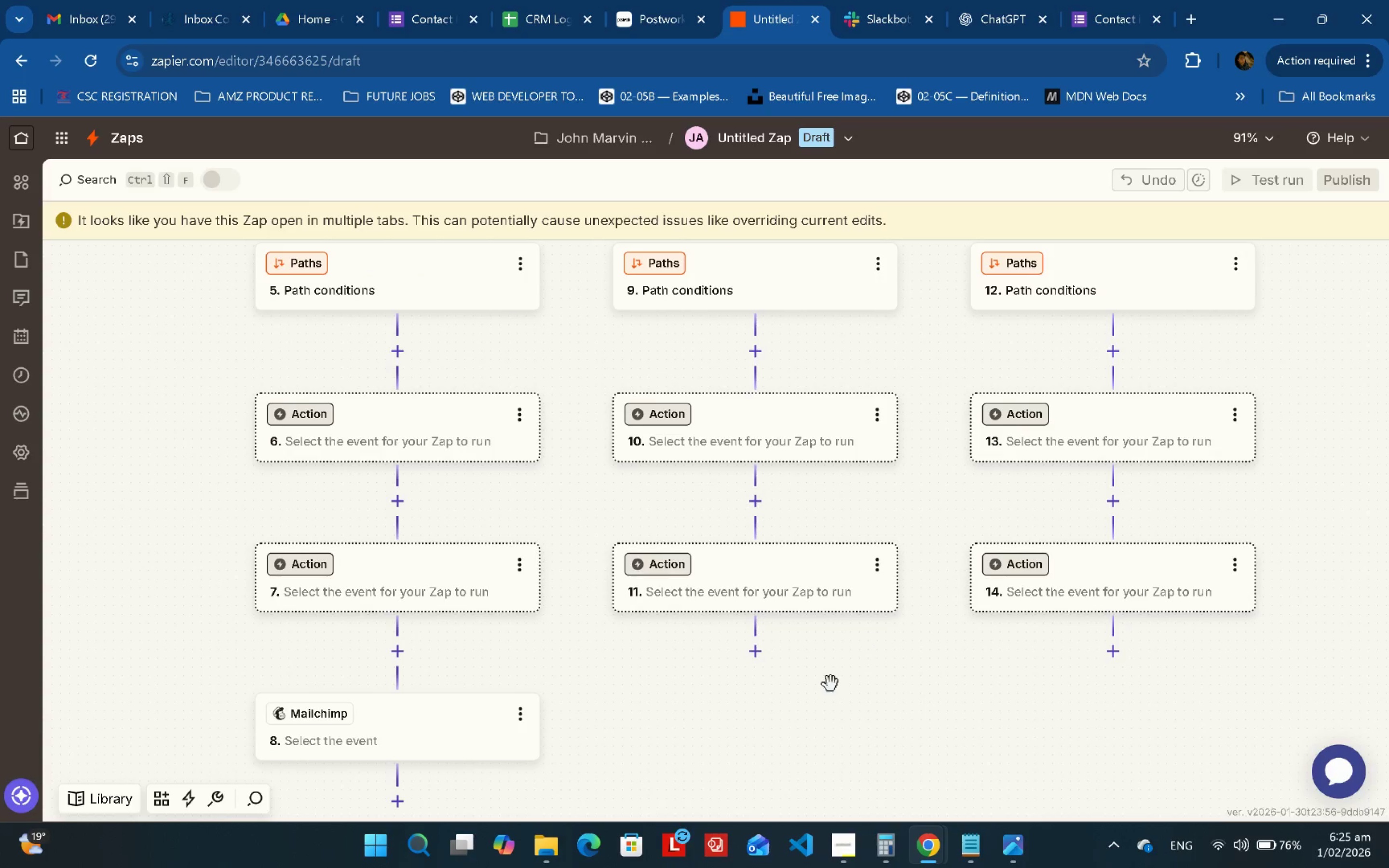 
left_click_drag(start_coordinate=[808, 694], to_coordinate=[890, 607])
 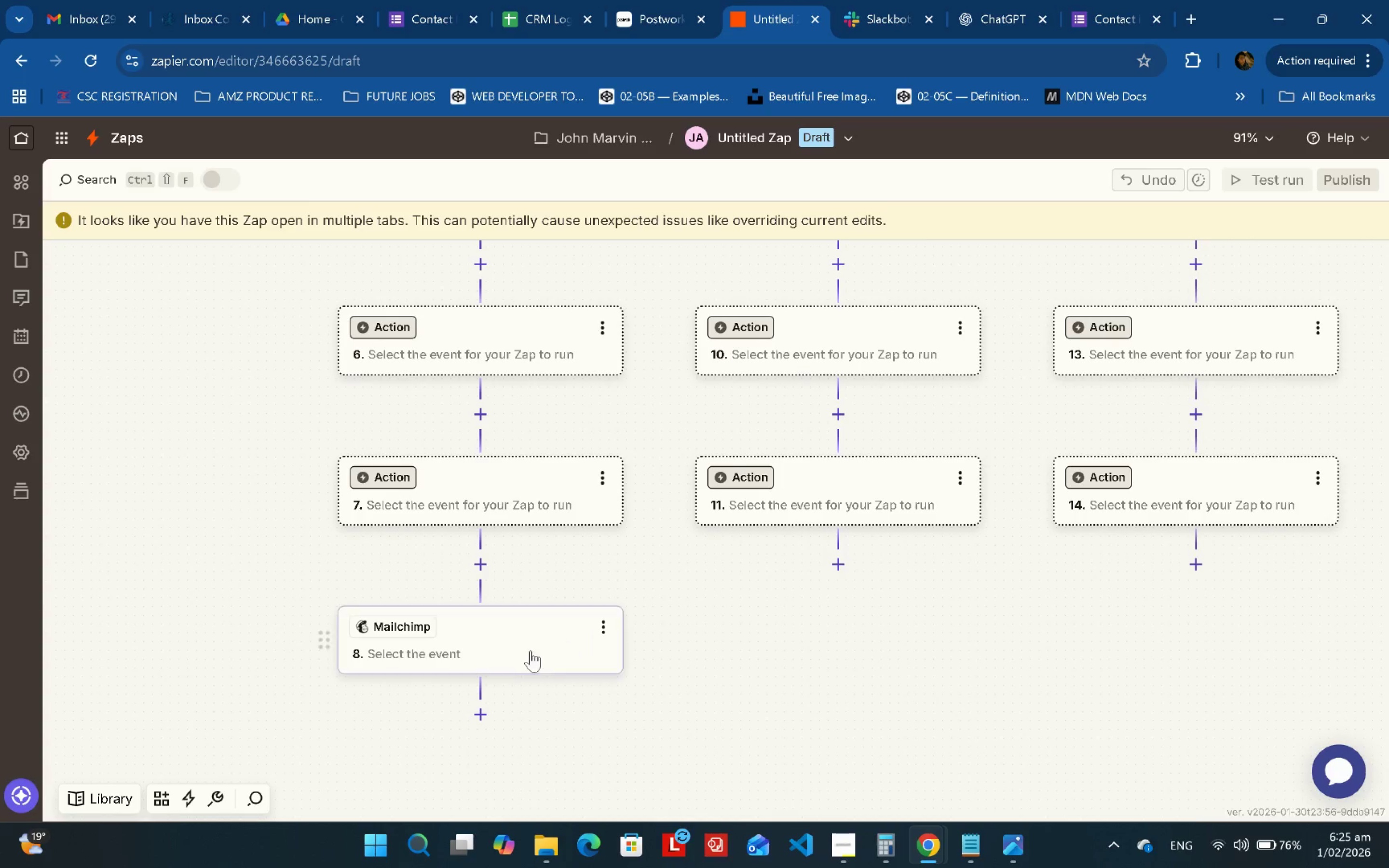 
left_click([517, 654])
 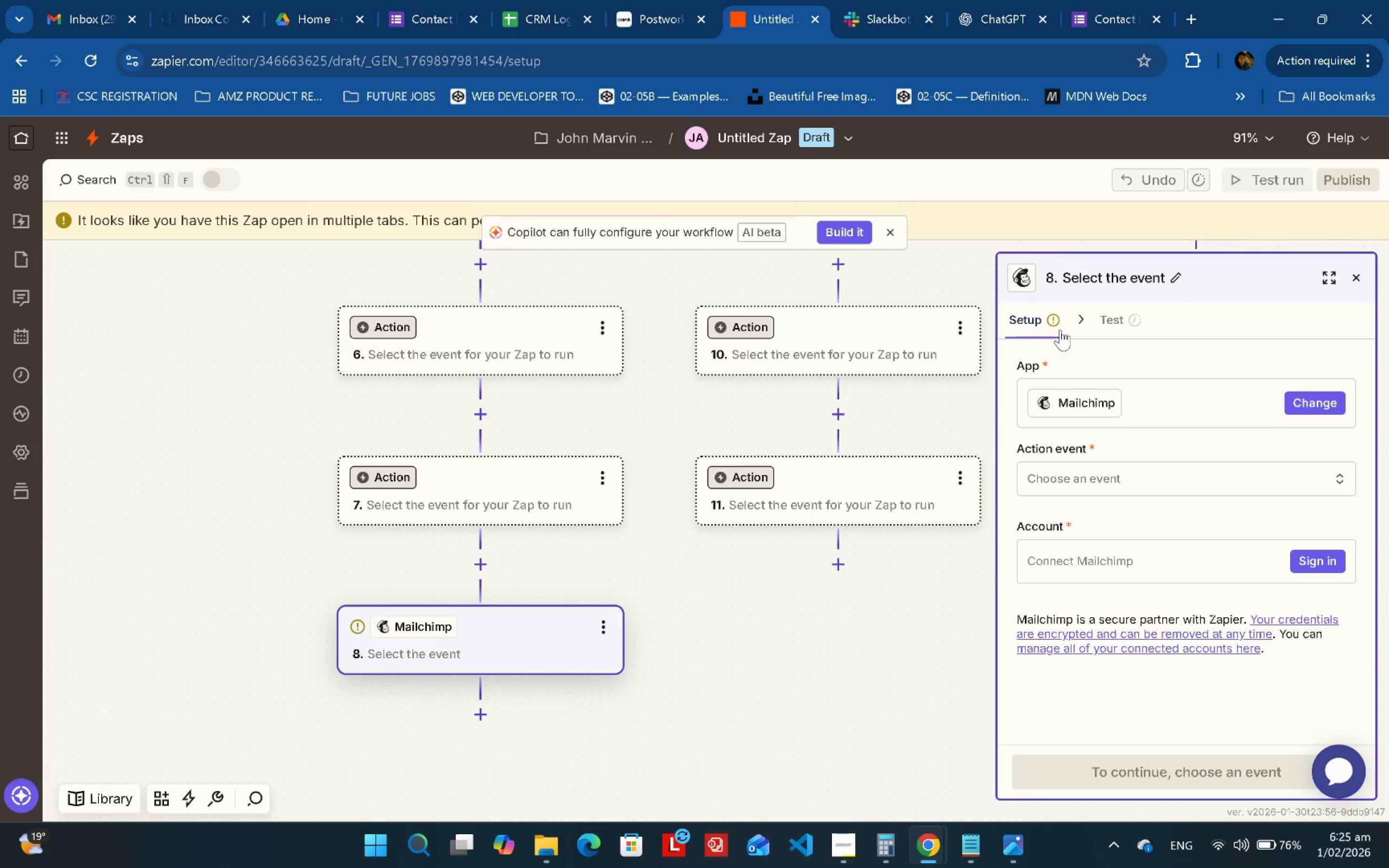 
left_click([1023, 325])
 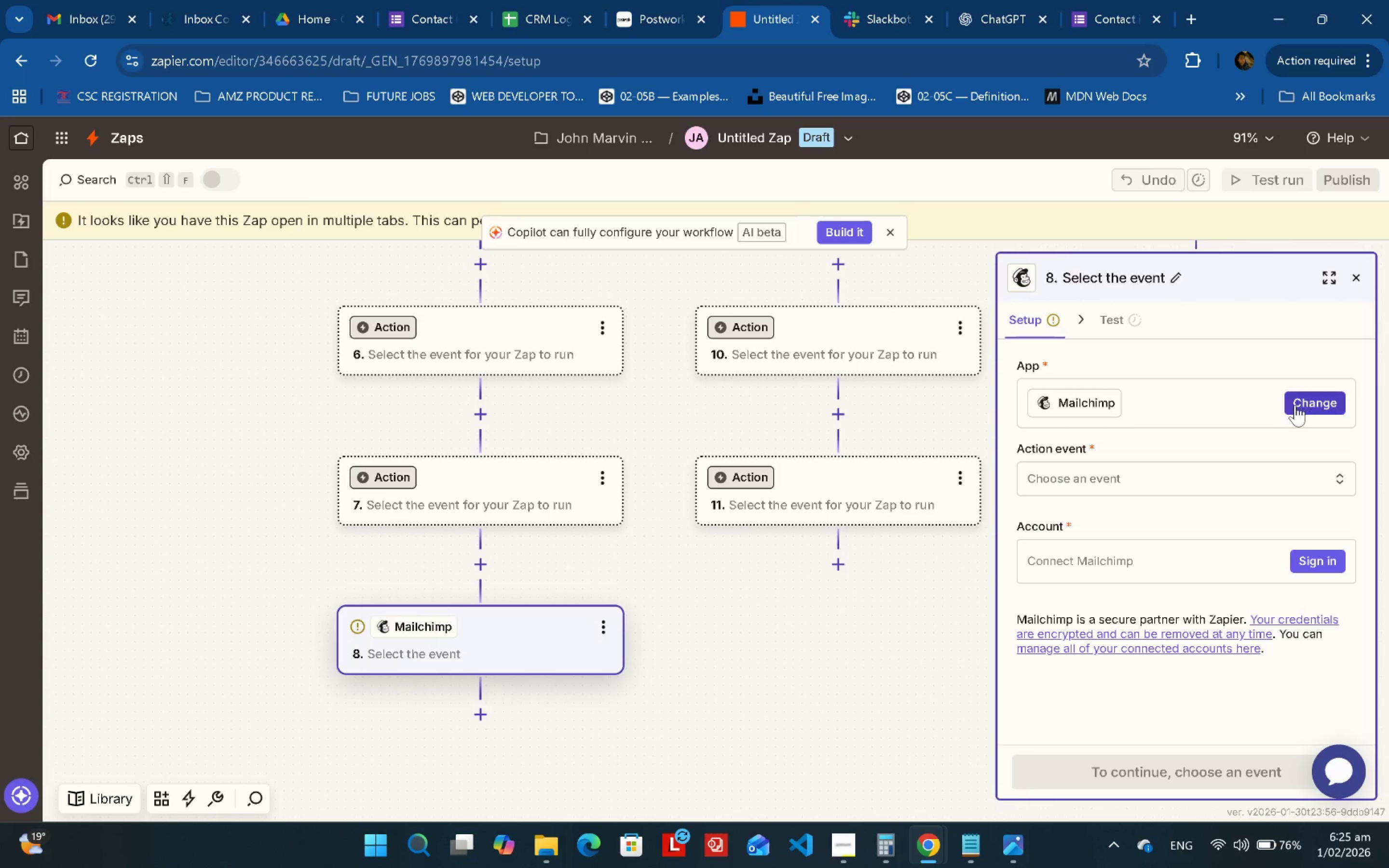 
left_click([1294, 405])
 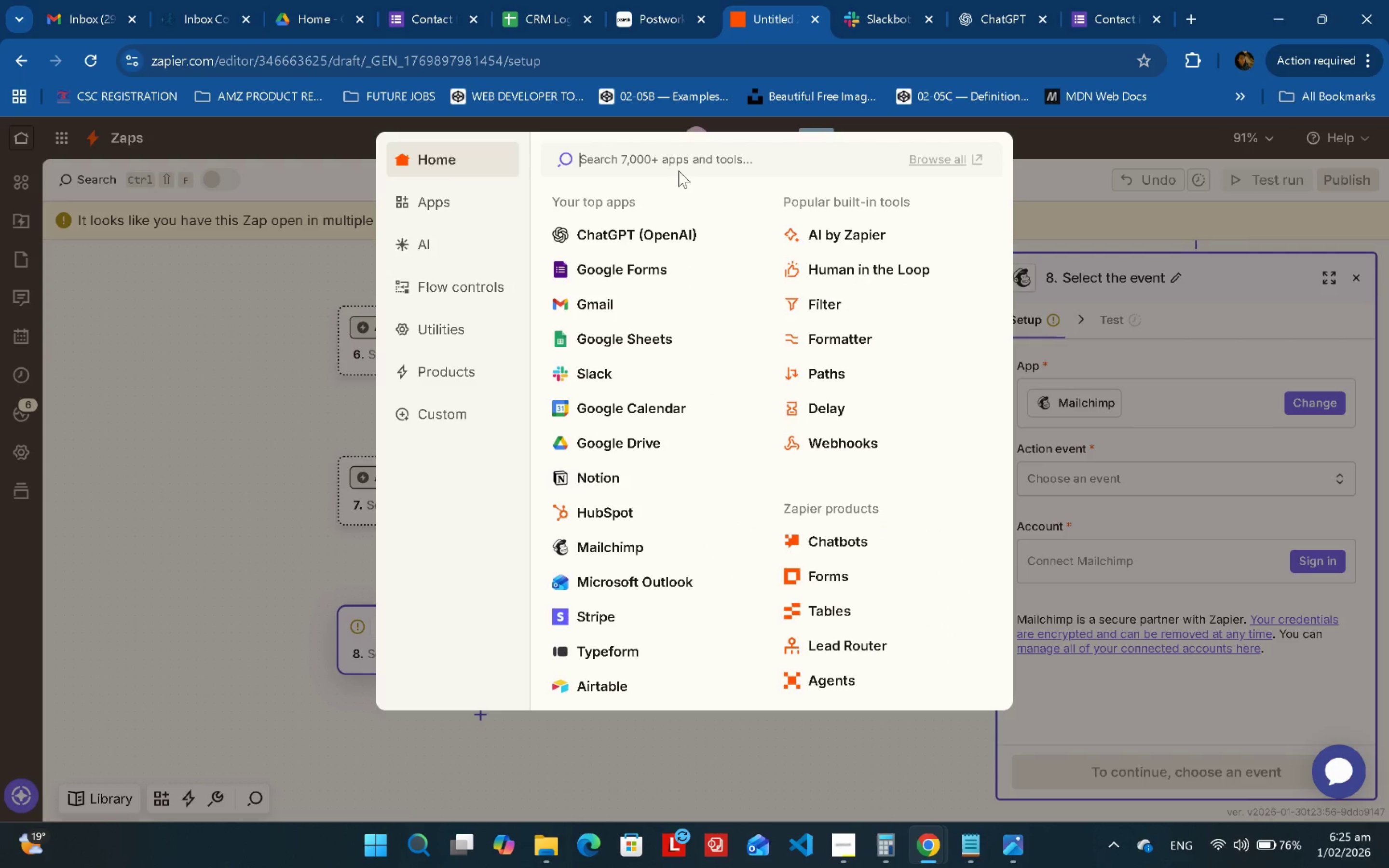 
double_click([679, 163])
 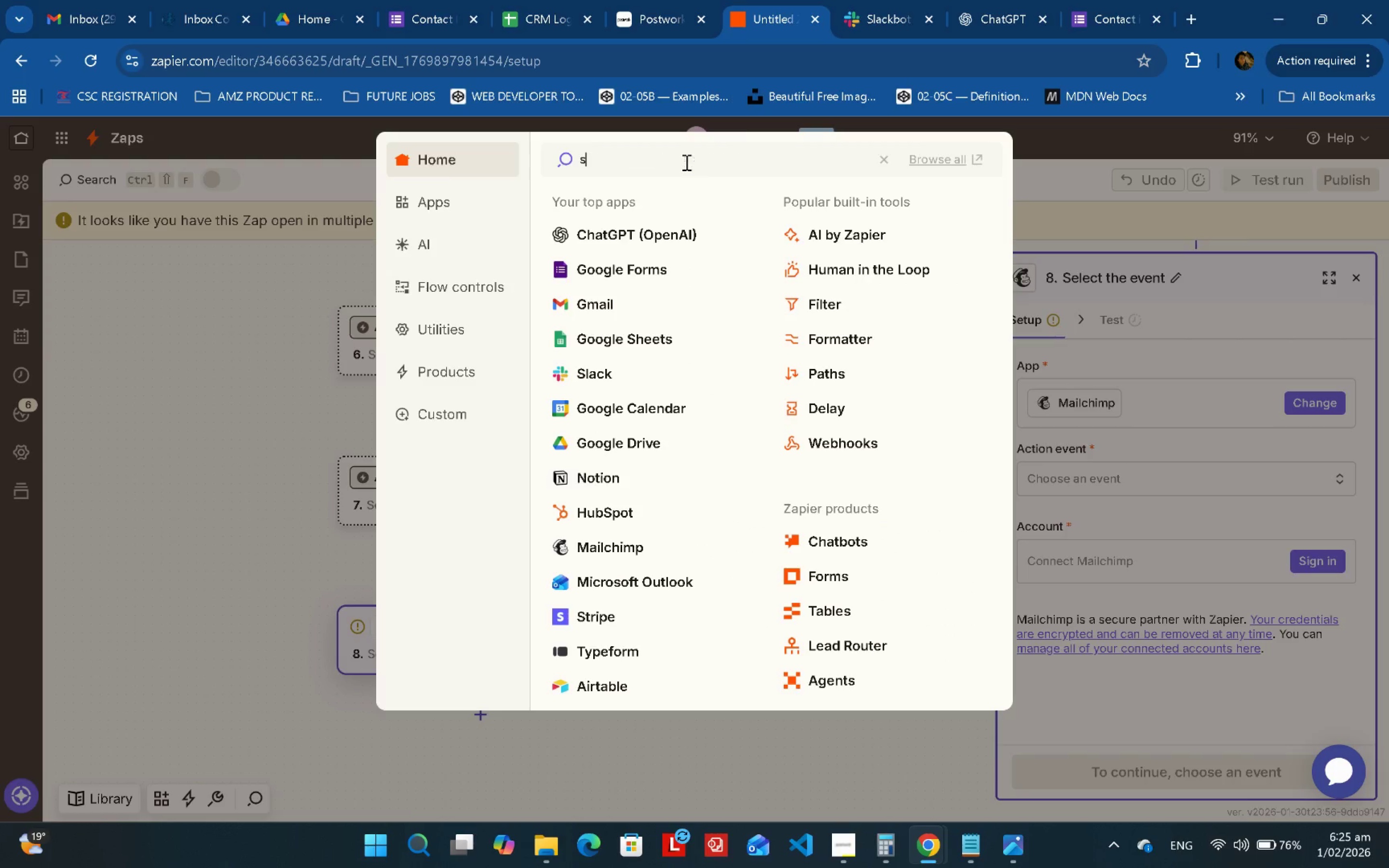 
type(slack)
 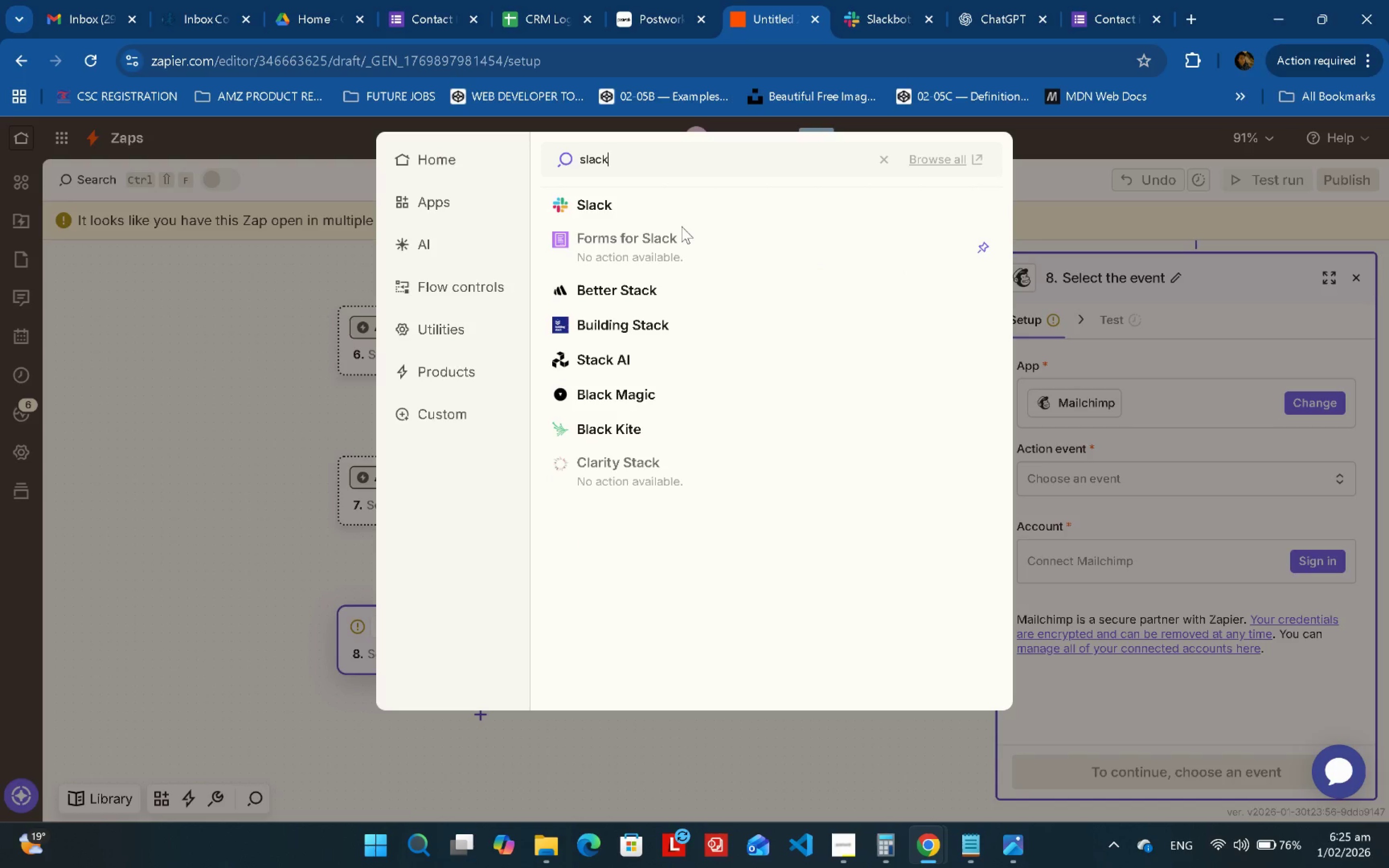 
left_click([652, 207])
 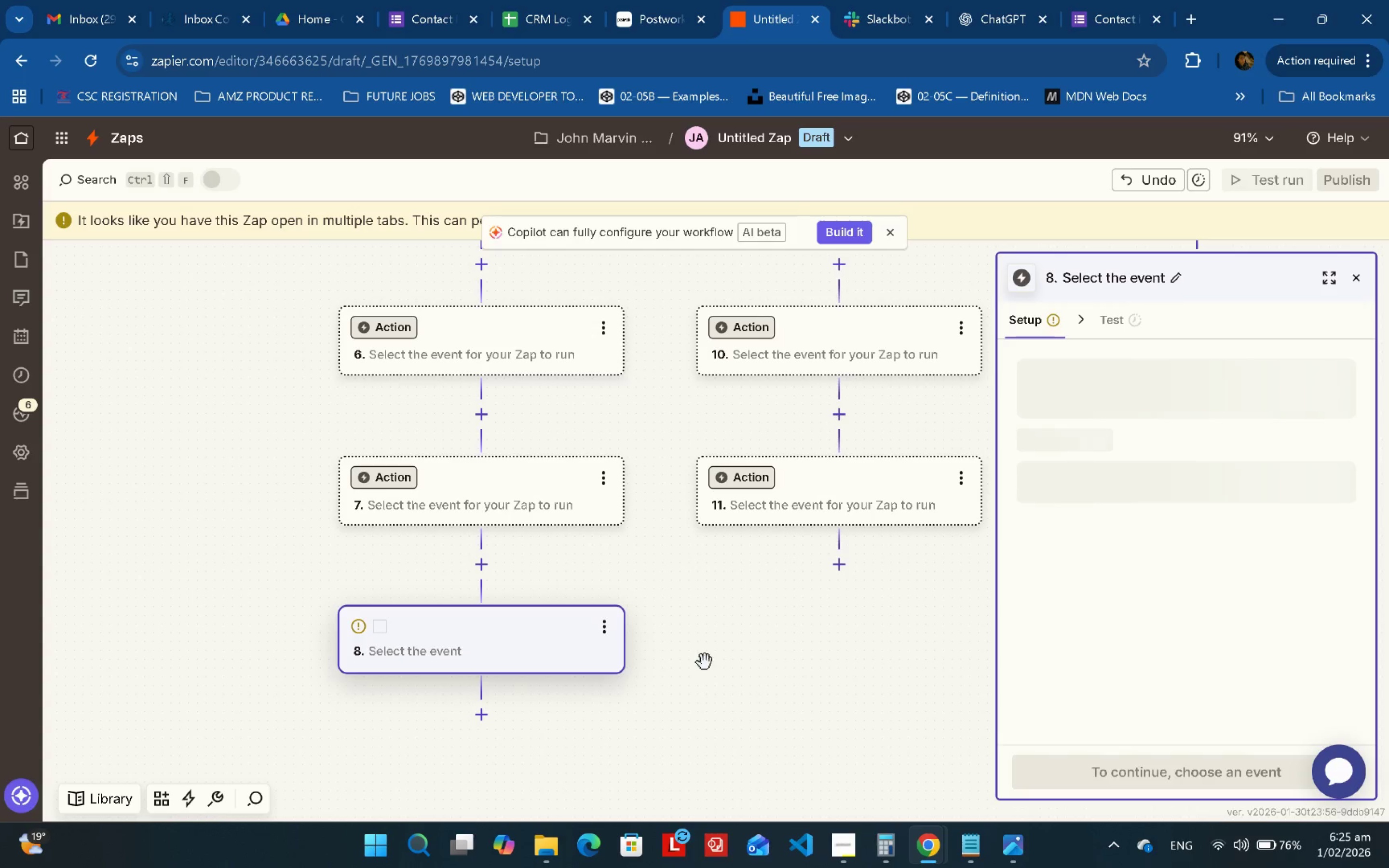 
left_click_drag(start_coordinate=[795, 662], to_coordinate=[625, 620])
 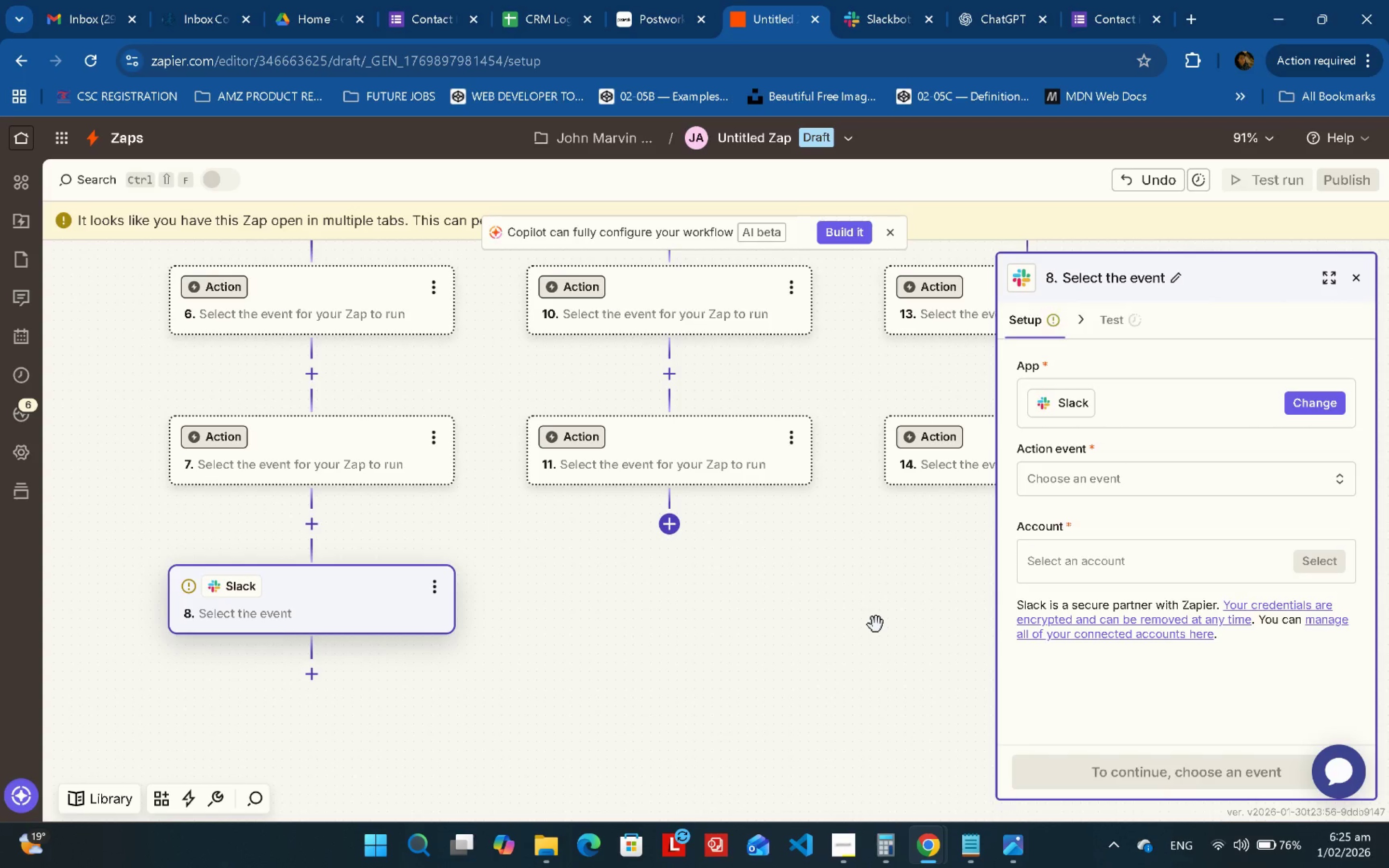 
left_click_drag(start_coordinate=[875, 625], to_coordinate=[794, 611])
 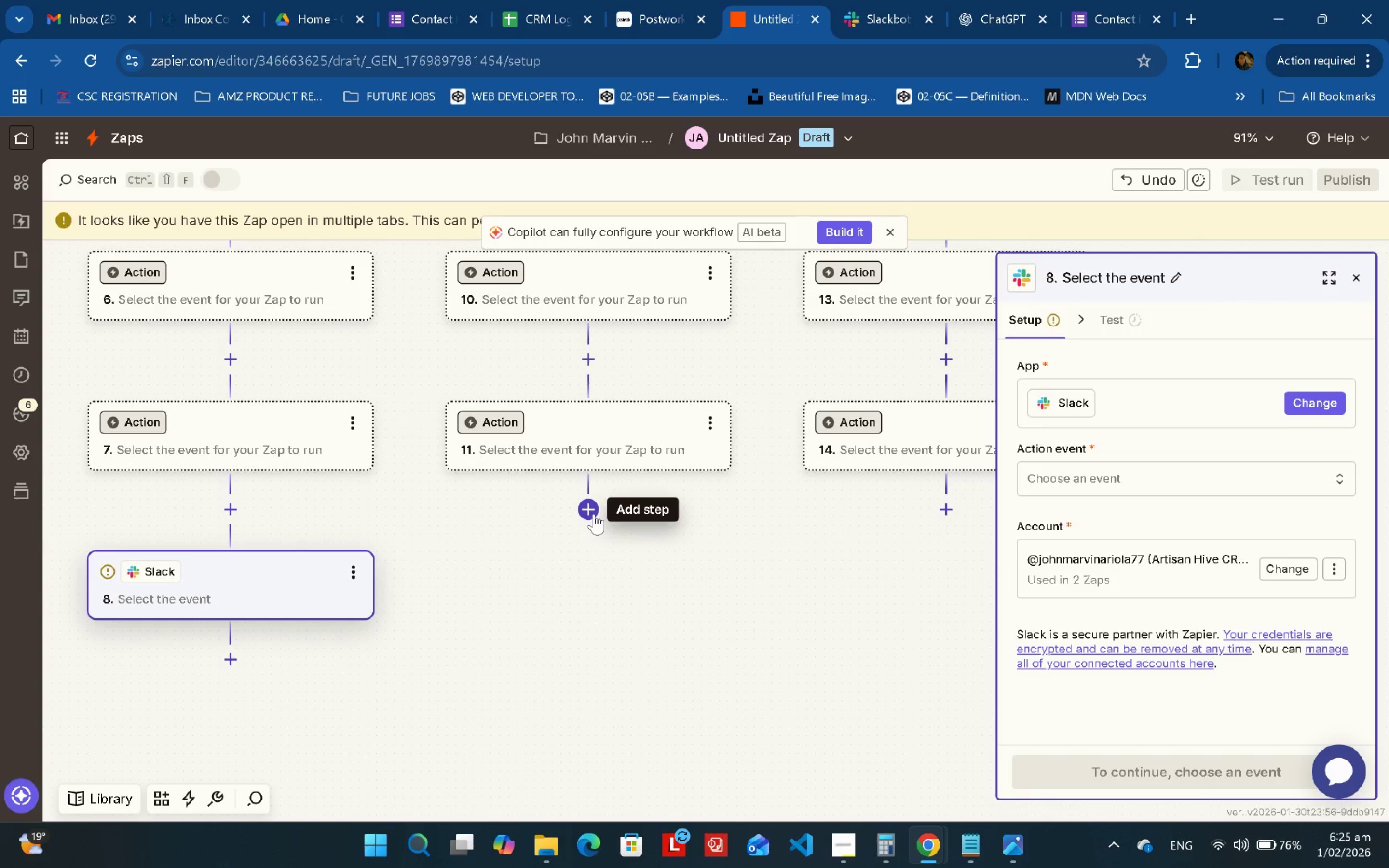 
left_click([594, 514])
 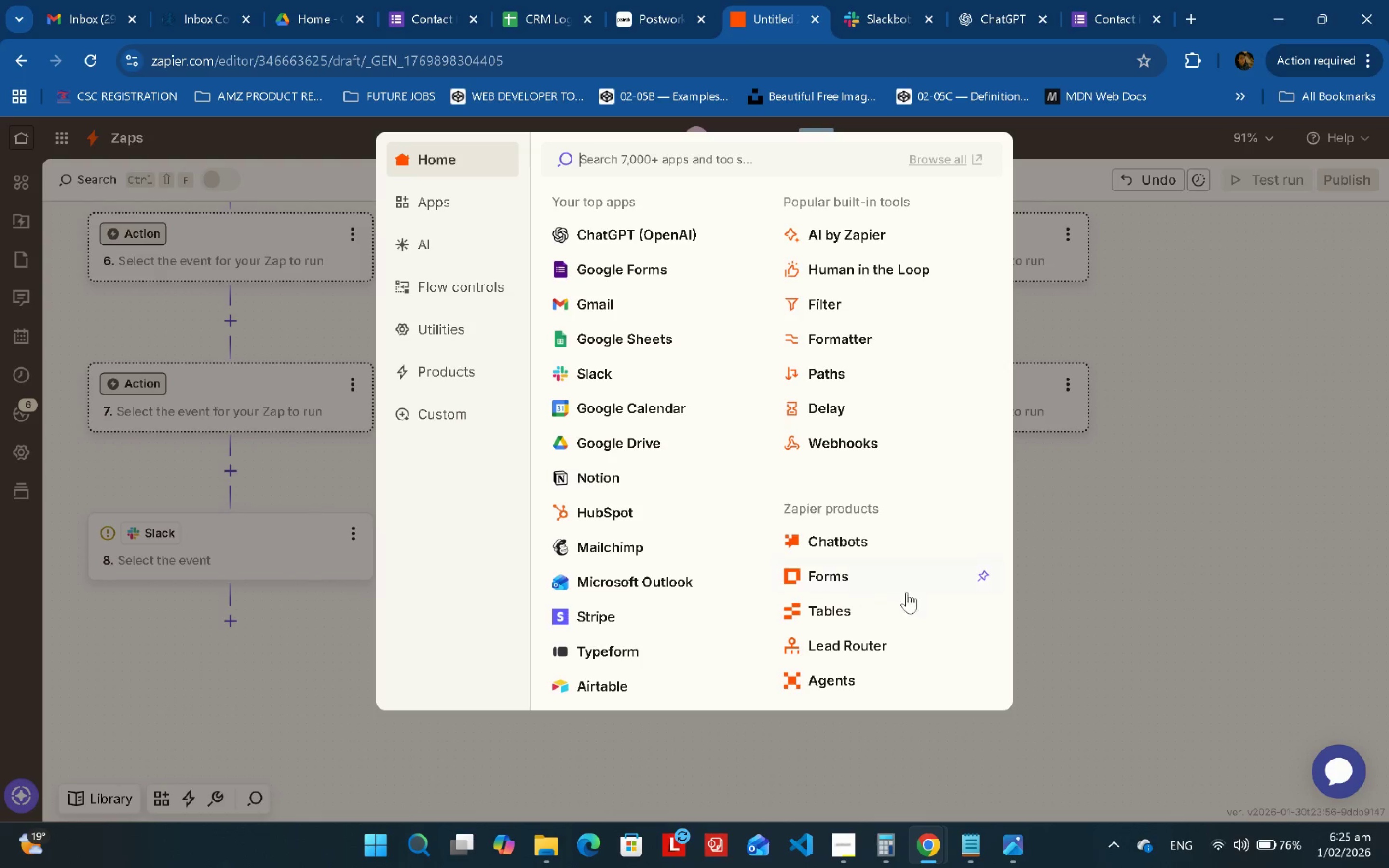 
key(Escape)
 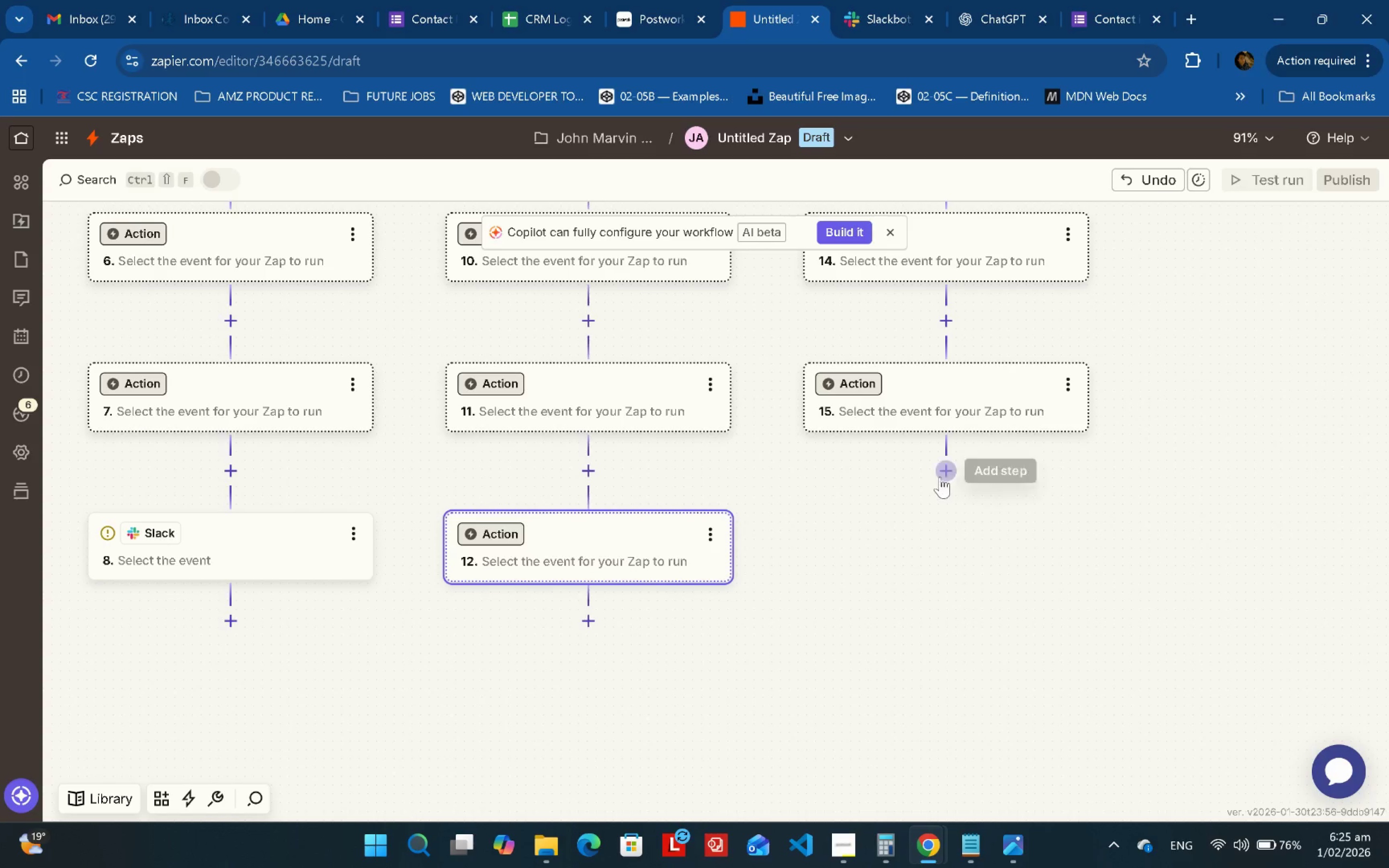 
left_click([943, 479])
 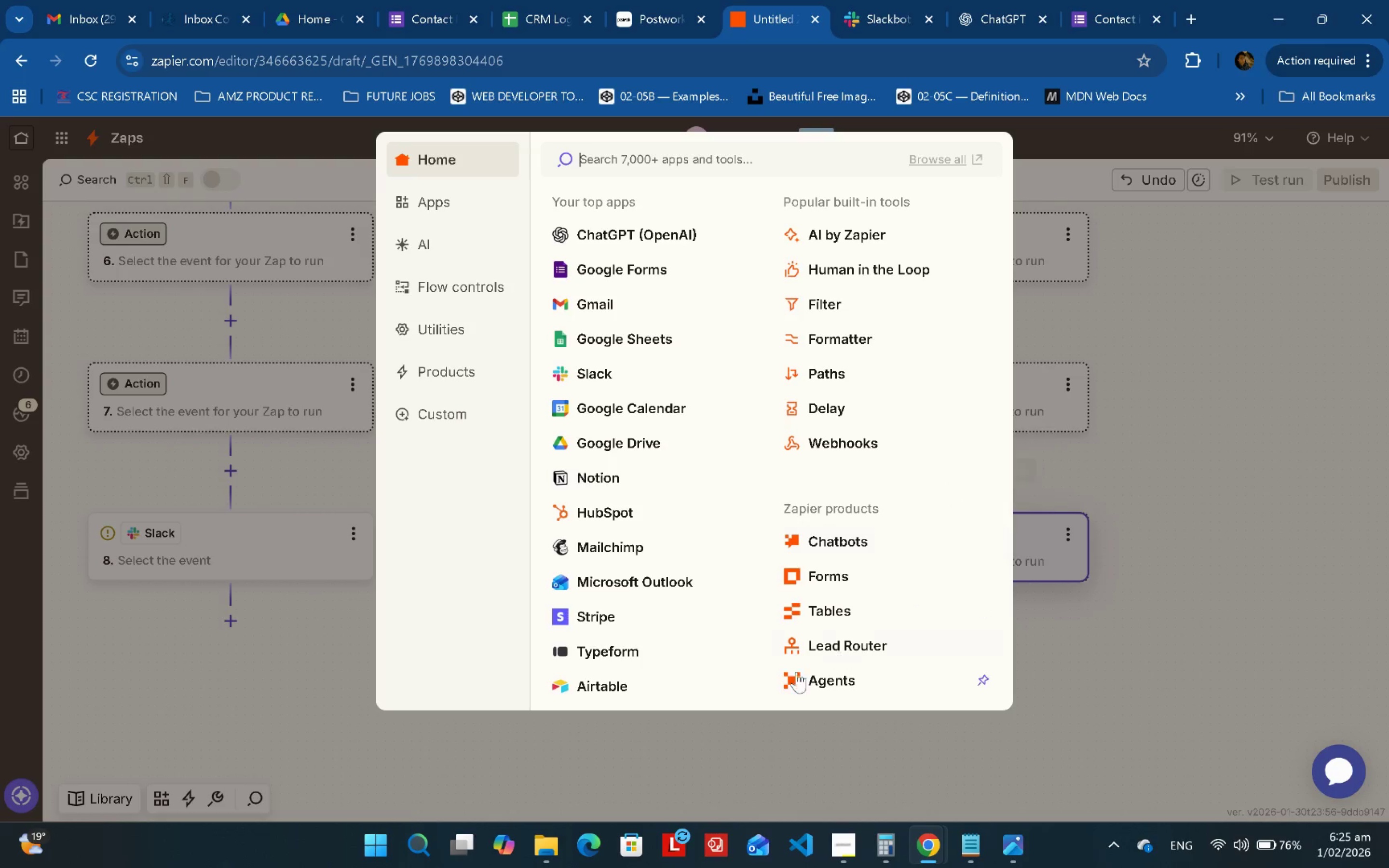 
key(Escape)
 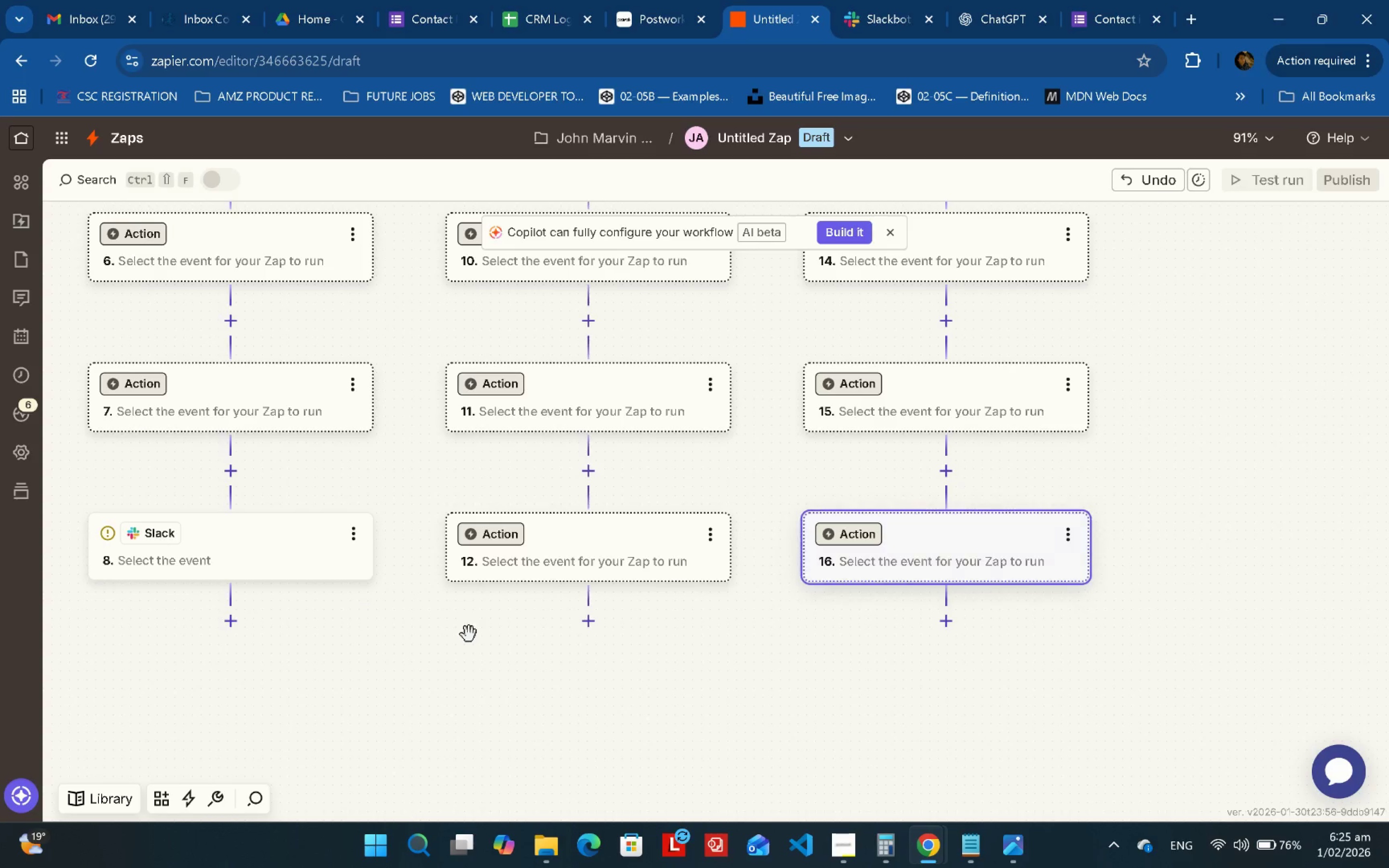 
left_click_drag(start_coordinate=[511, 641], to_coordinate=[675, 810])
 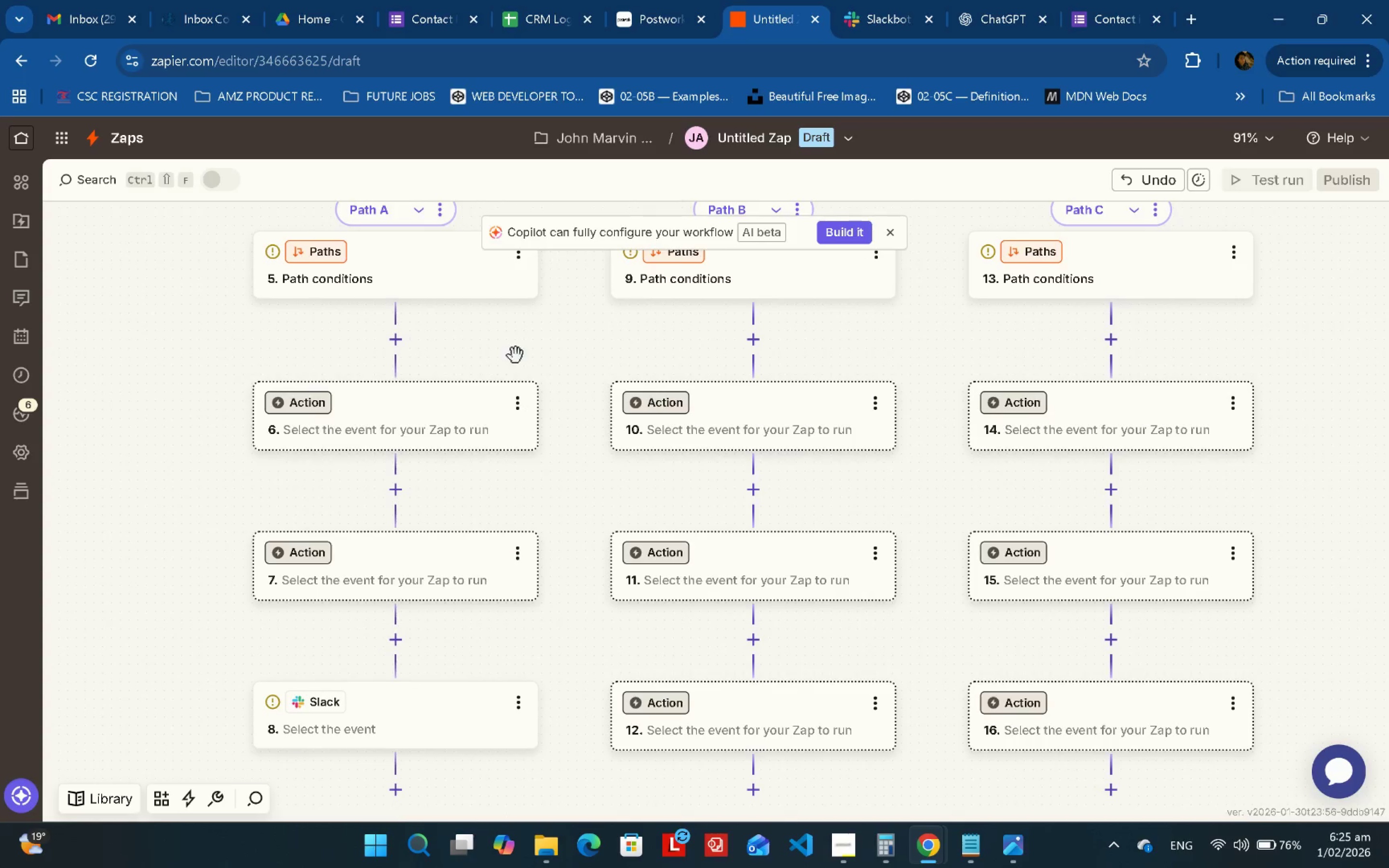 
left_click_drag(start_coordinate=[515, 347], to_coordinate=[533, 362])
 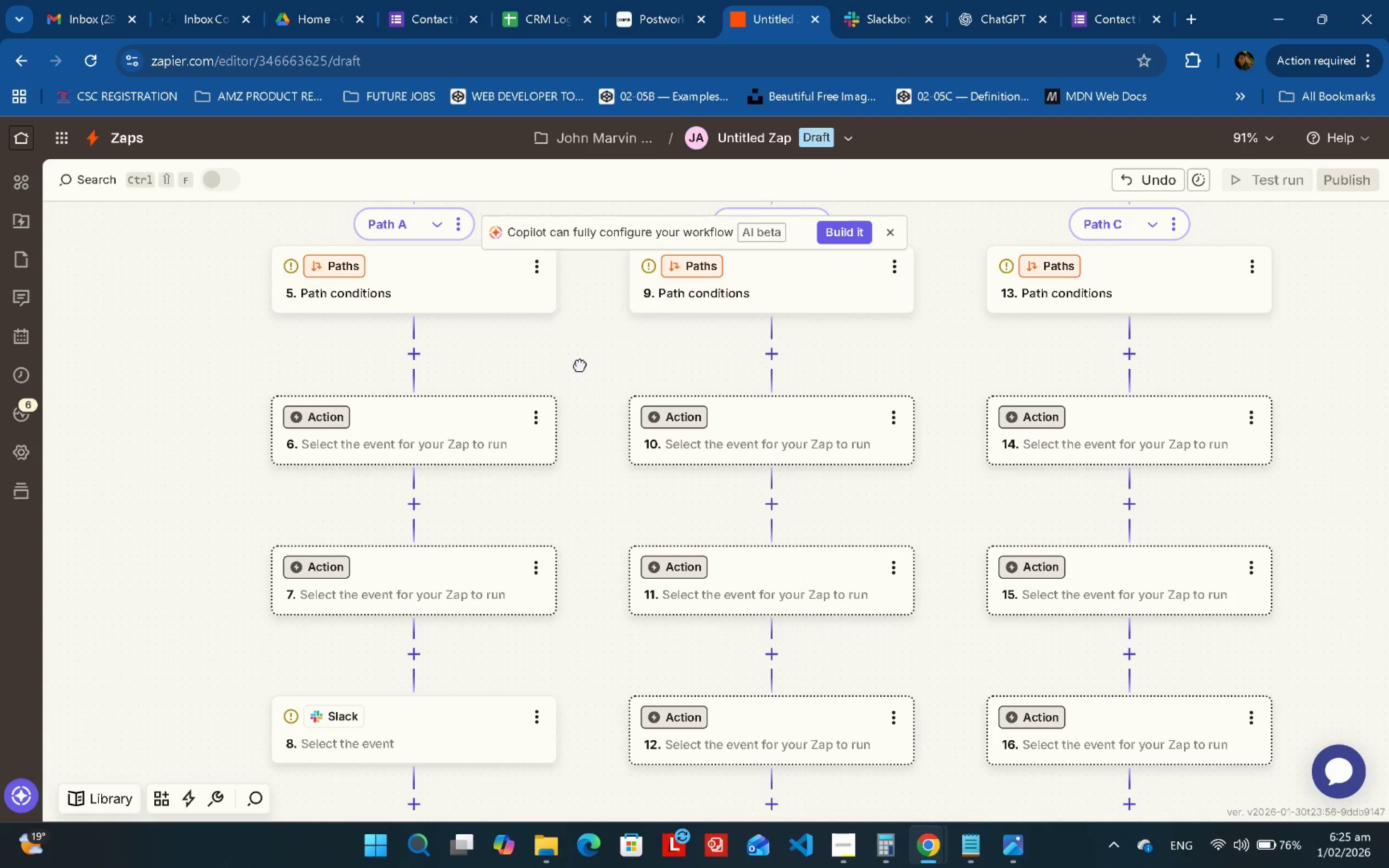 
double_click([580, 365])
 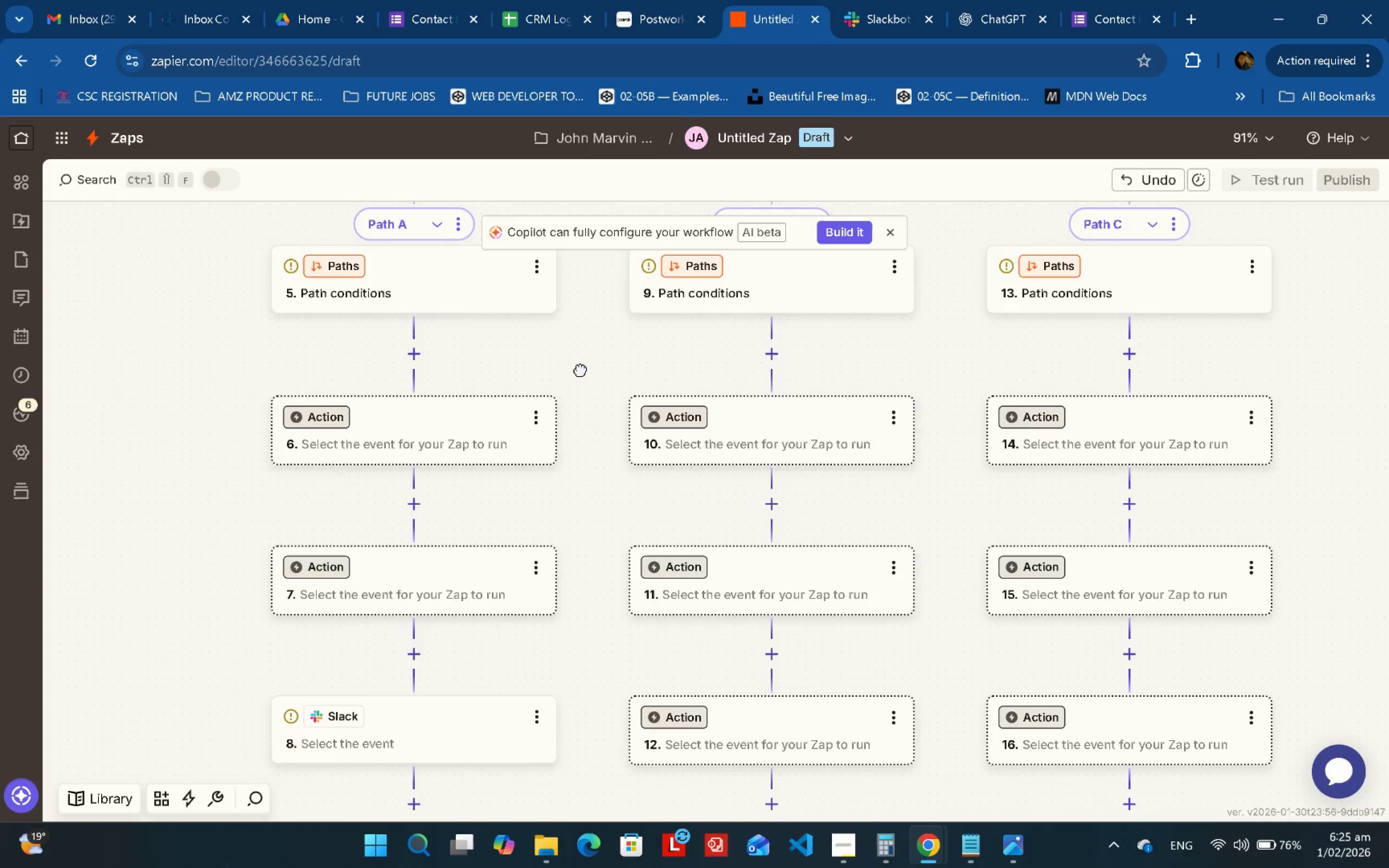 
left_click_drag(start_coordinate=[580, 365], to_coordinate=[485, 746])
 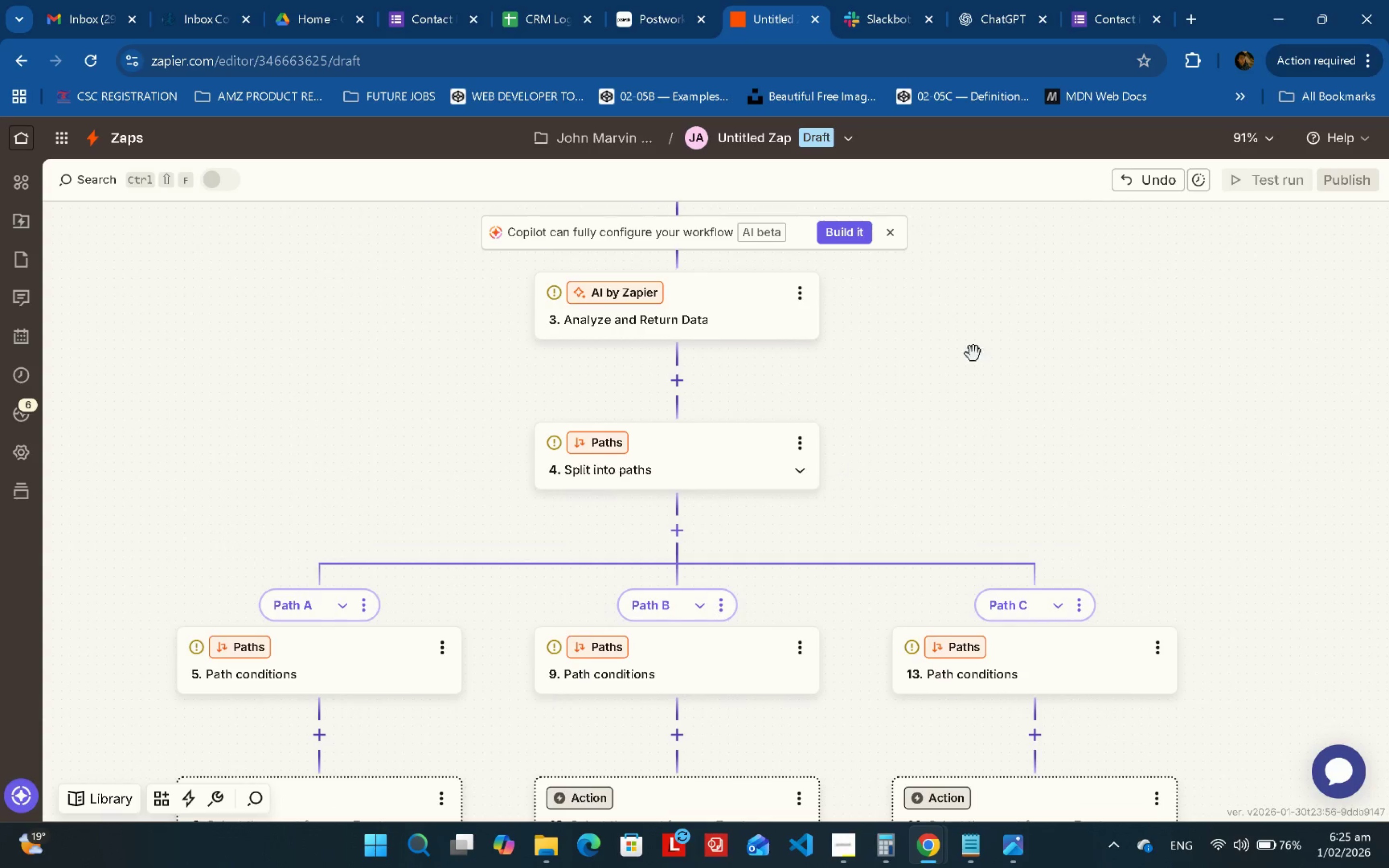 
left_click_drag(start_coordinate=[973, 353], to_coordinate=[973, 681])
 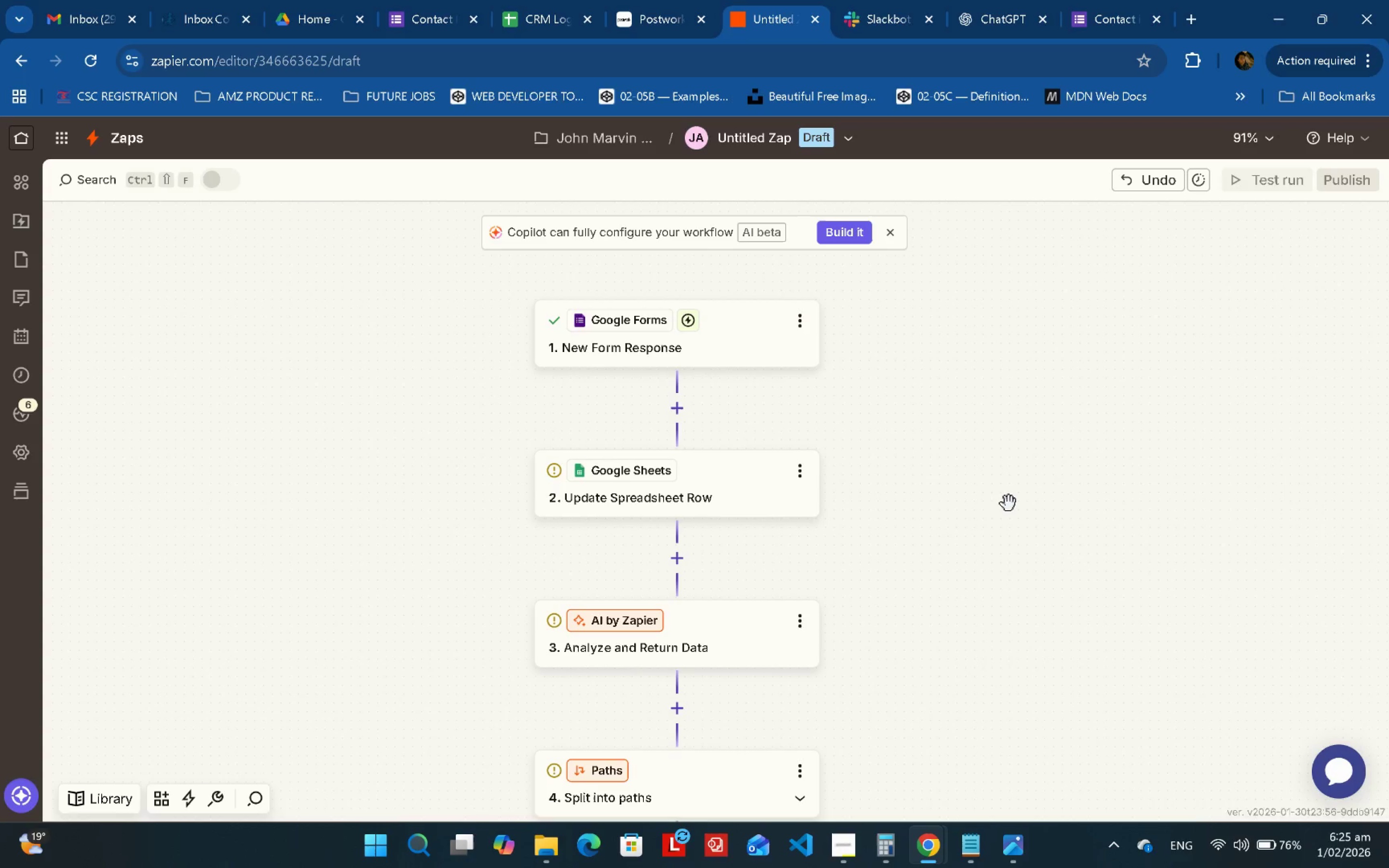 
double_click([1008, 503])
 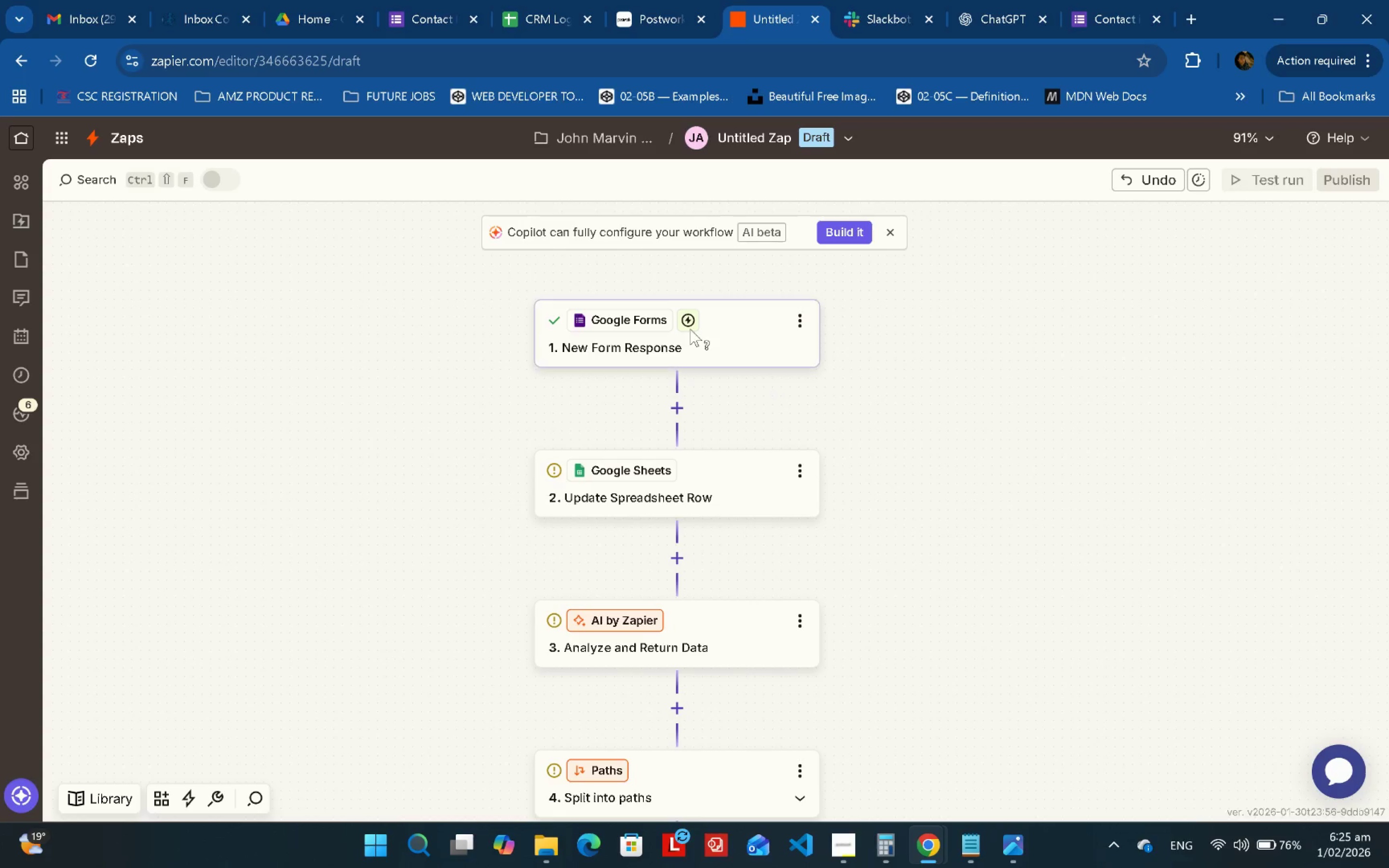 
triple_click([690, 329])
 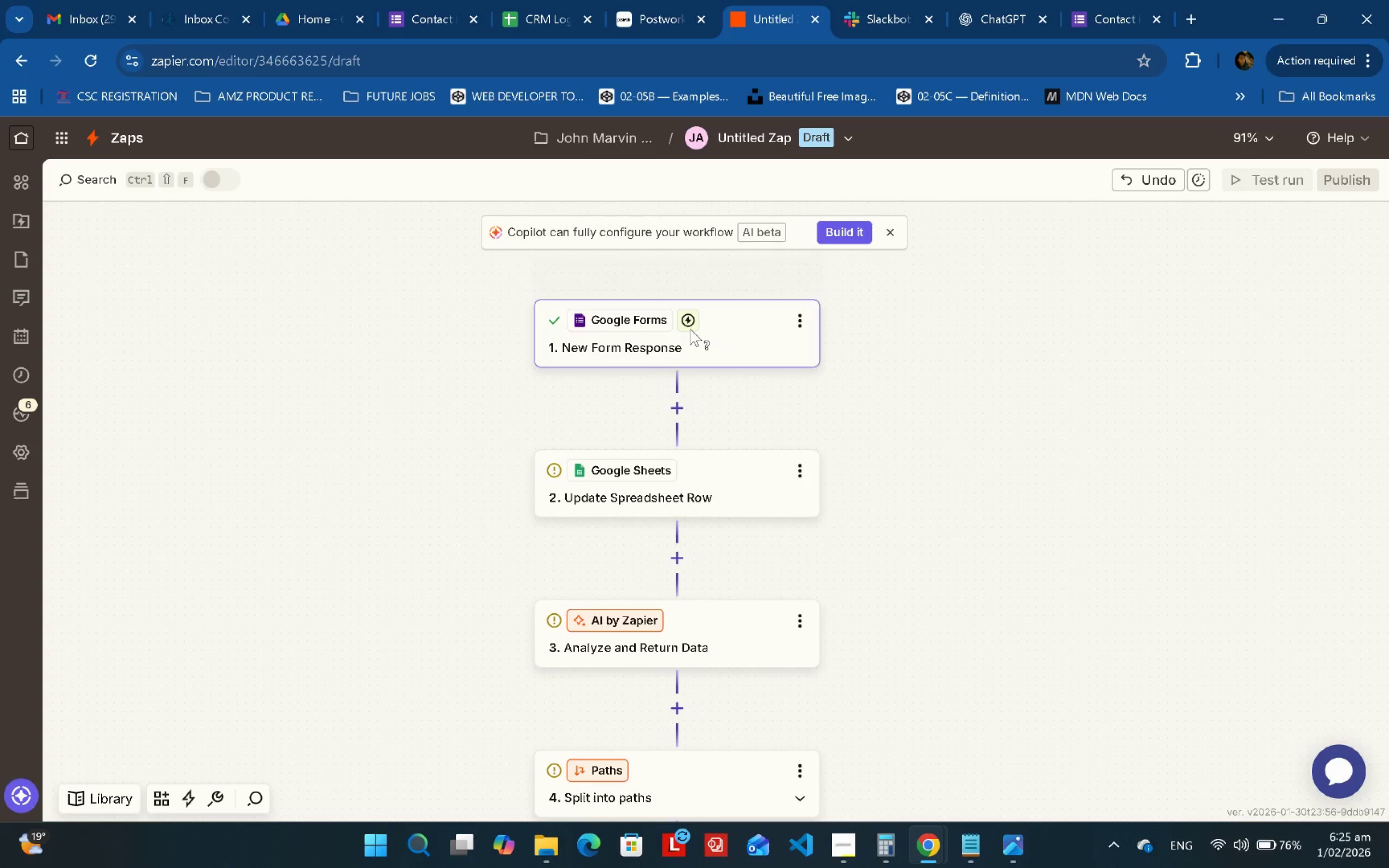 
triple_click([690, 329])
 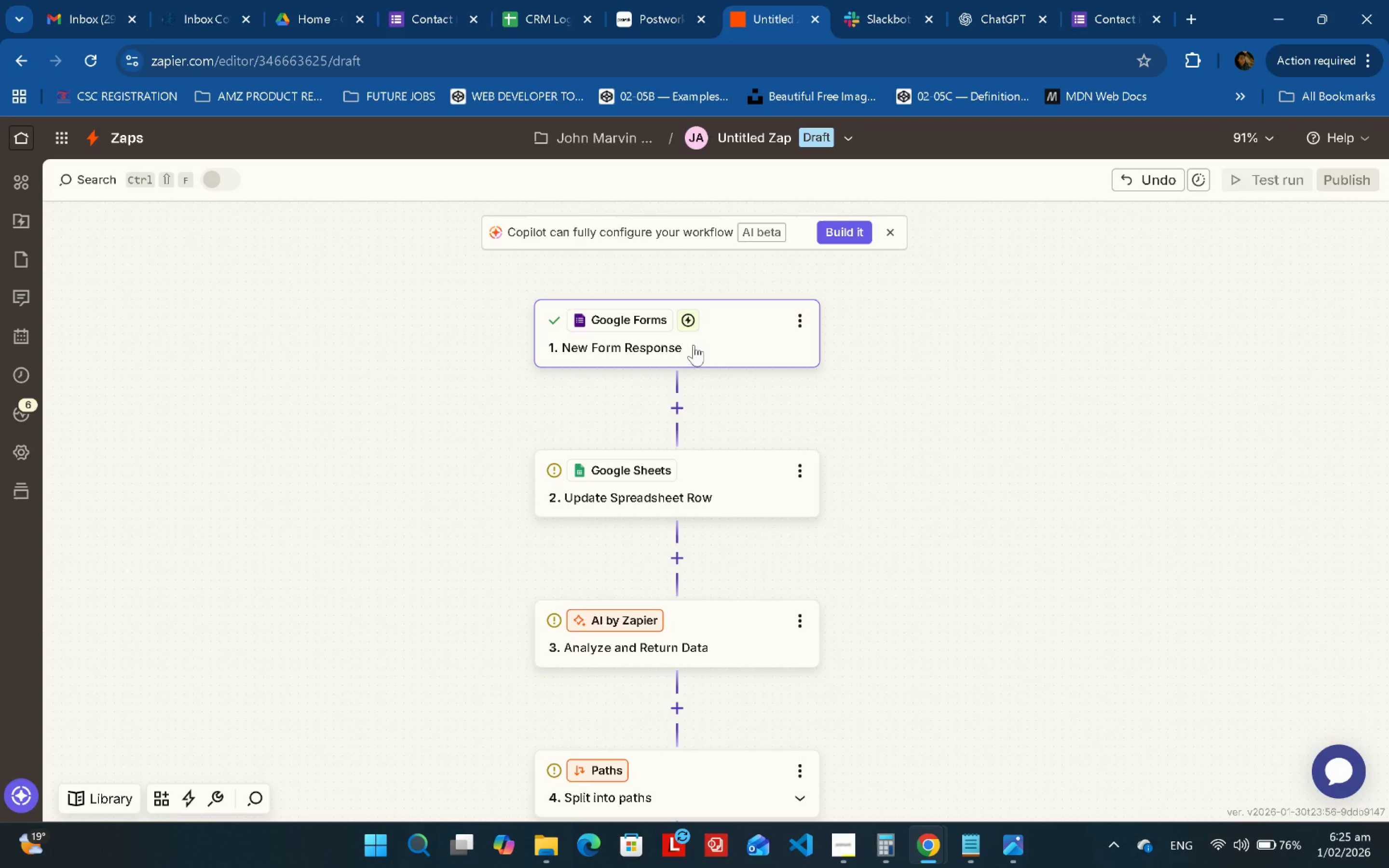 
double_click([694, 345])
 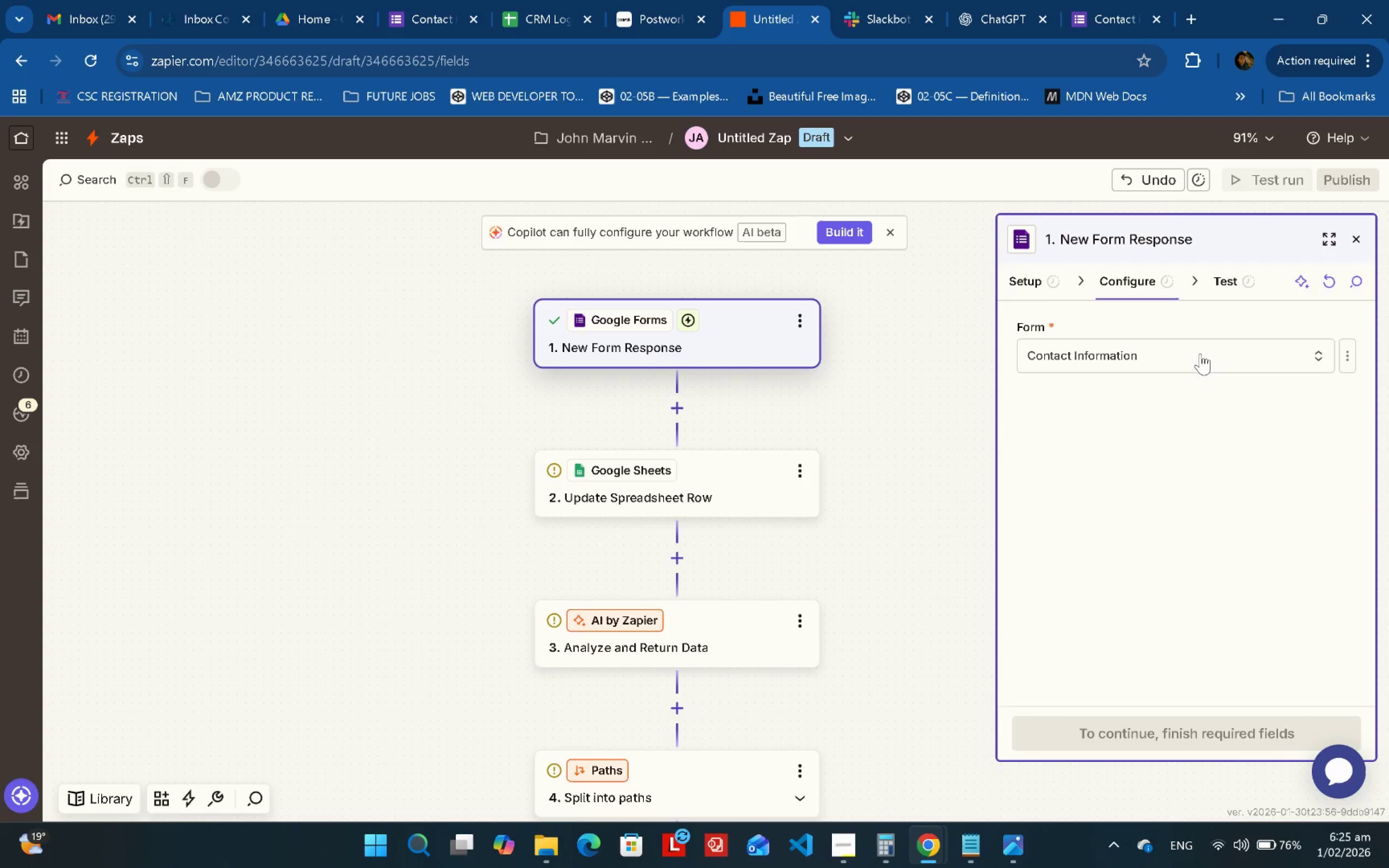 
left_click([1062, 279])
 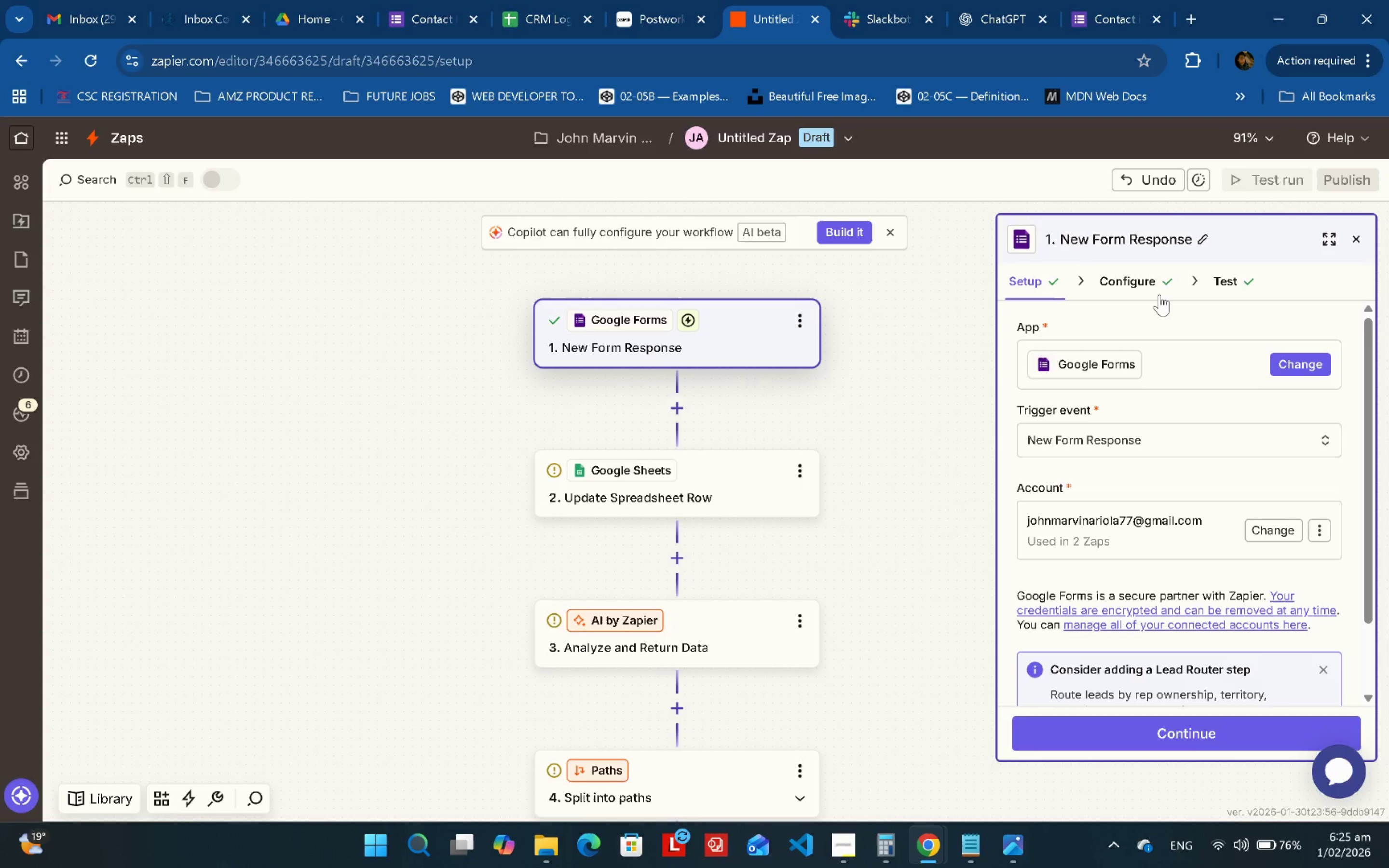 
double_click([1212, 274])
 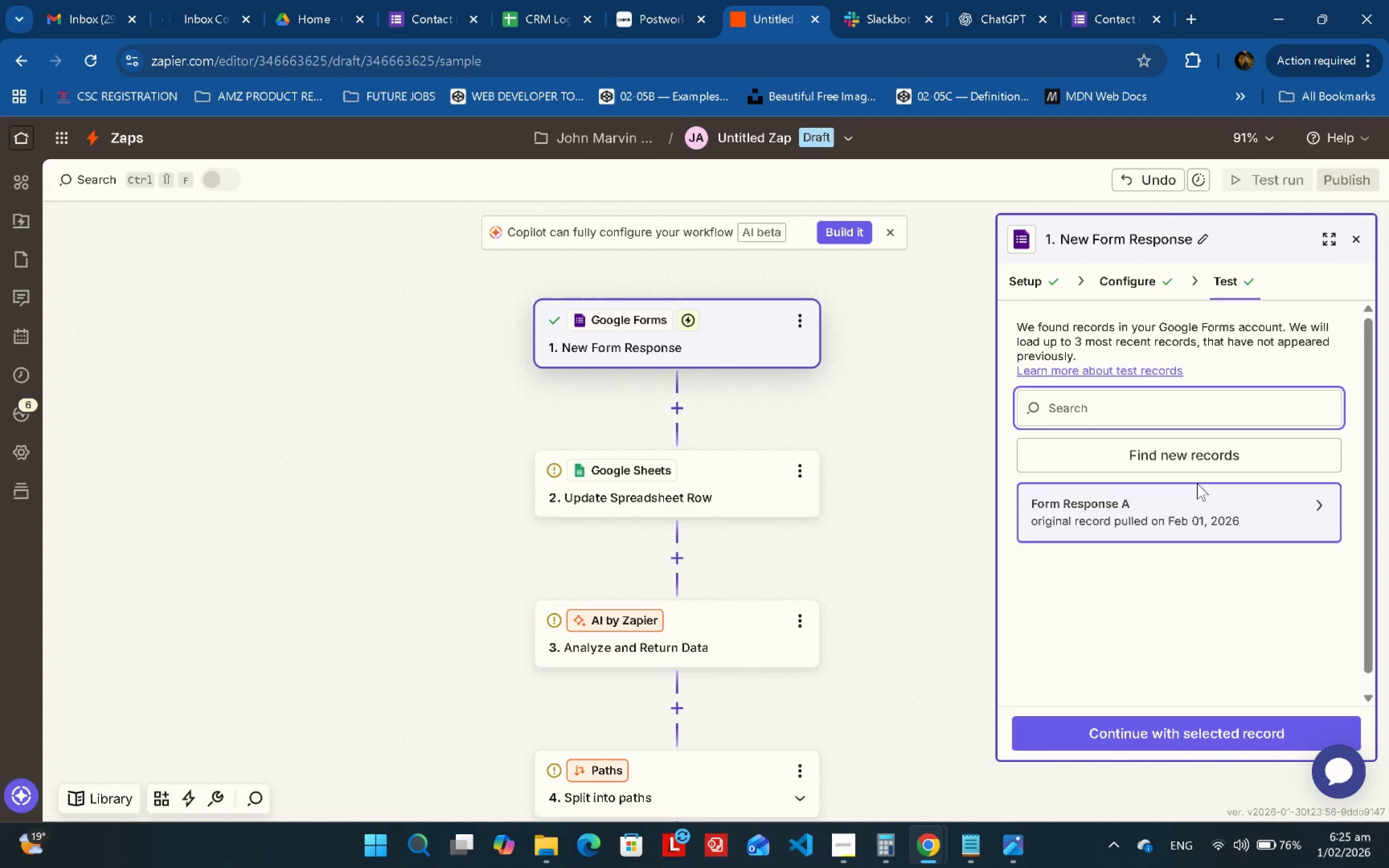 
left_click([1205, 456])
 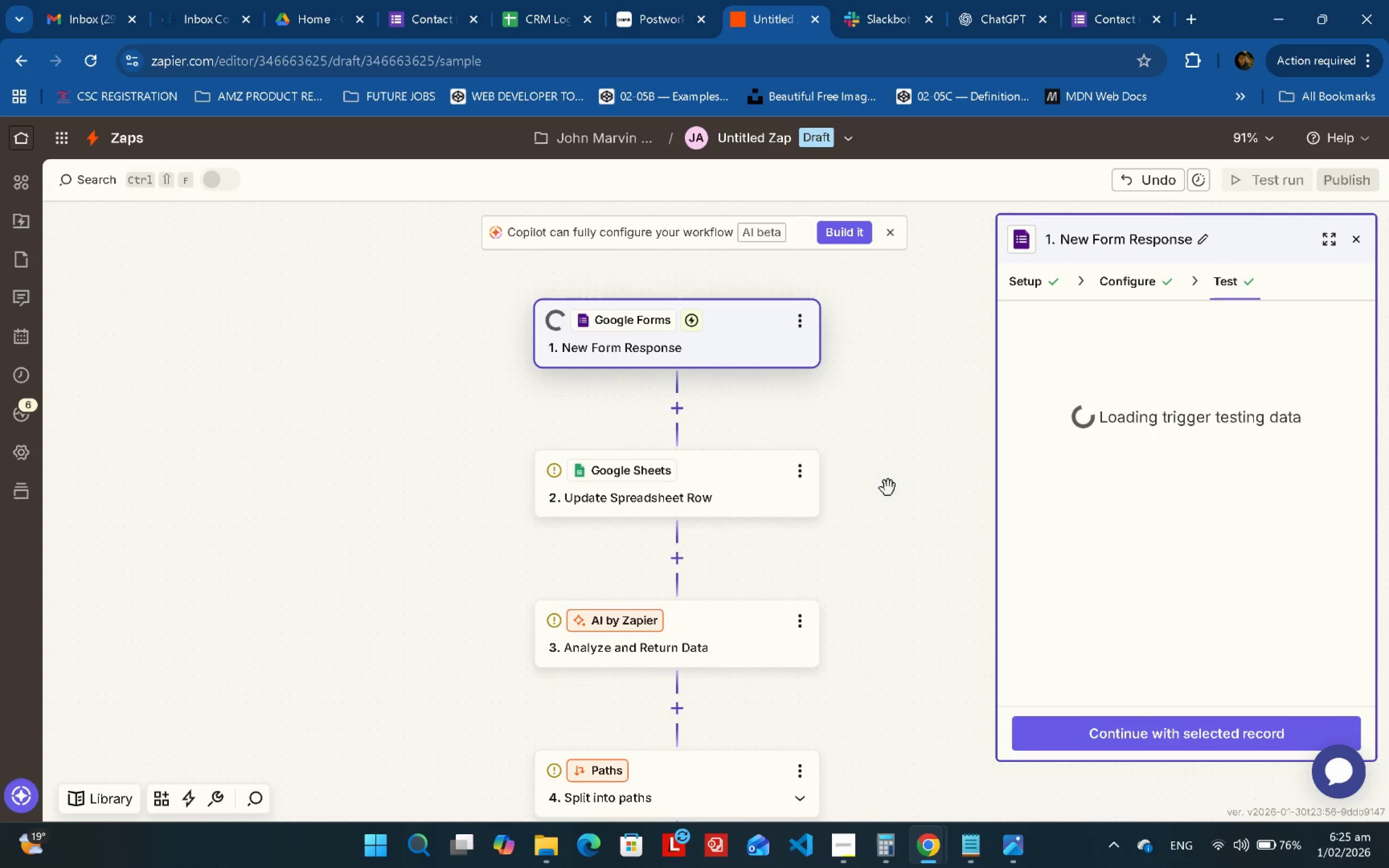 
left_click_drag(start_coordinate=[876, 607], to_coordinate=[868, 505])
 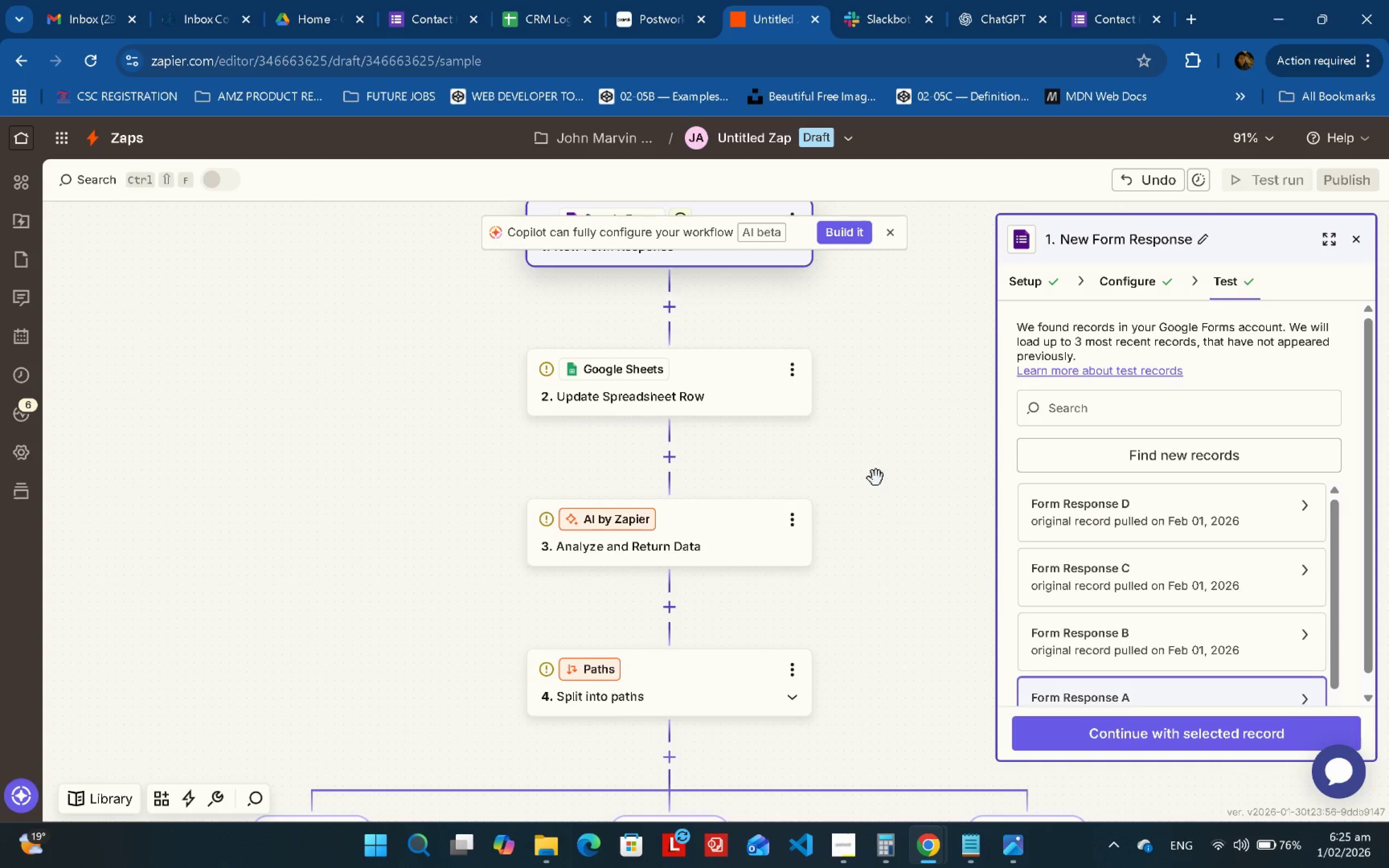 
double_click([655, 376])
 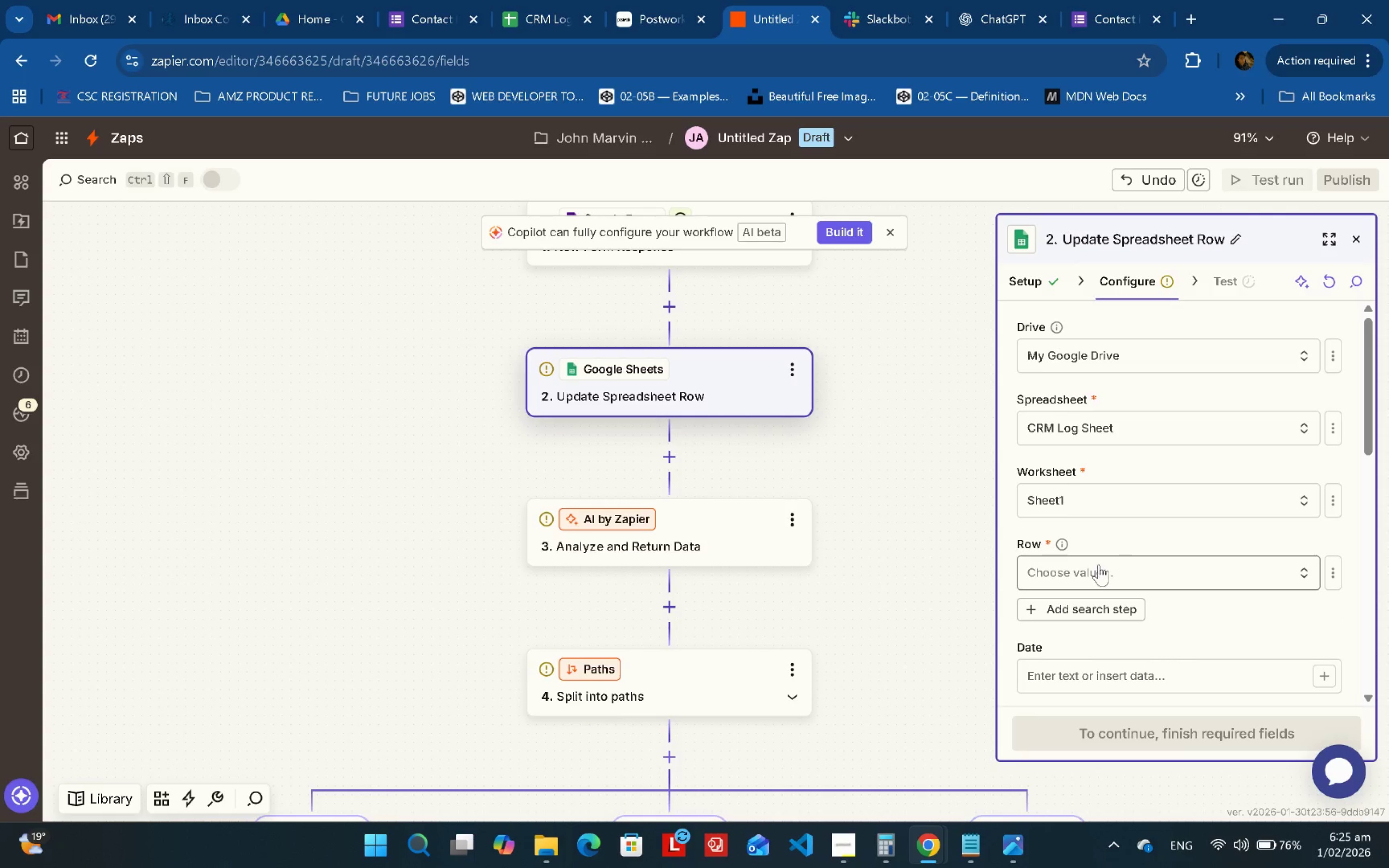 
left_click_drag(start_coordinate=[927, 500], to_coordinate=[949, 399])
 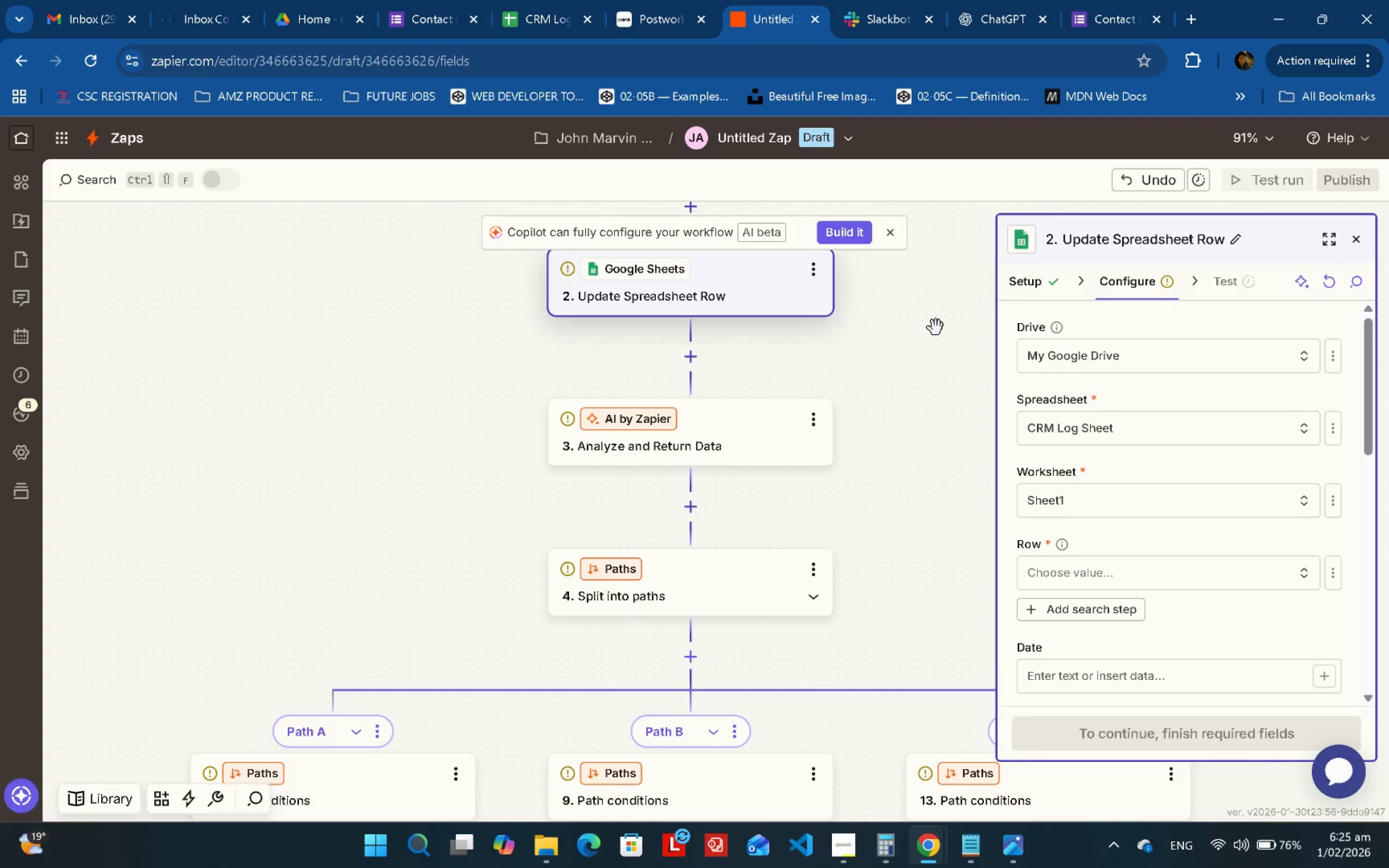 
left_click_drag(start_coordinate=[936, 327], to_coordinate=[940, 370])
 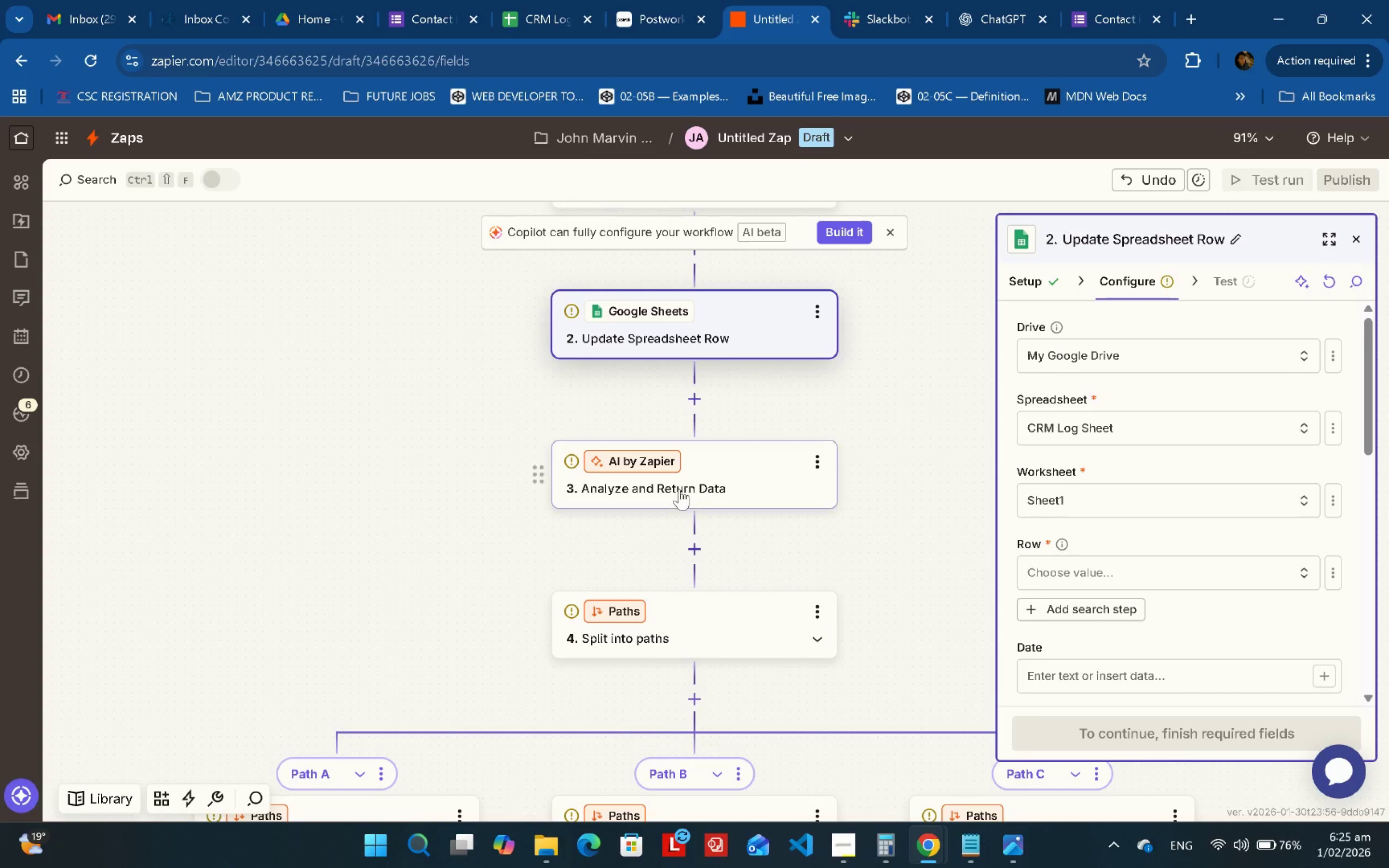 
double_click([679, 489])
 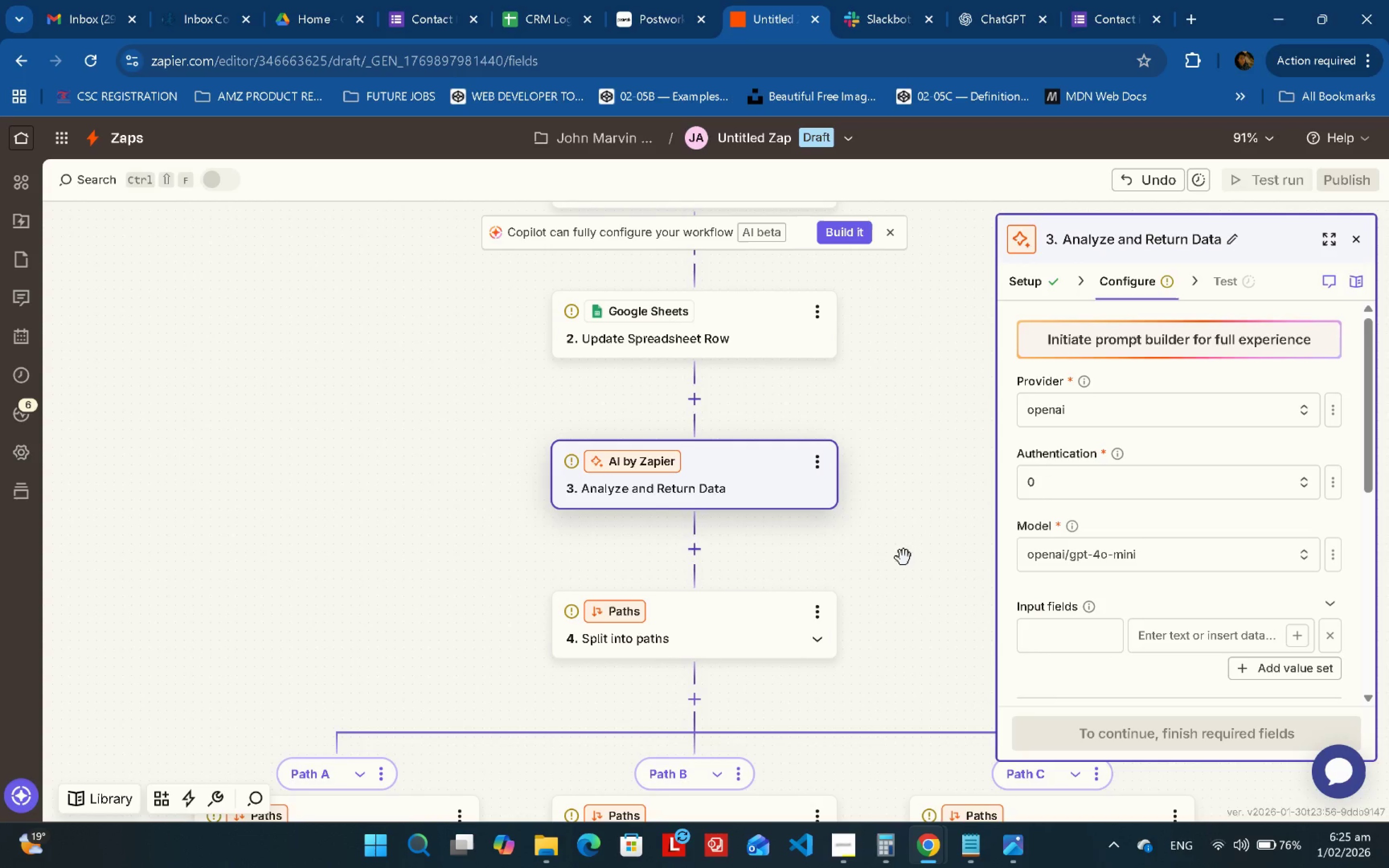 
left_click_drag(start_coordinate=[879, 558], to_coordinate=[859, 493])
 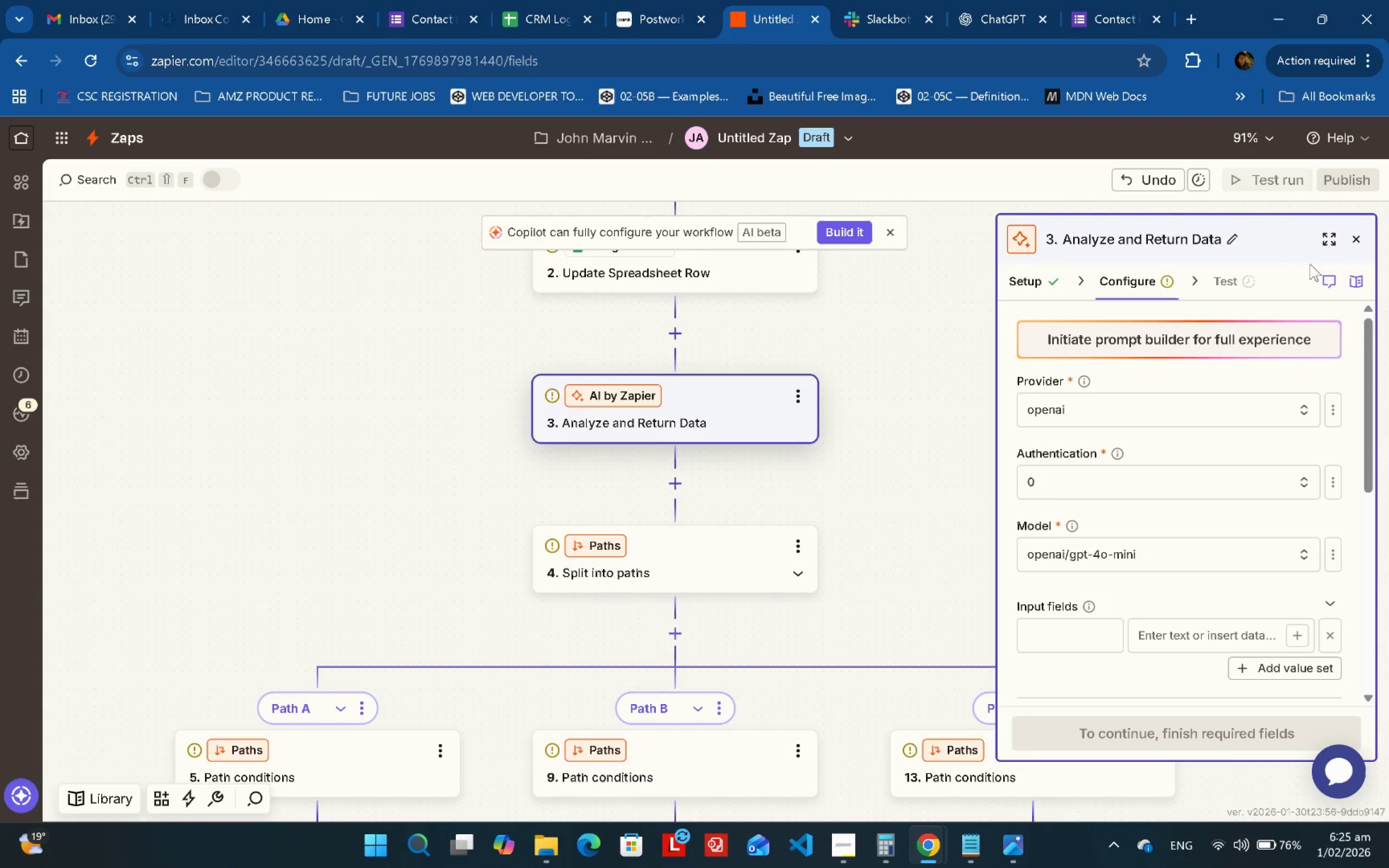 
double_click([1324, 241])
 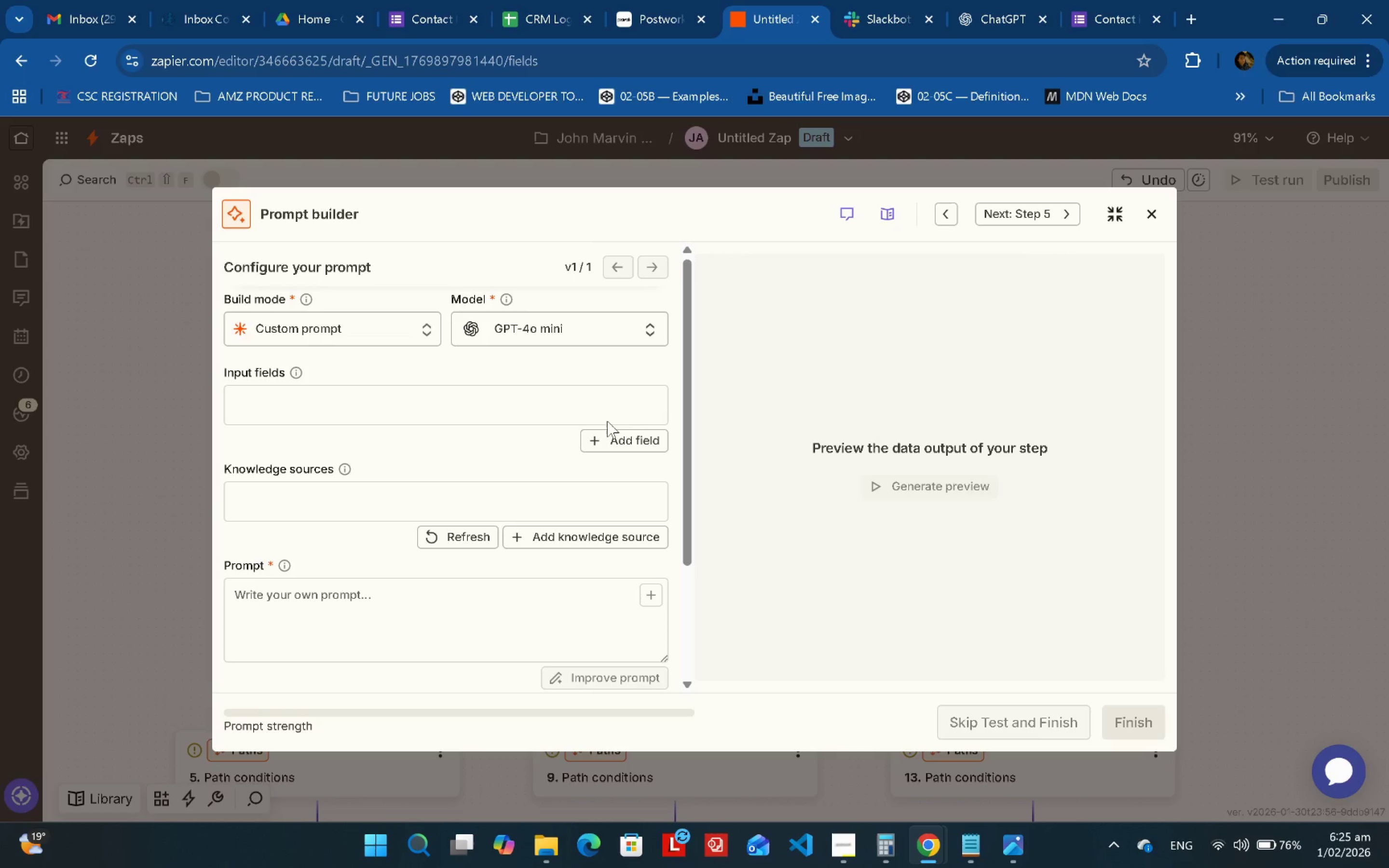 
key(Escape)
 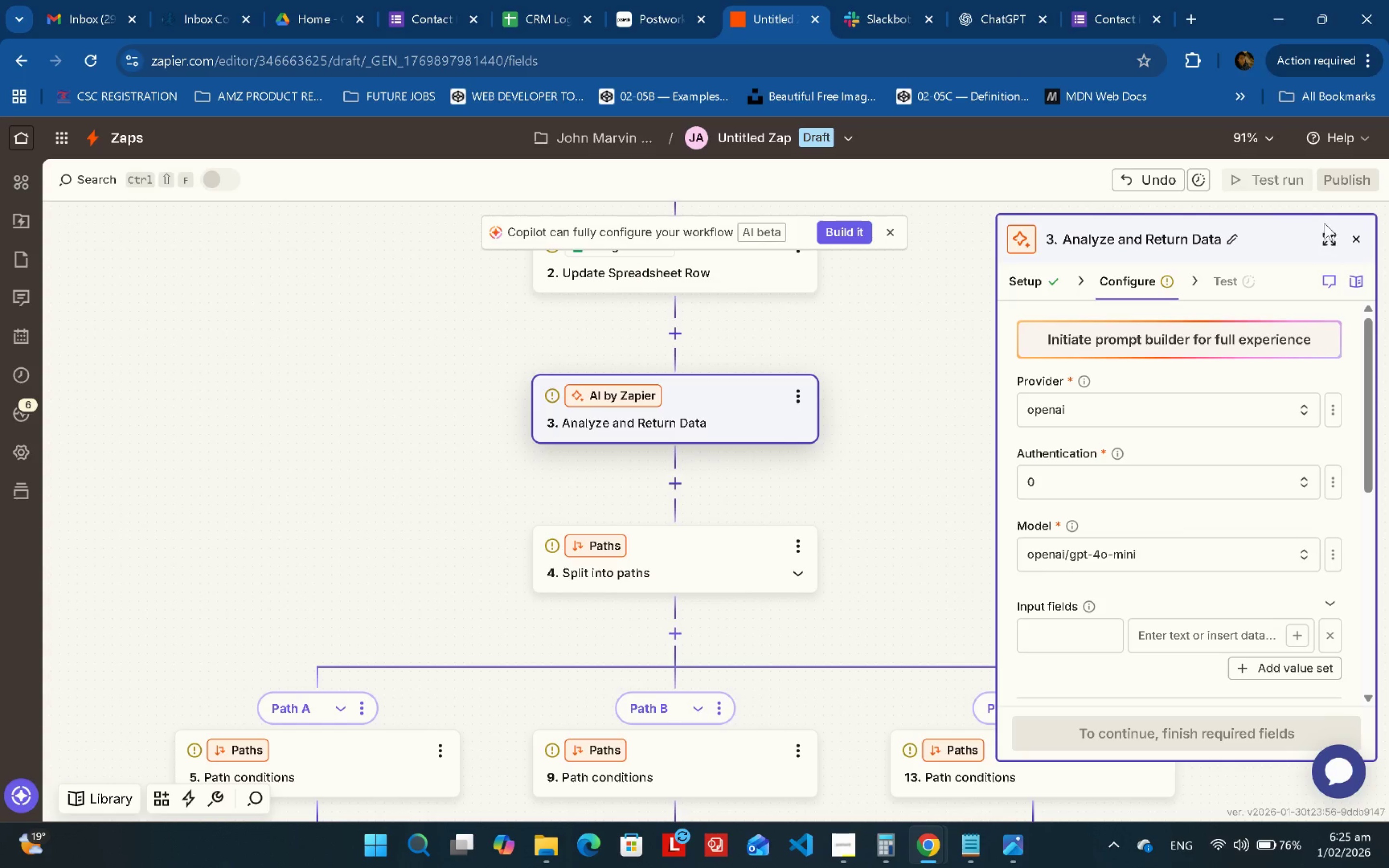 
left_click([1326, 240])
 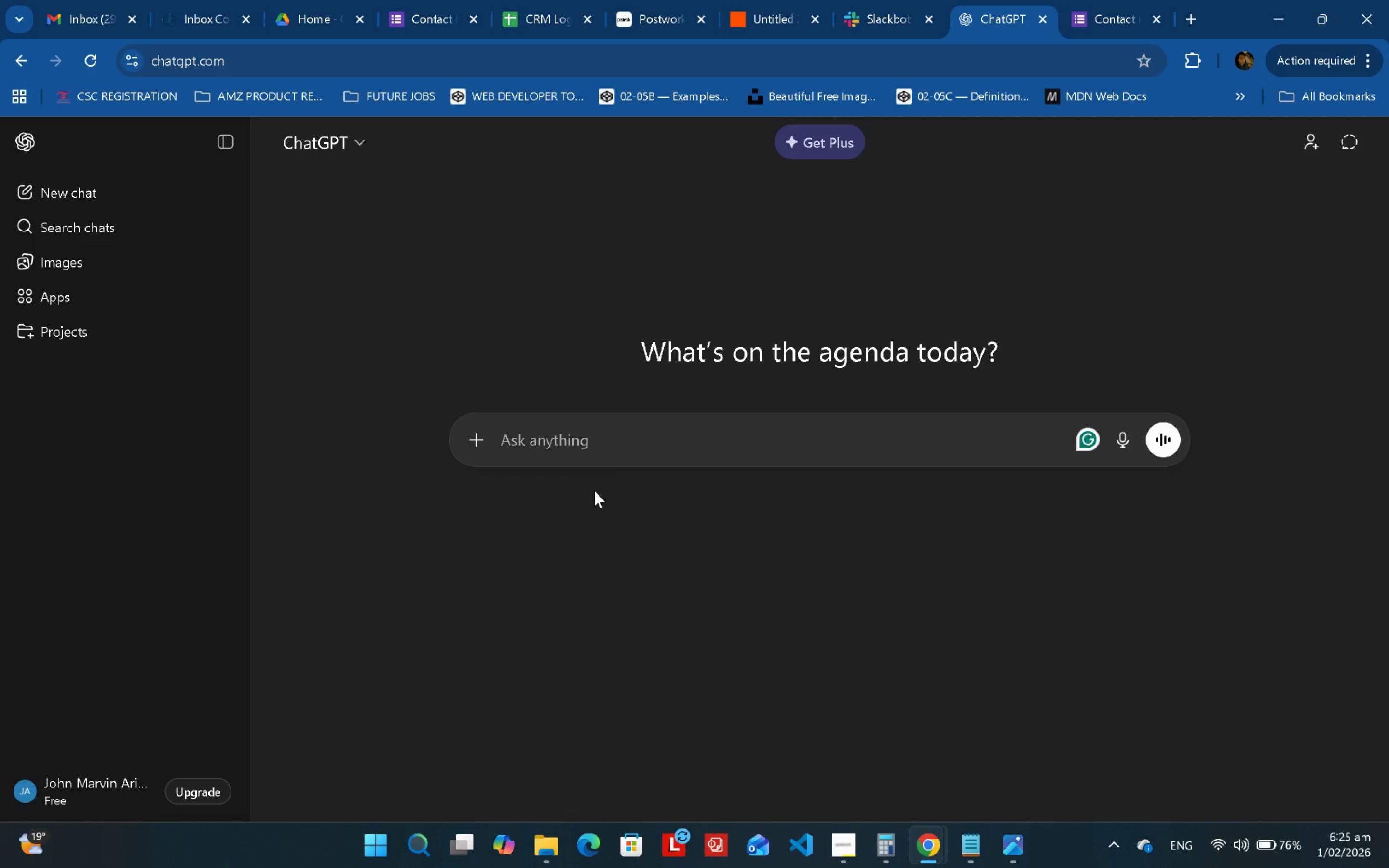 
left_click([612, 456])
 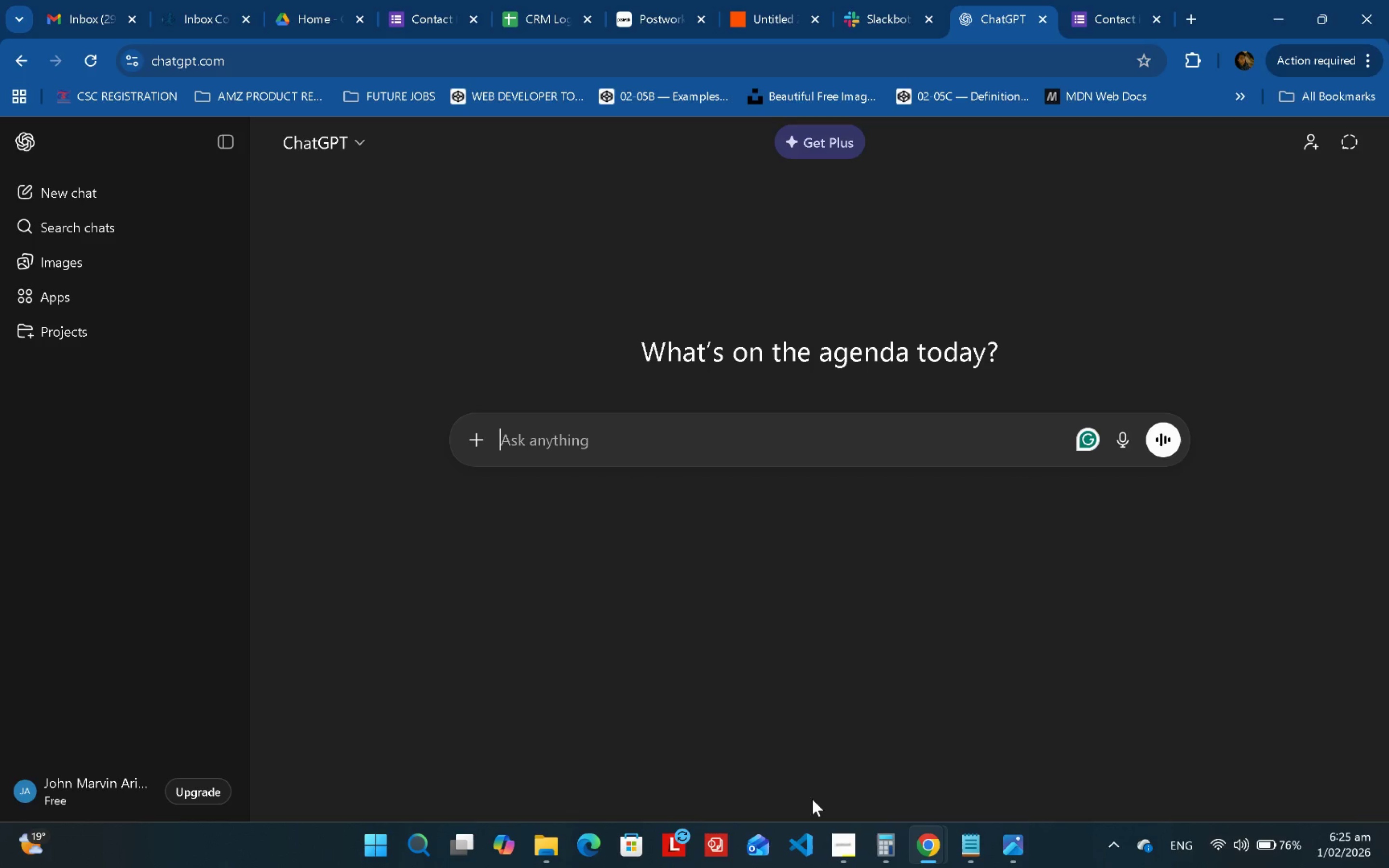 
type(crea t)
key(Backspace)
key(Backspace)
type(t )
key(Backspace)
type(e a )
 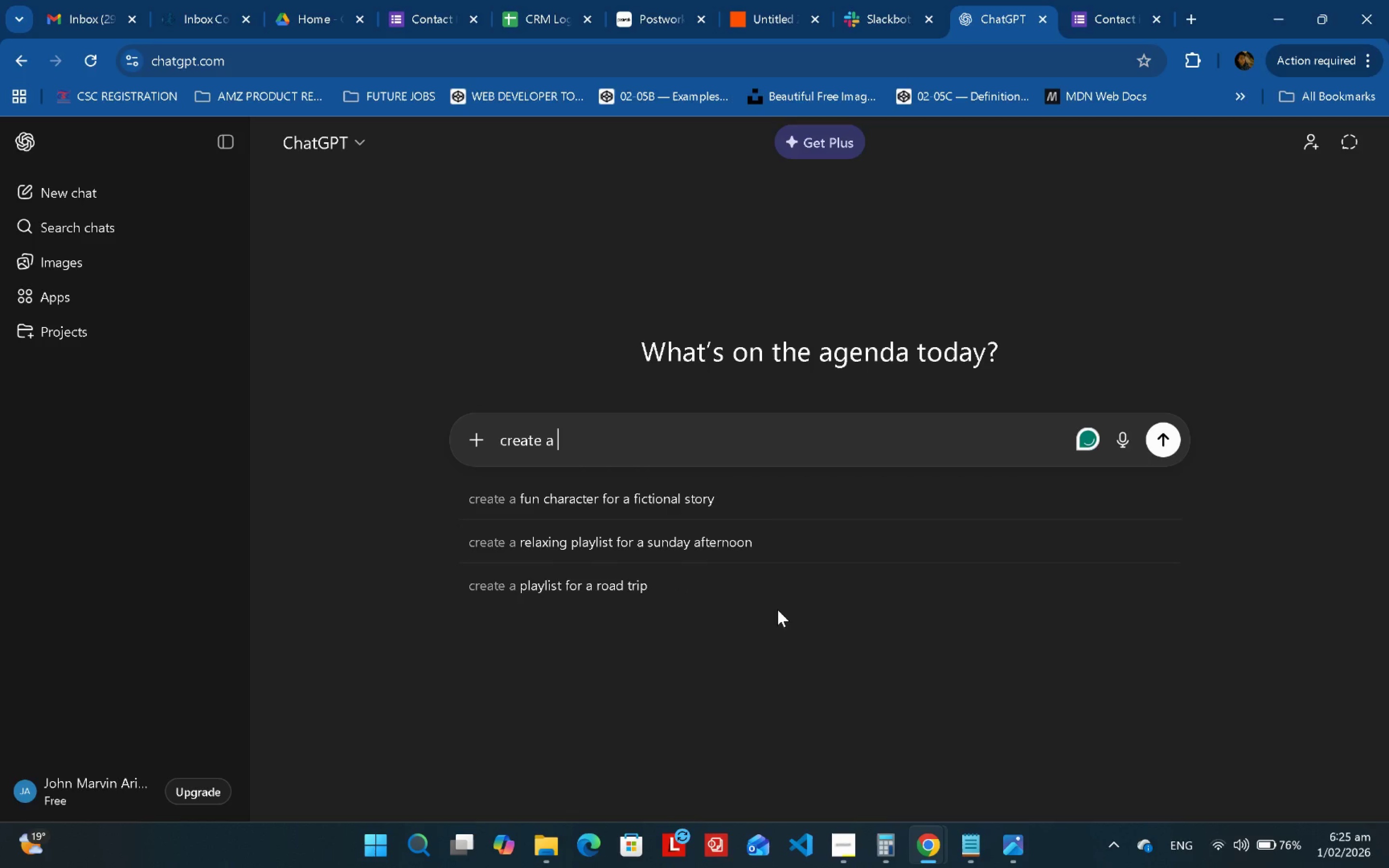 
hold_key(key=ControlLeft, duration=0.38)
 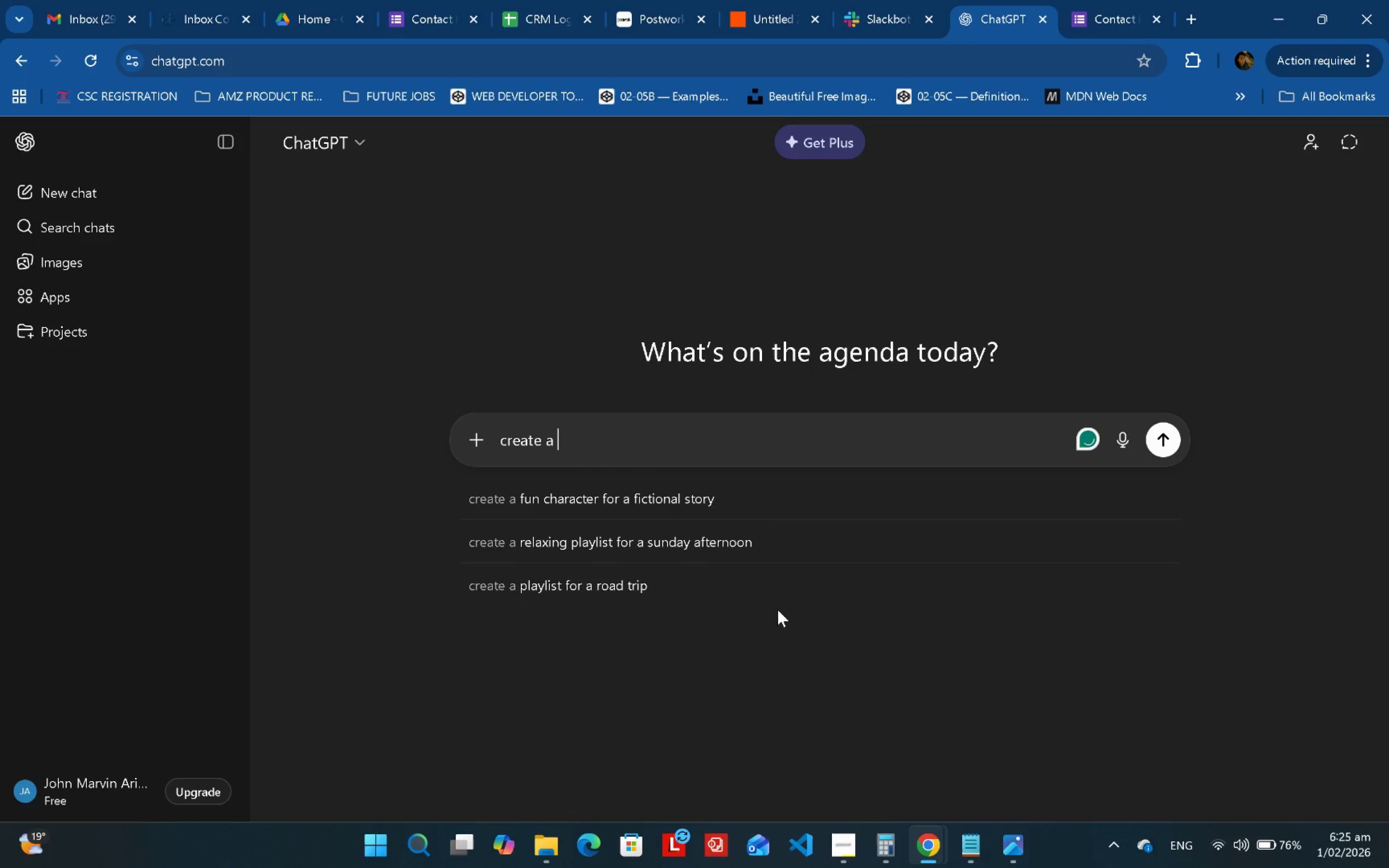 
key(Control+ControlLeft)
 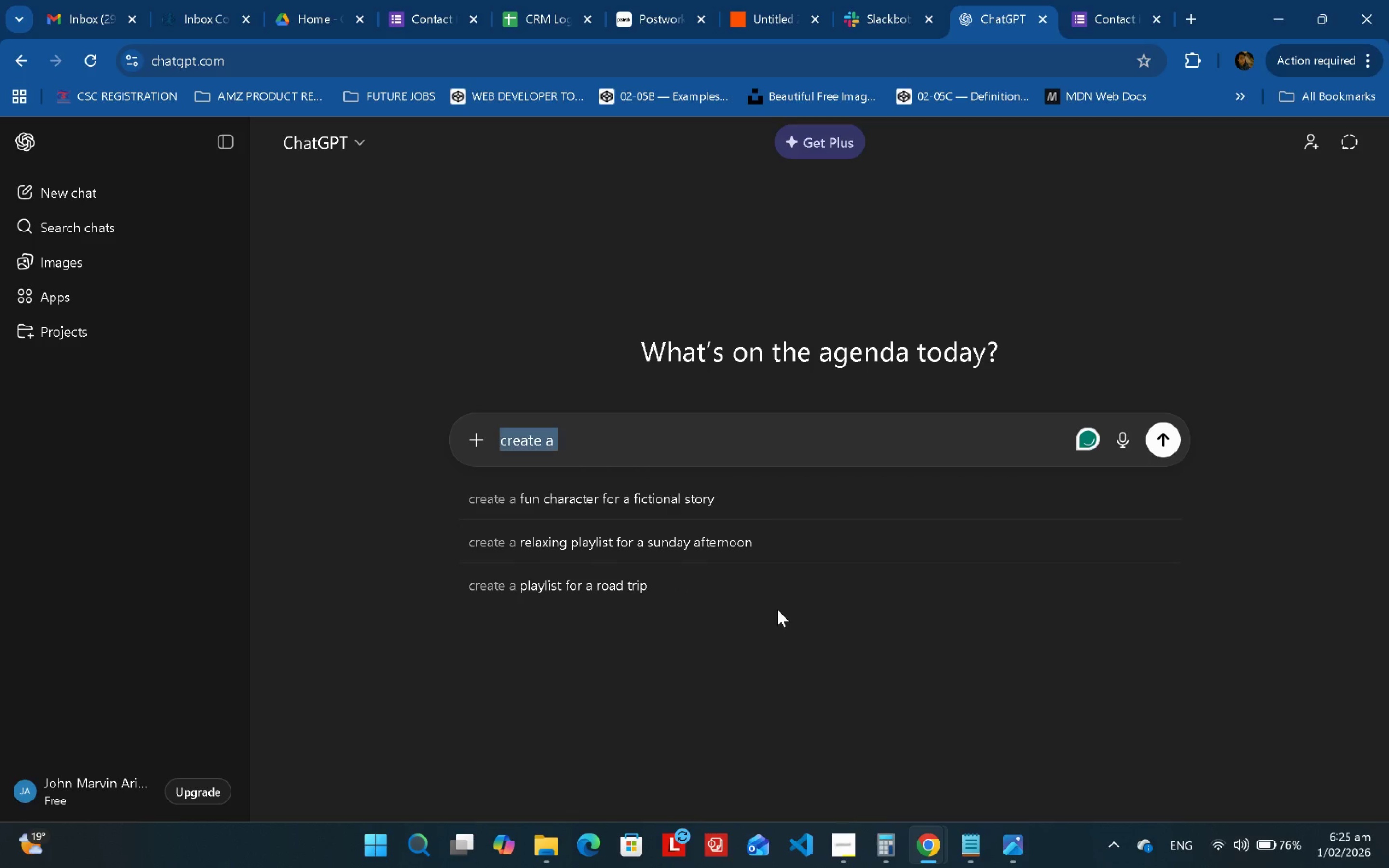 
key(Control+A)
 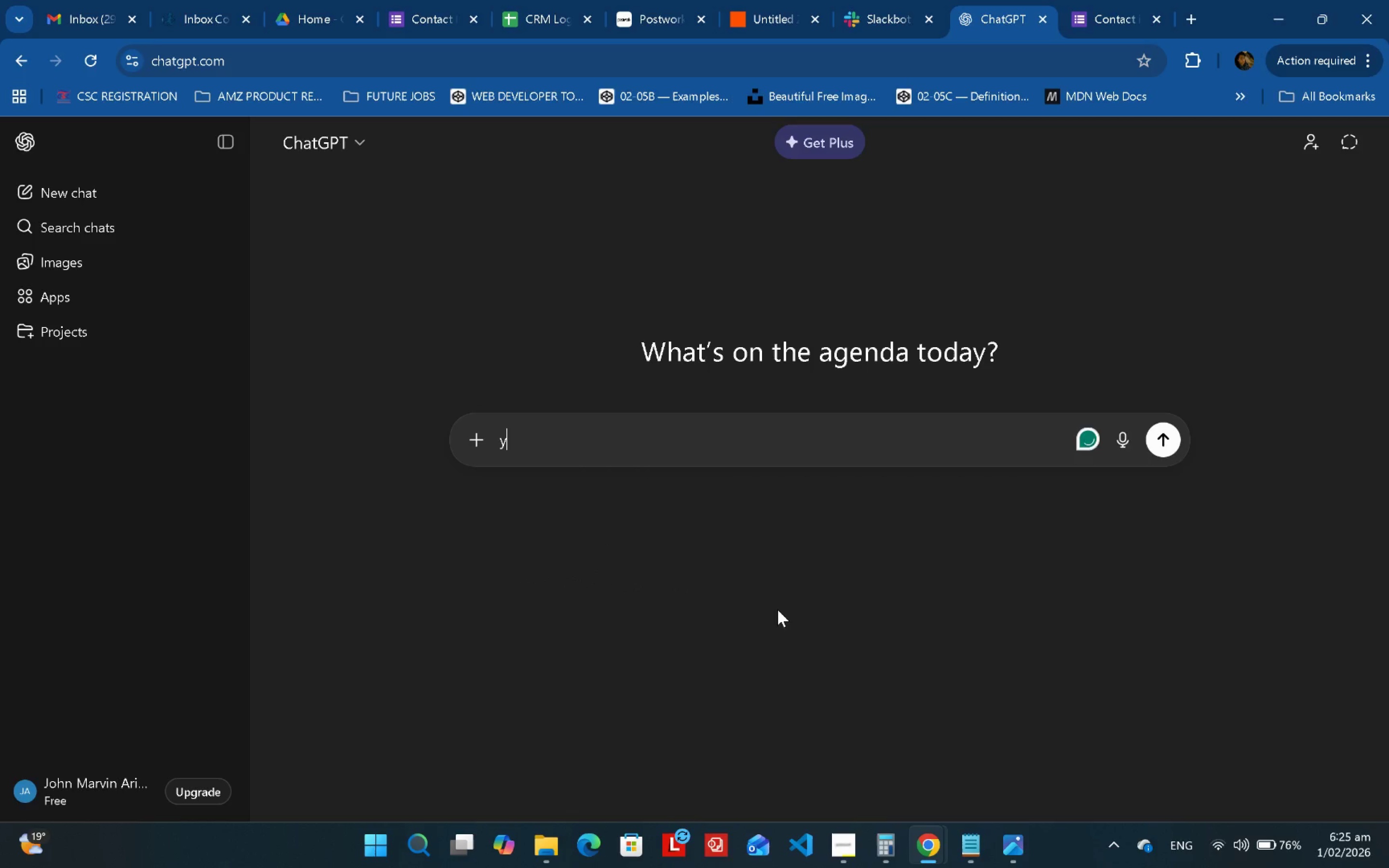 
type(you are working in this company:)
 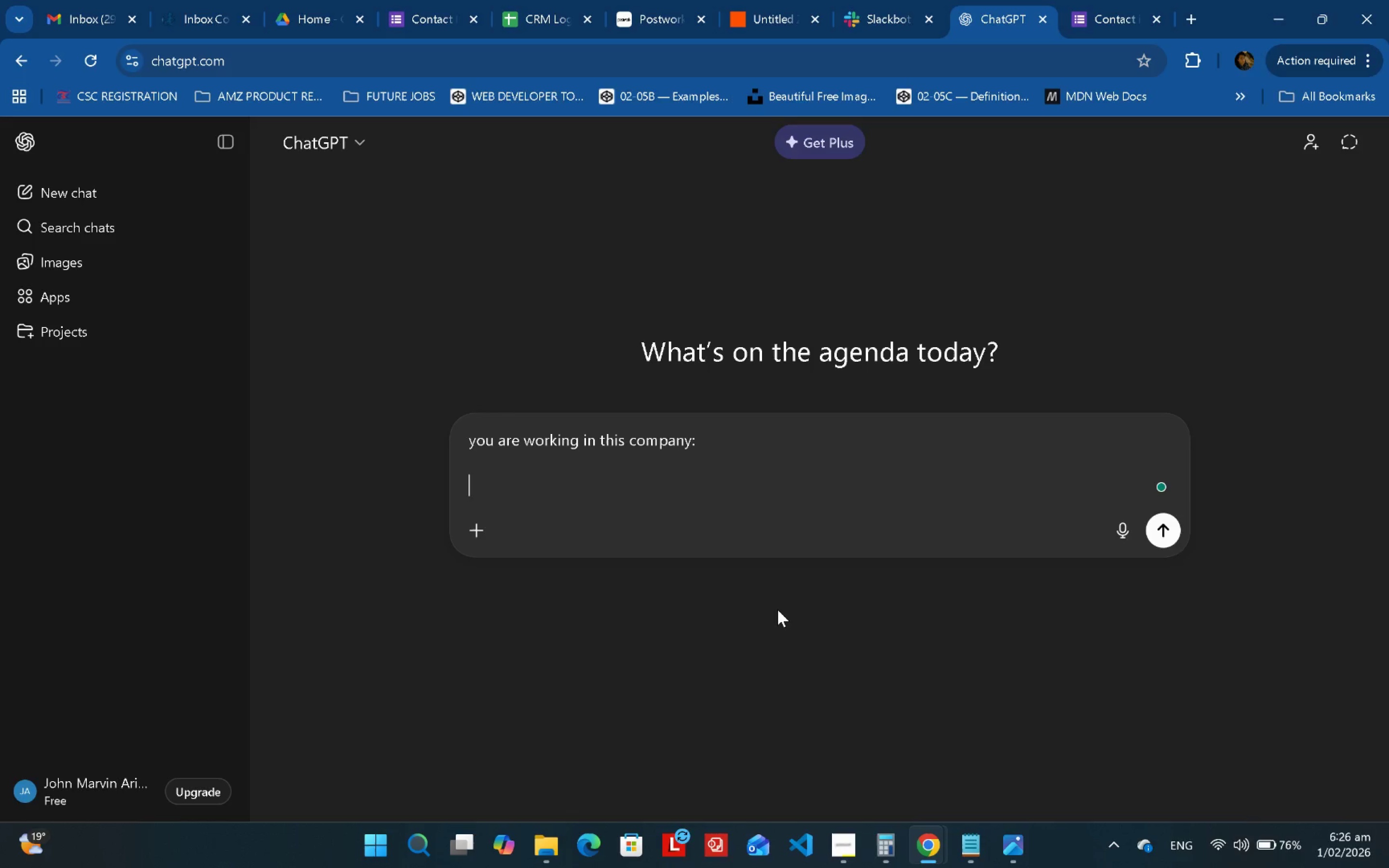 
key(Shift+Enter)
 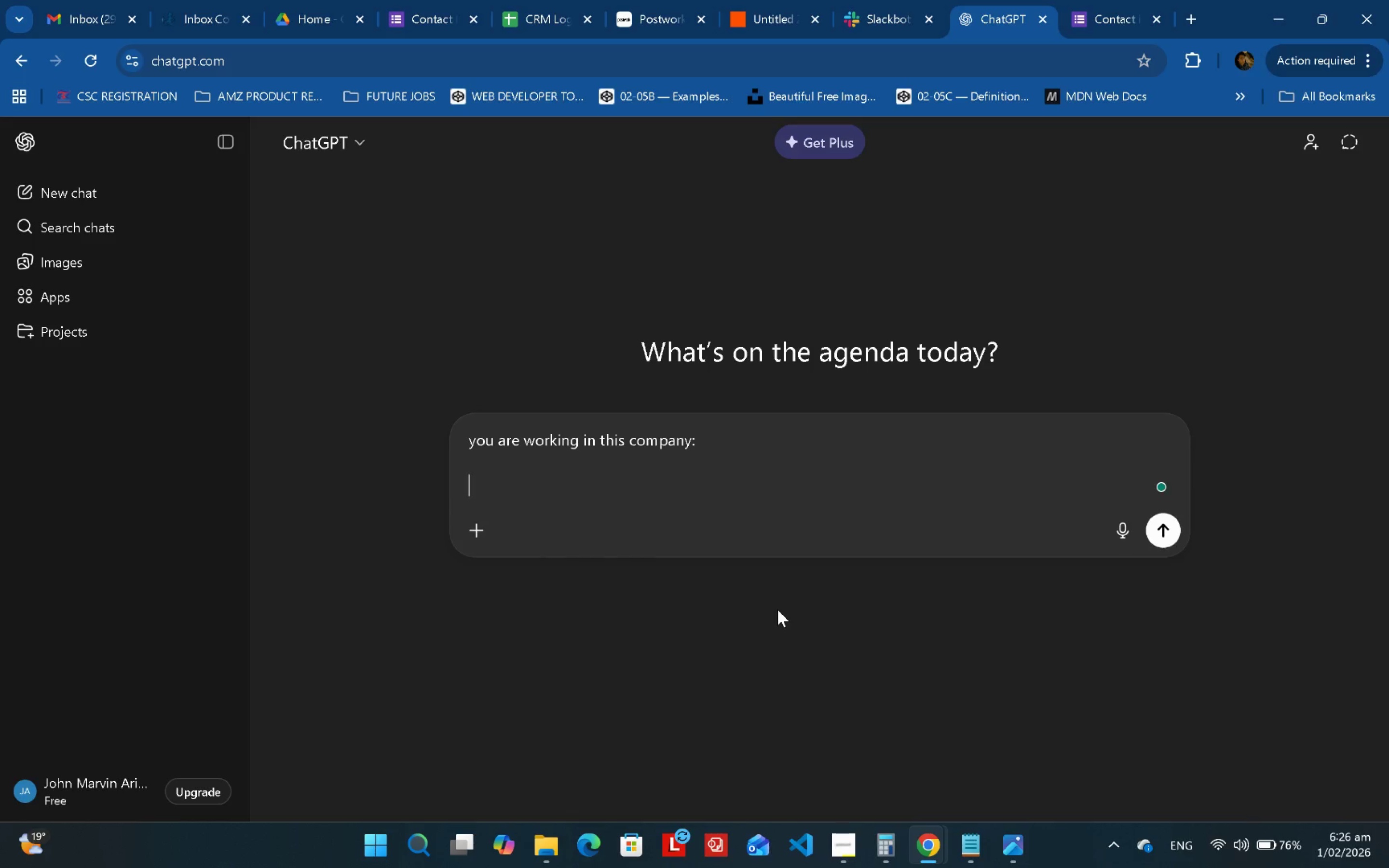 
key(Shift+Enter)
 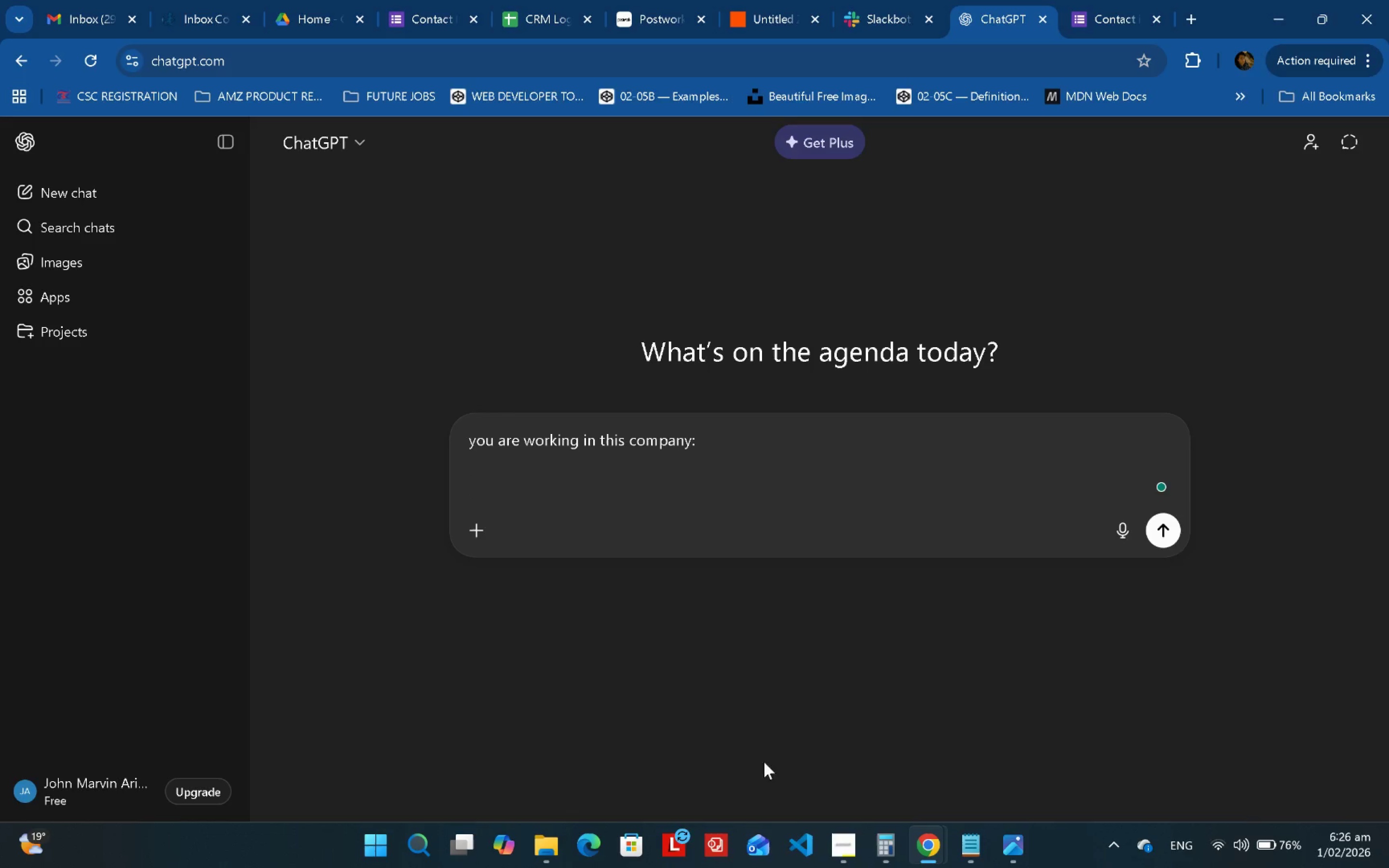 
left_click([843, 848])